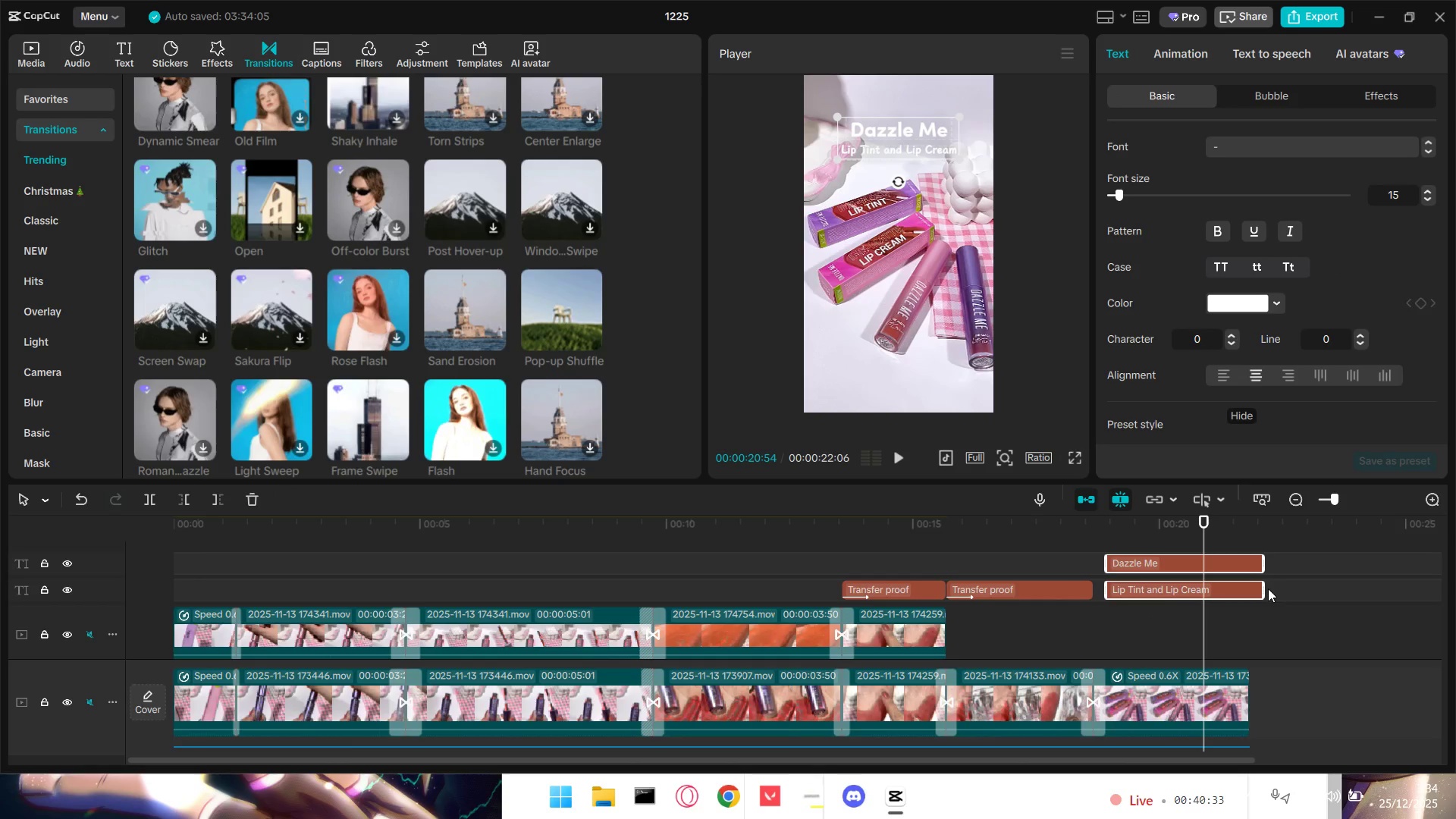 
left_click_drag(start_coordinate=[1265, 589], to_coordinate=[1250, 592])
 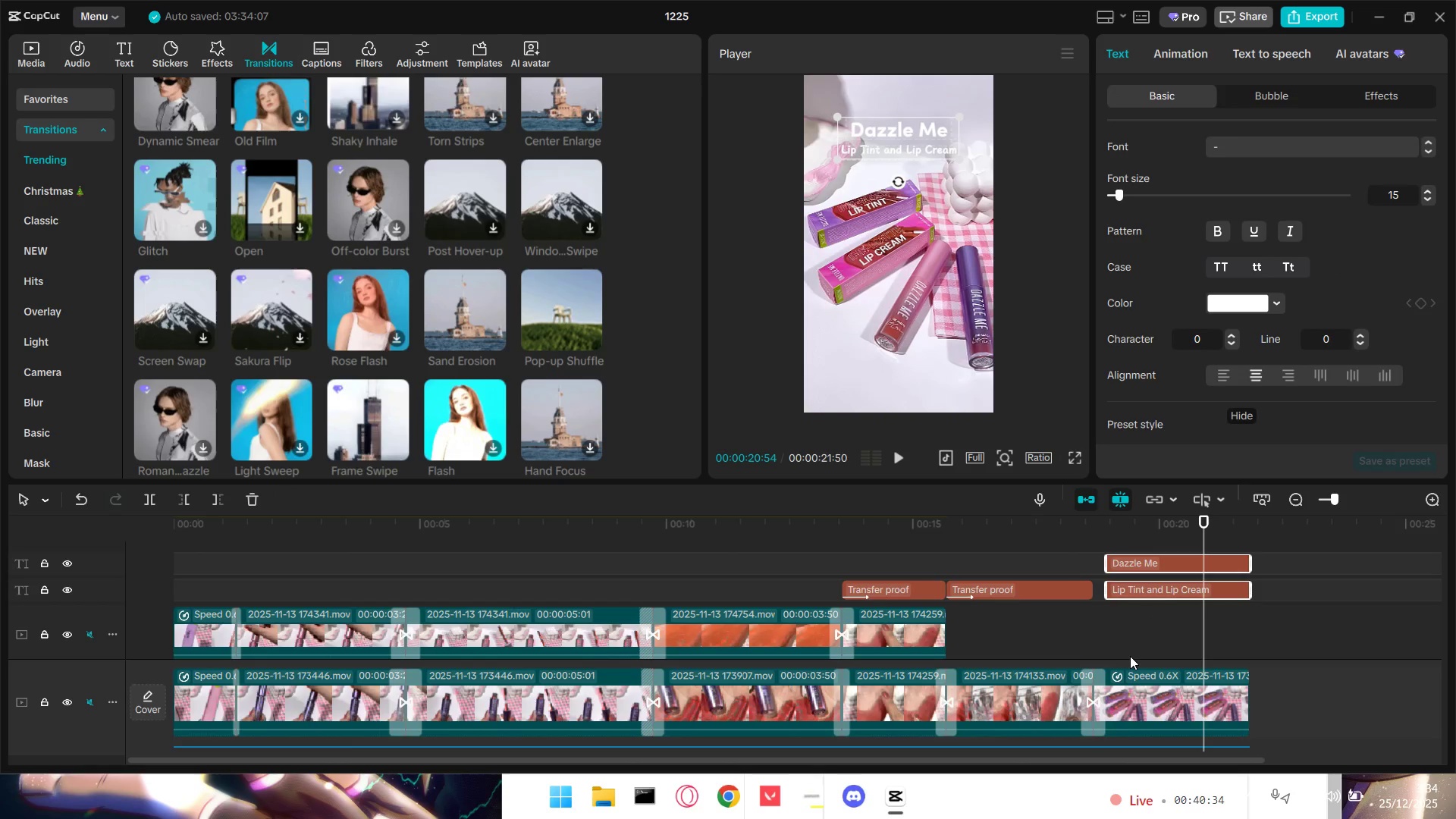 
left_click([1126, 656])
 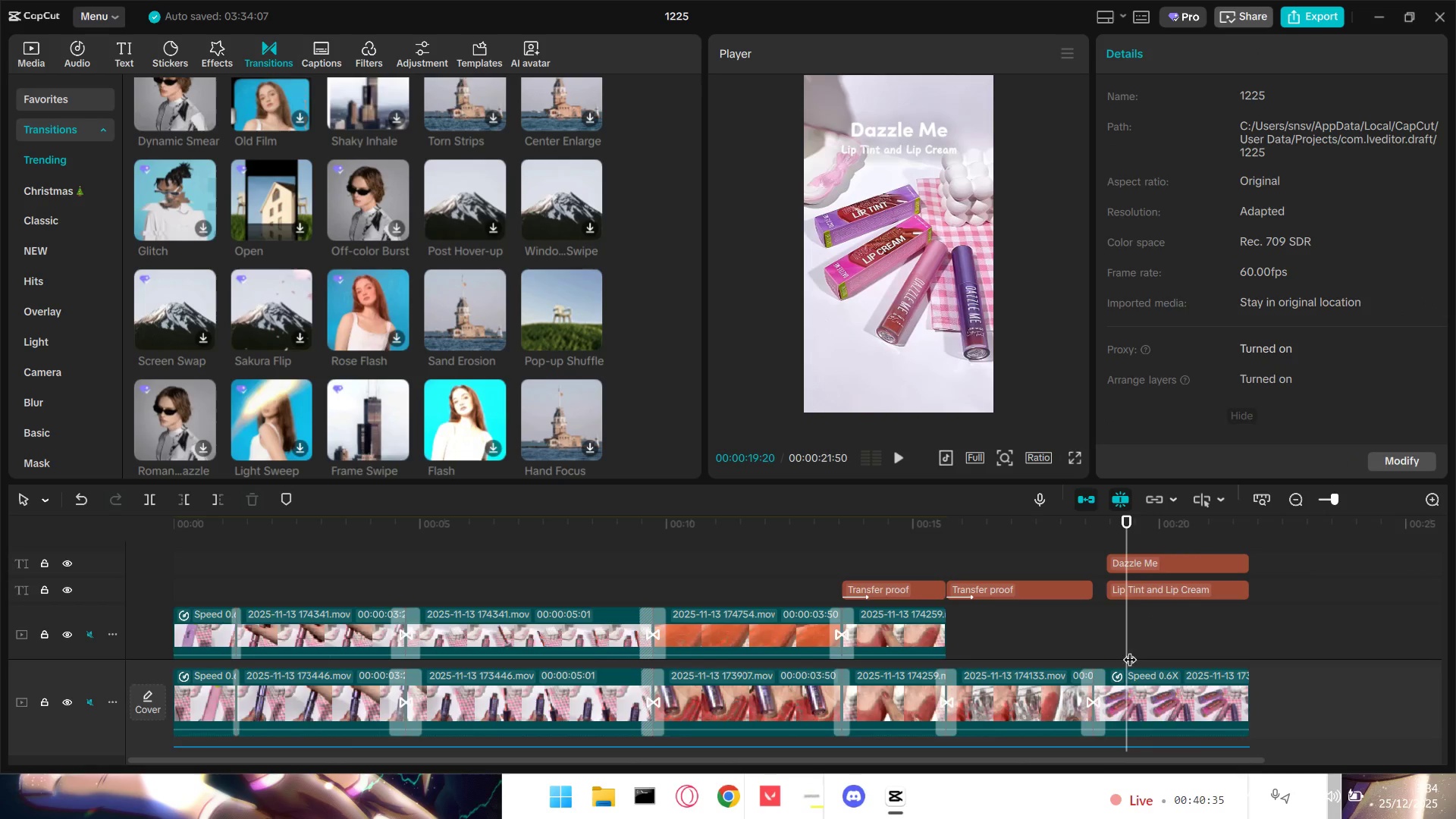 
left_click_drag(start_coordinate=[1130, 649], to_coordinate=[130, 584])
 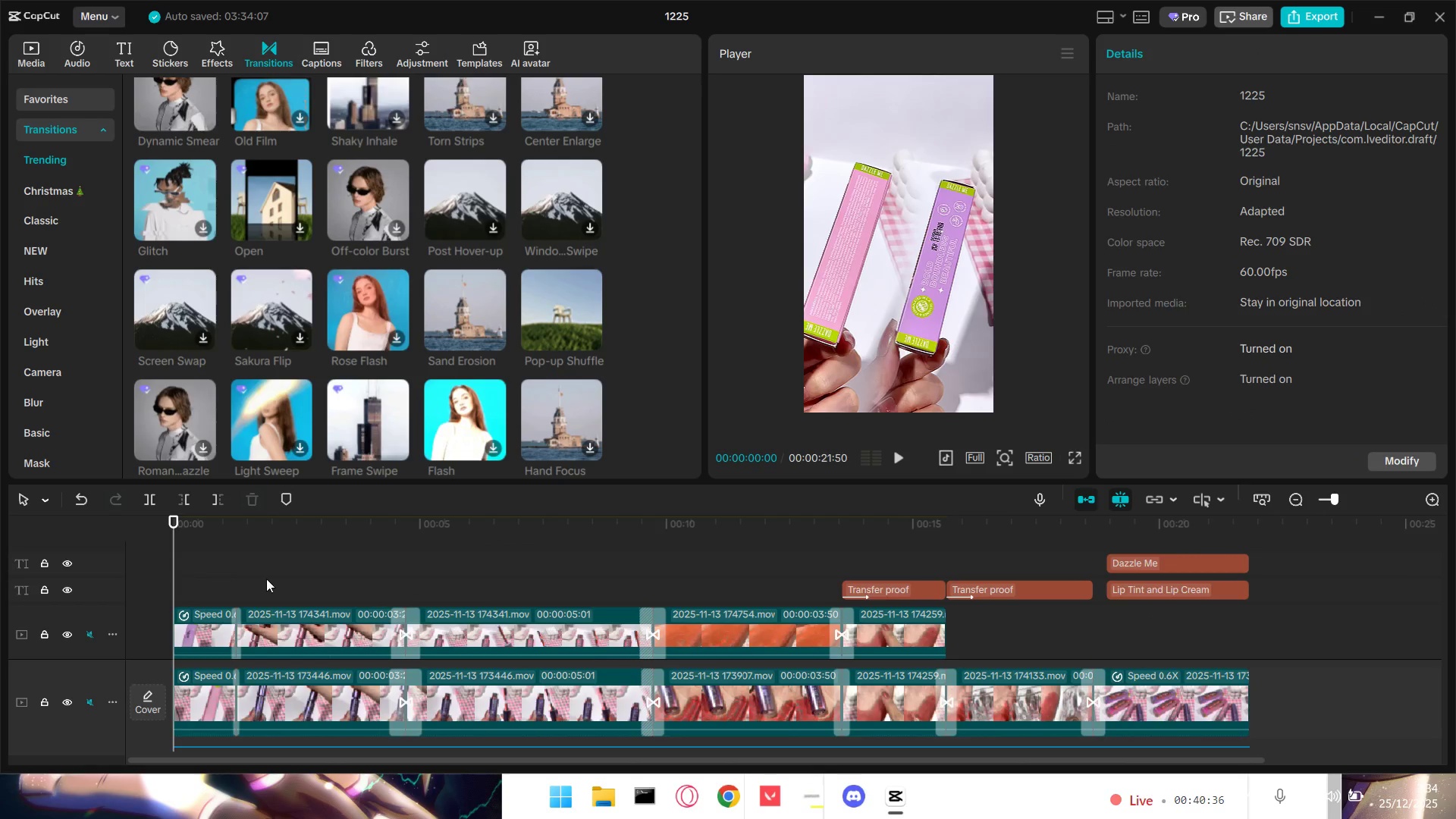 
key(Control+ControlLeft)
 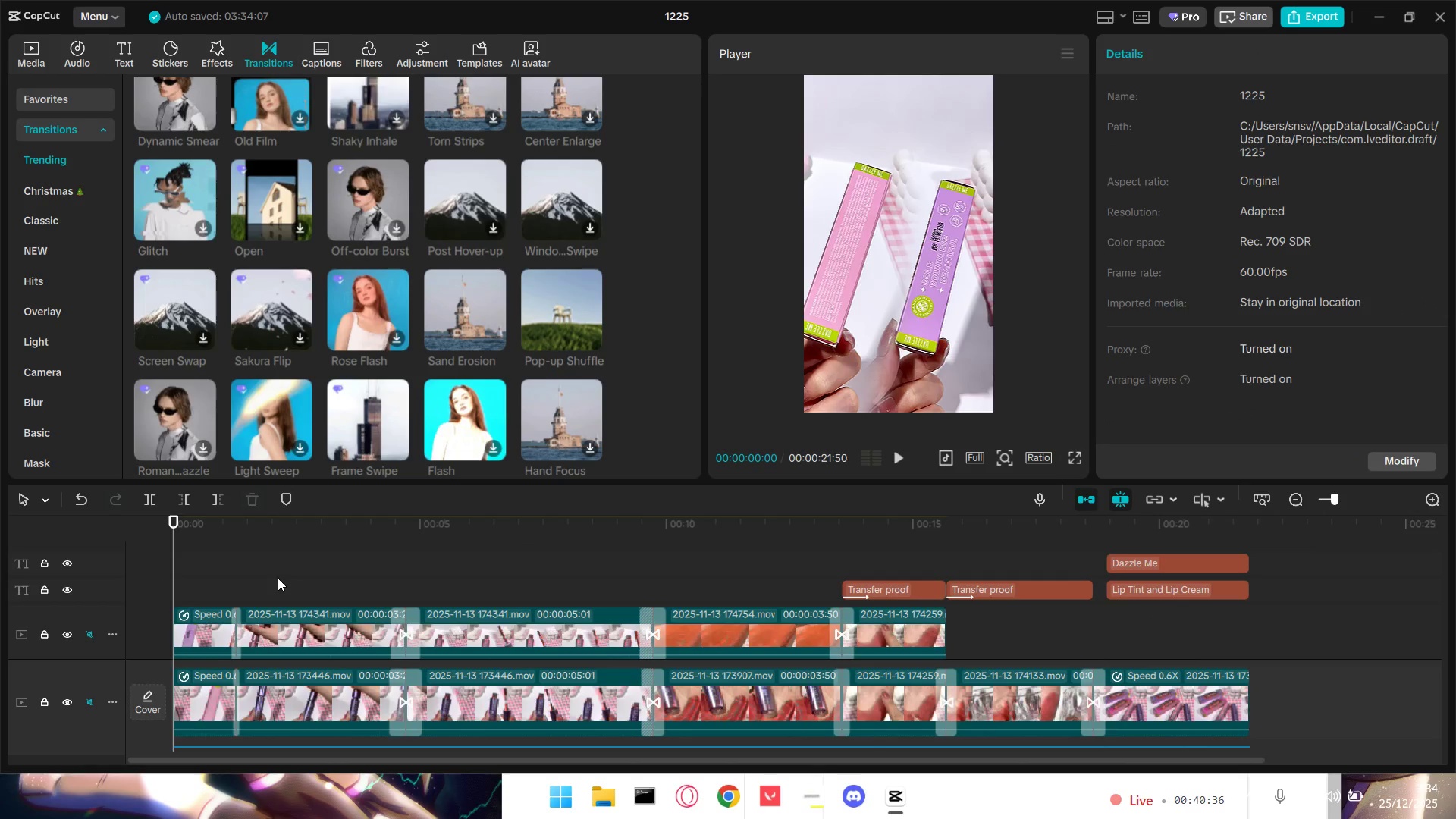 
hold_key(key=ControlLeft, duration=0.61)
 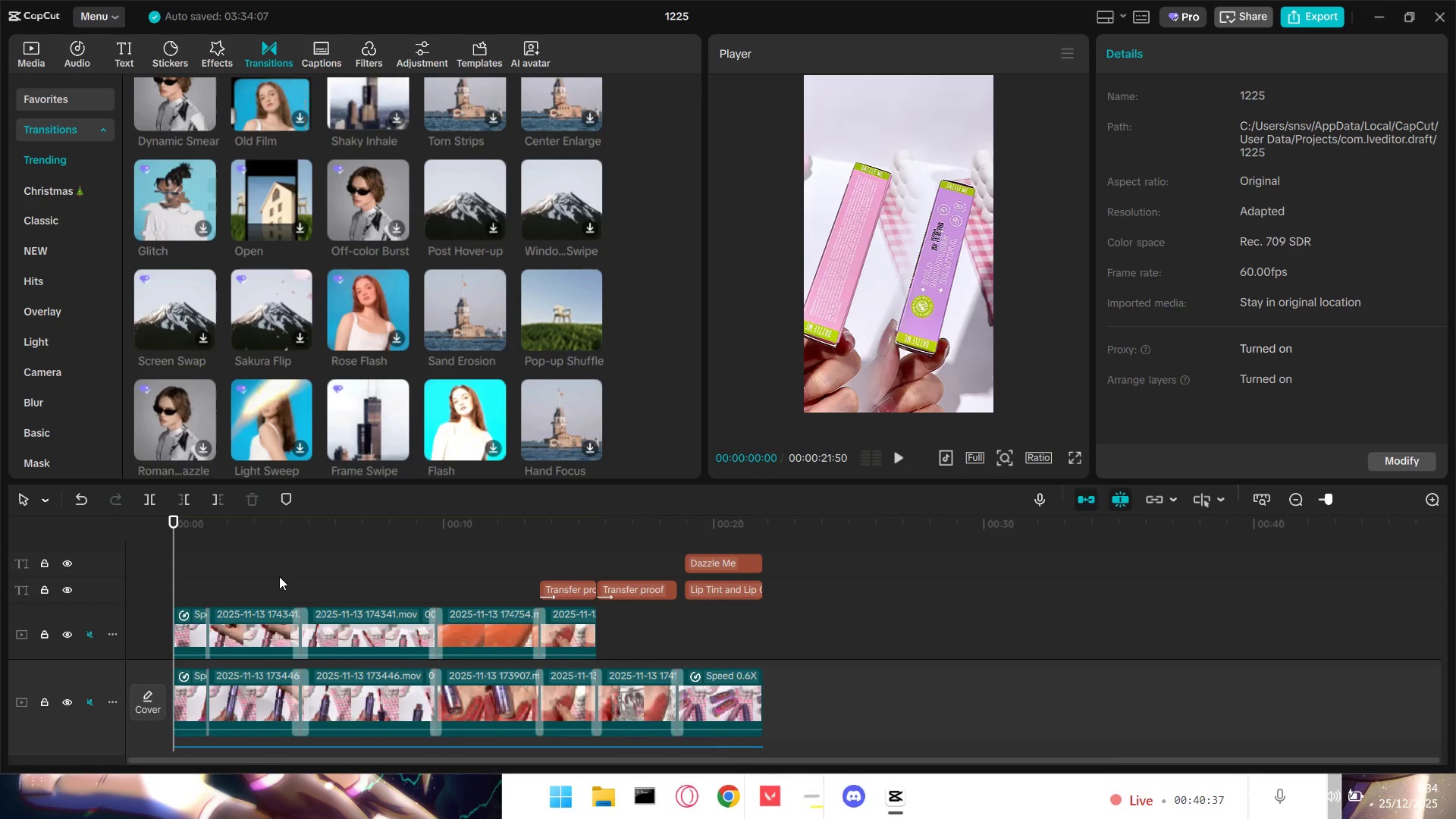 
key(Space)
 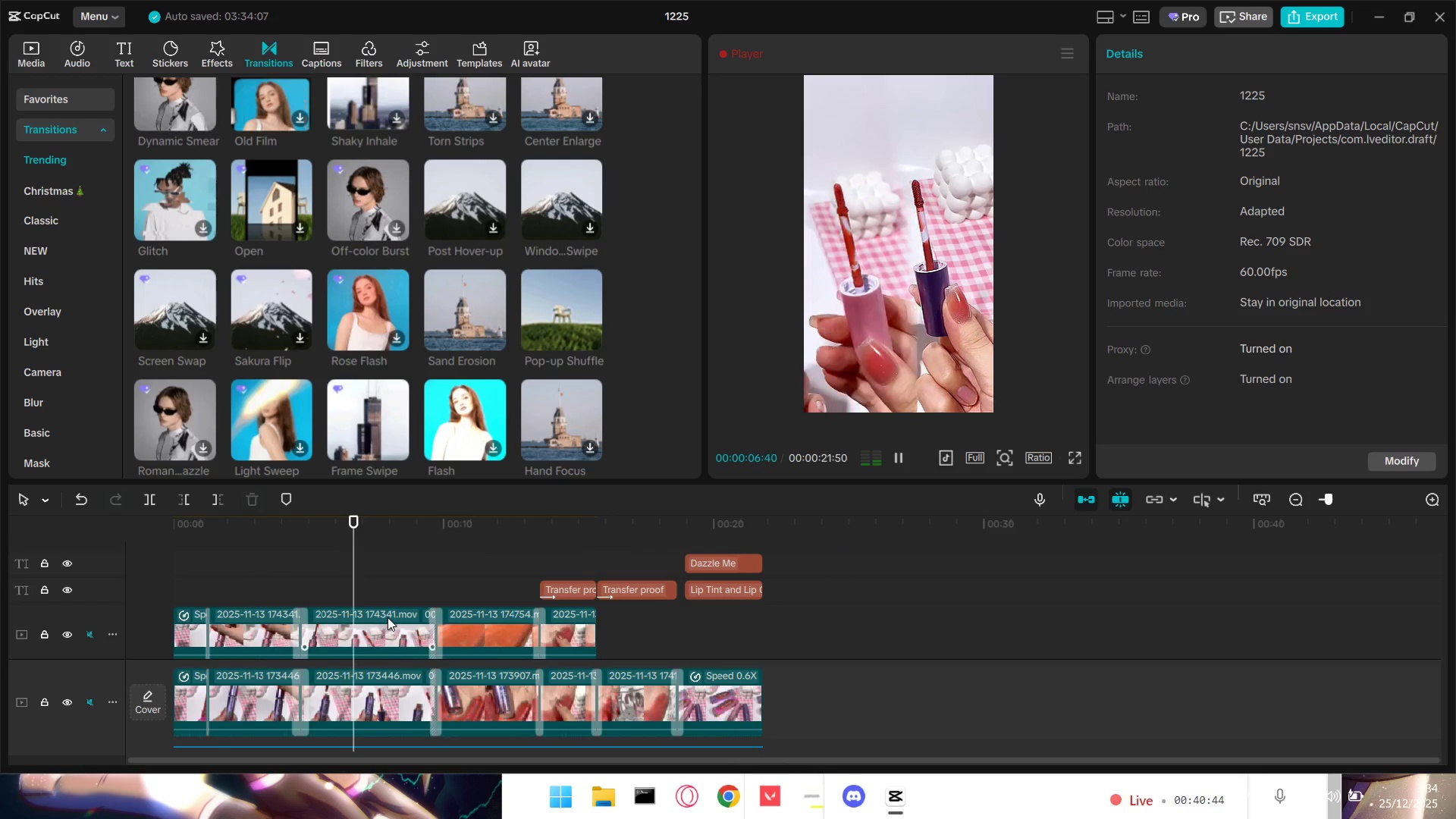 
scroll: coordinate [279, 576], scroll_direction: down, amount: 7.0
 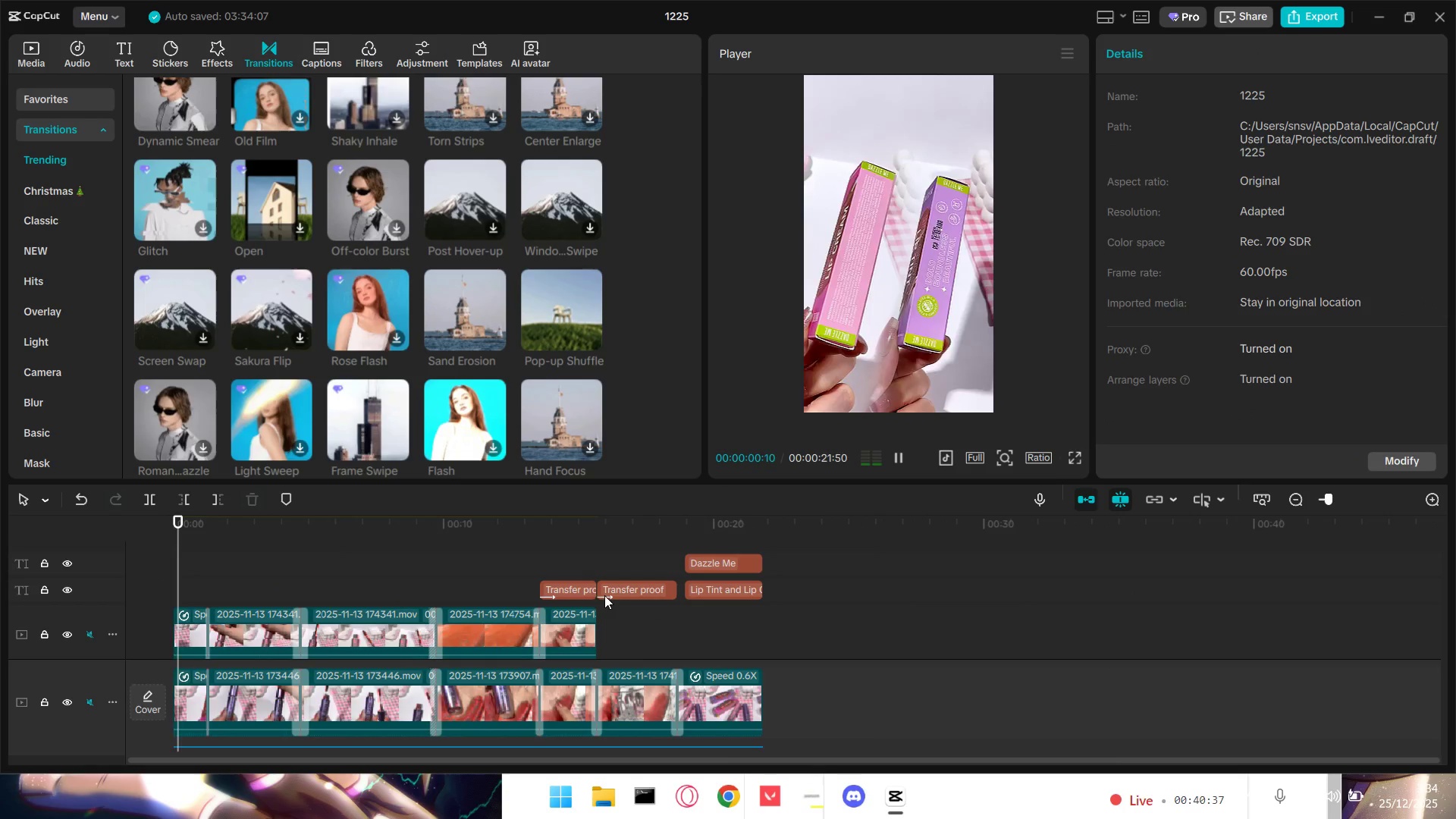 
wait(11.72)
 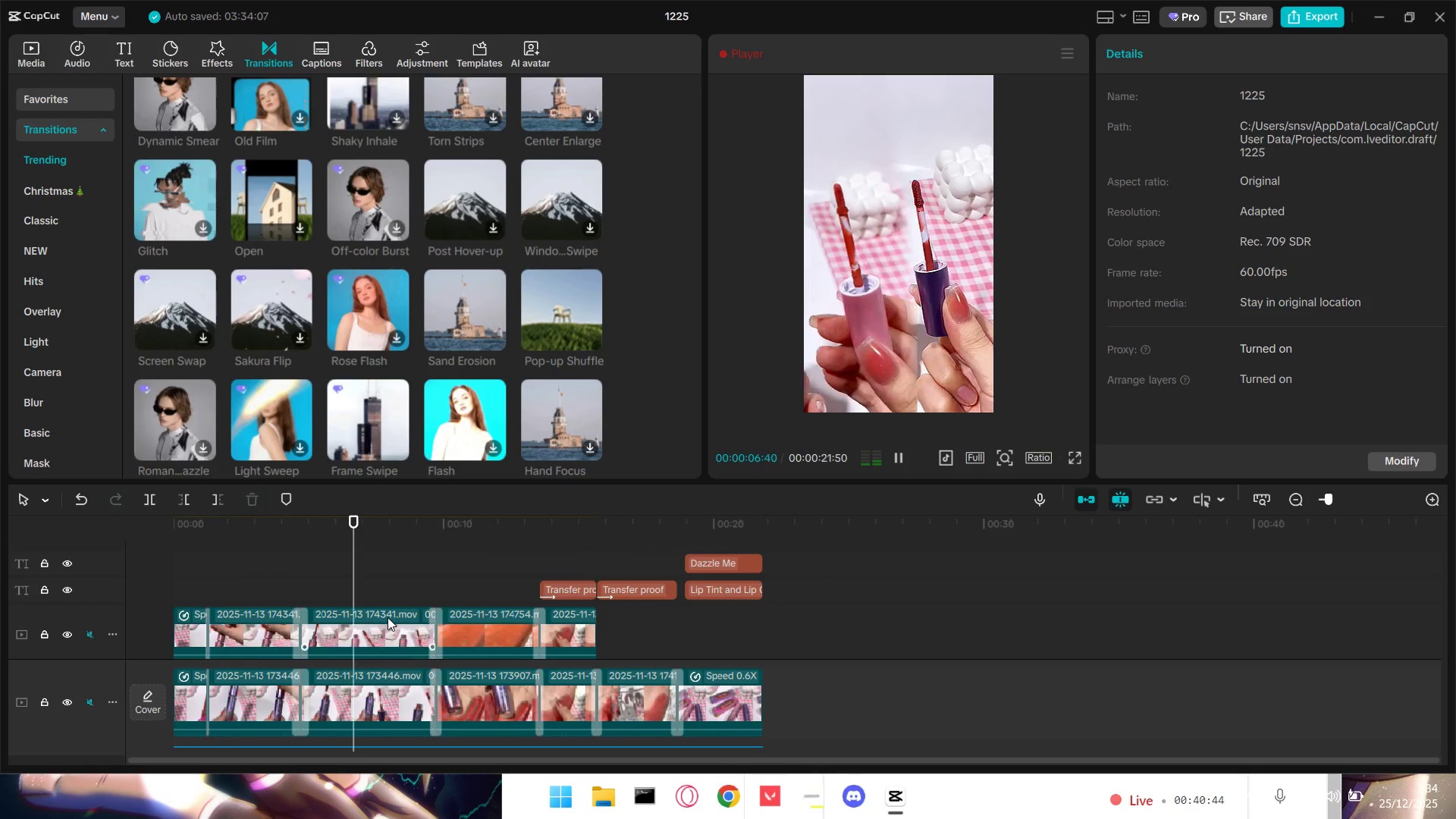 
double_click([1149, 739])
 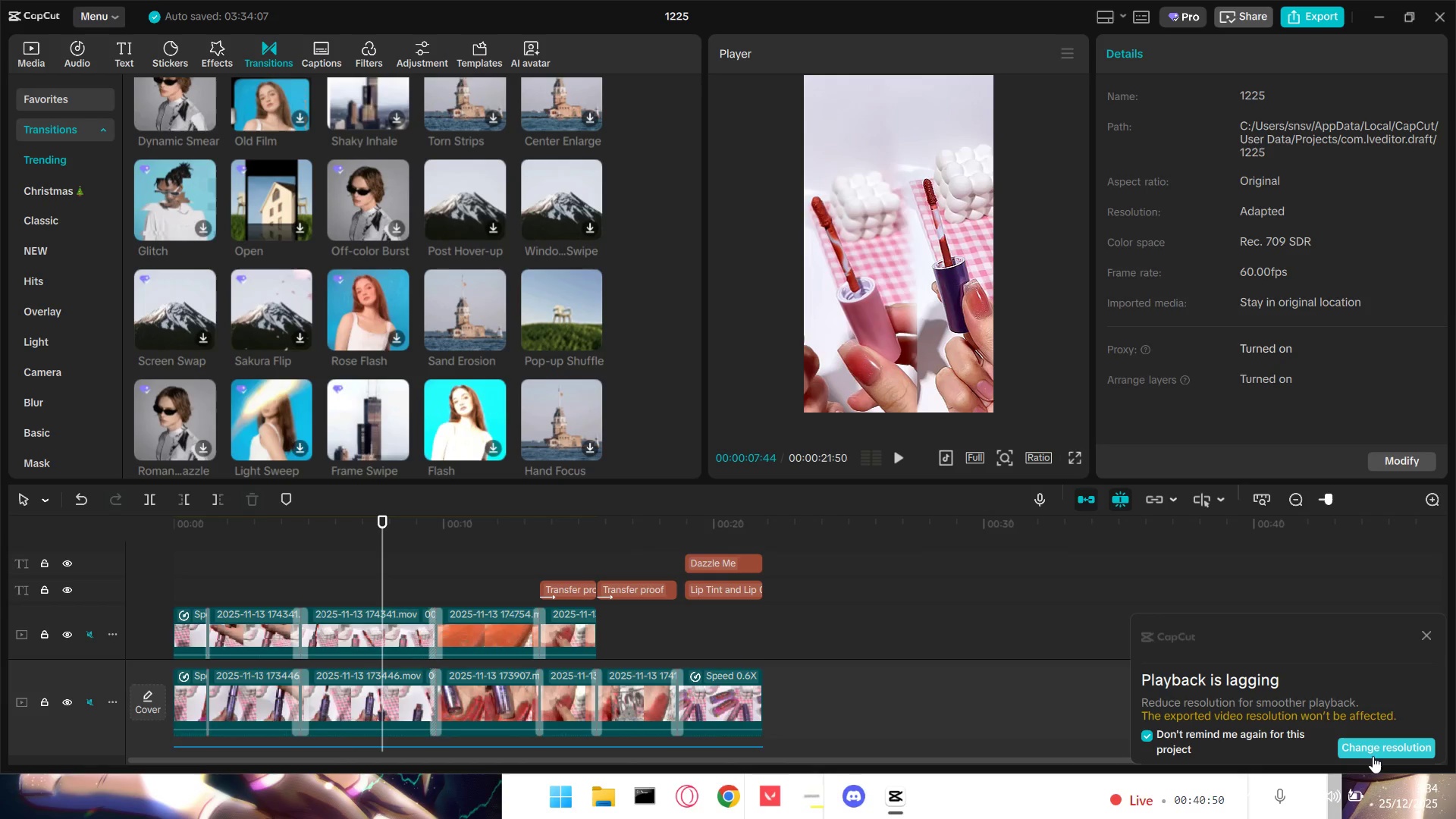 
triple_click([1376, 752])
 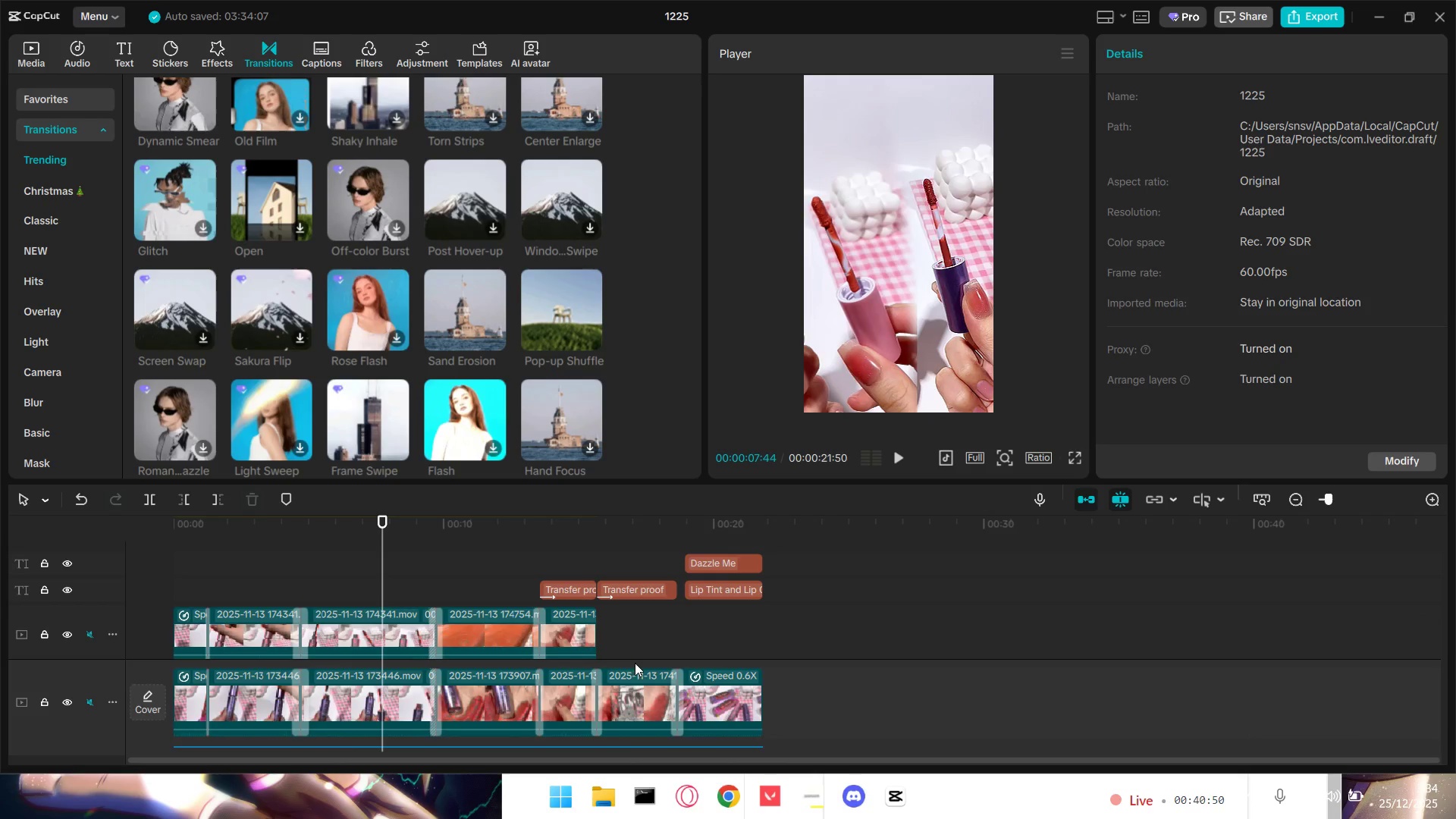 
key(Space)
 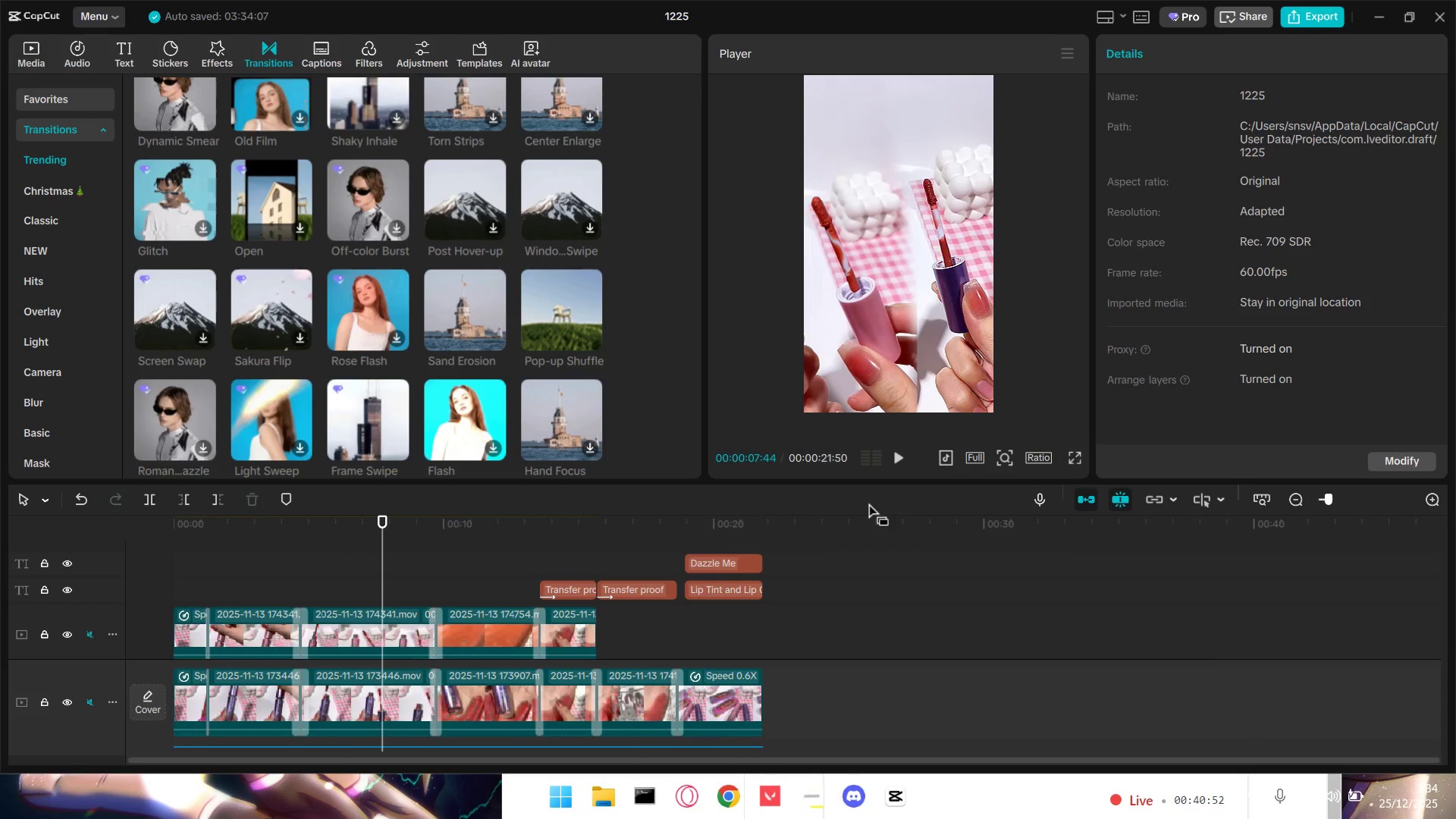 
left_click([901, 464])
 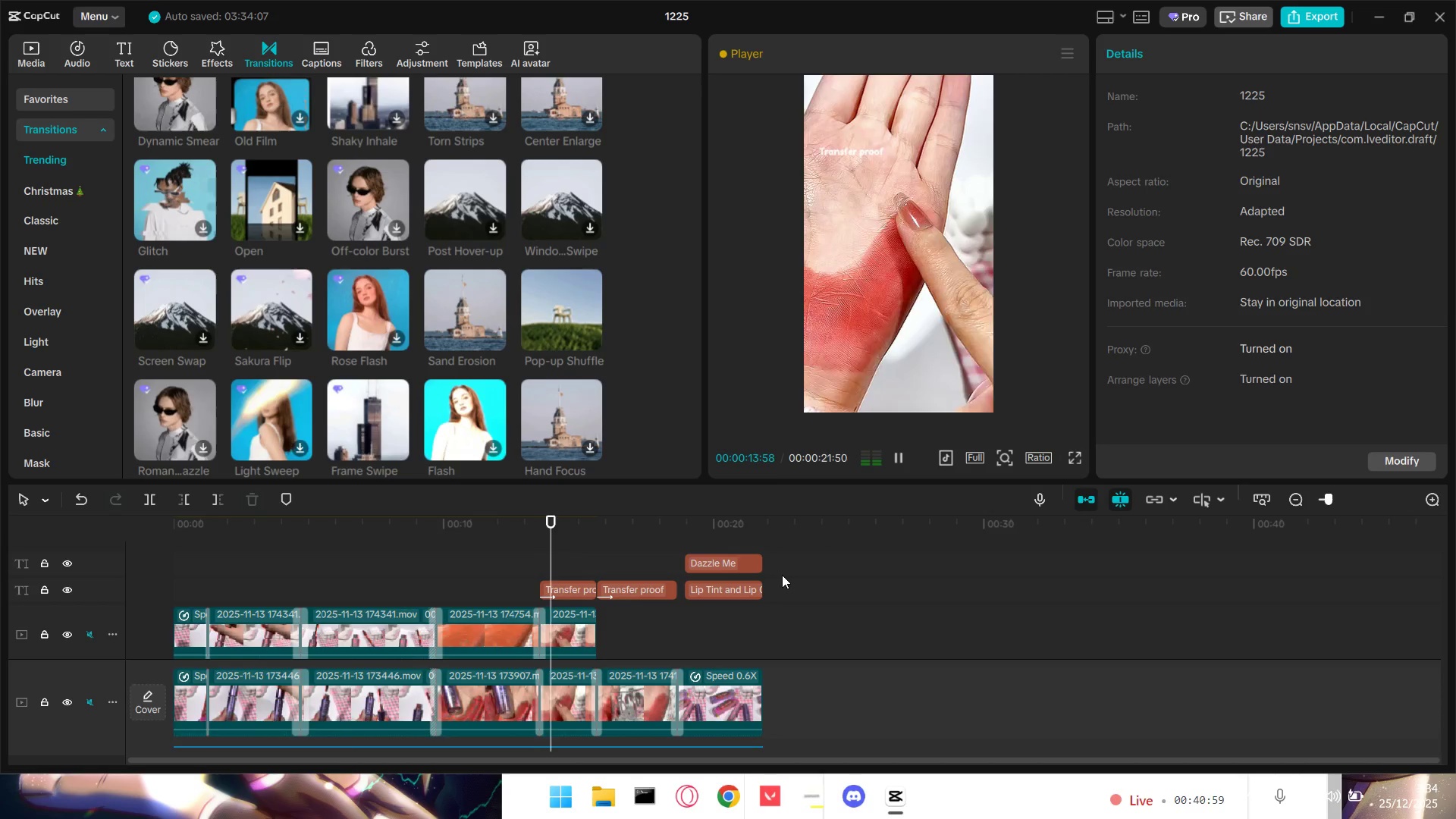 
wait(12.12)
 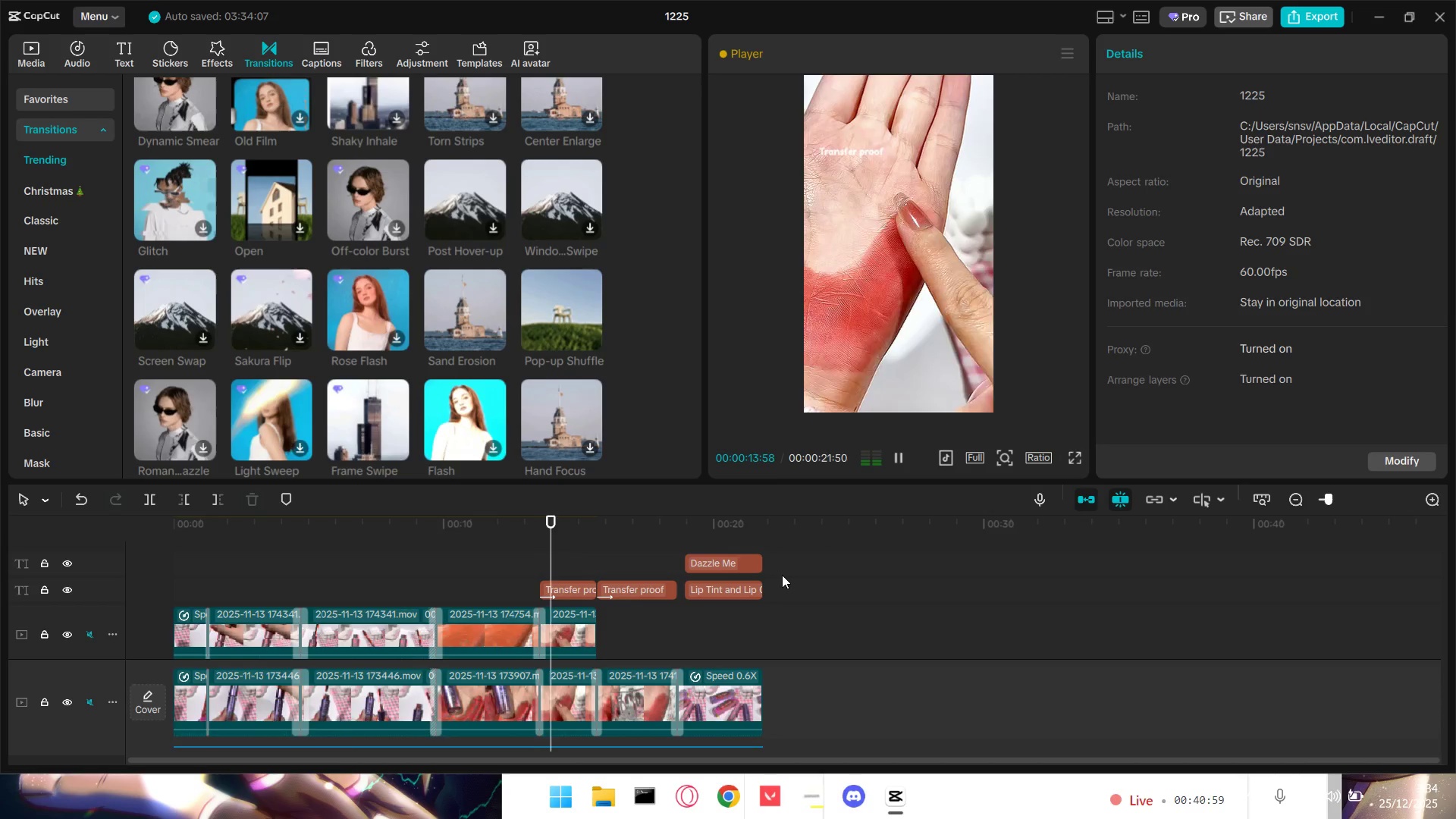 
key(Space)
 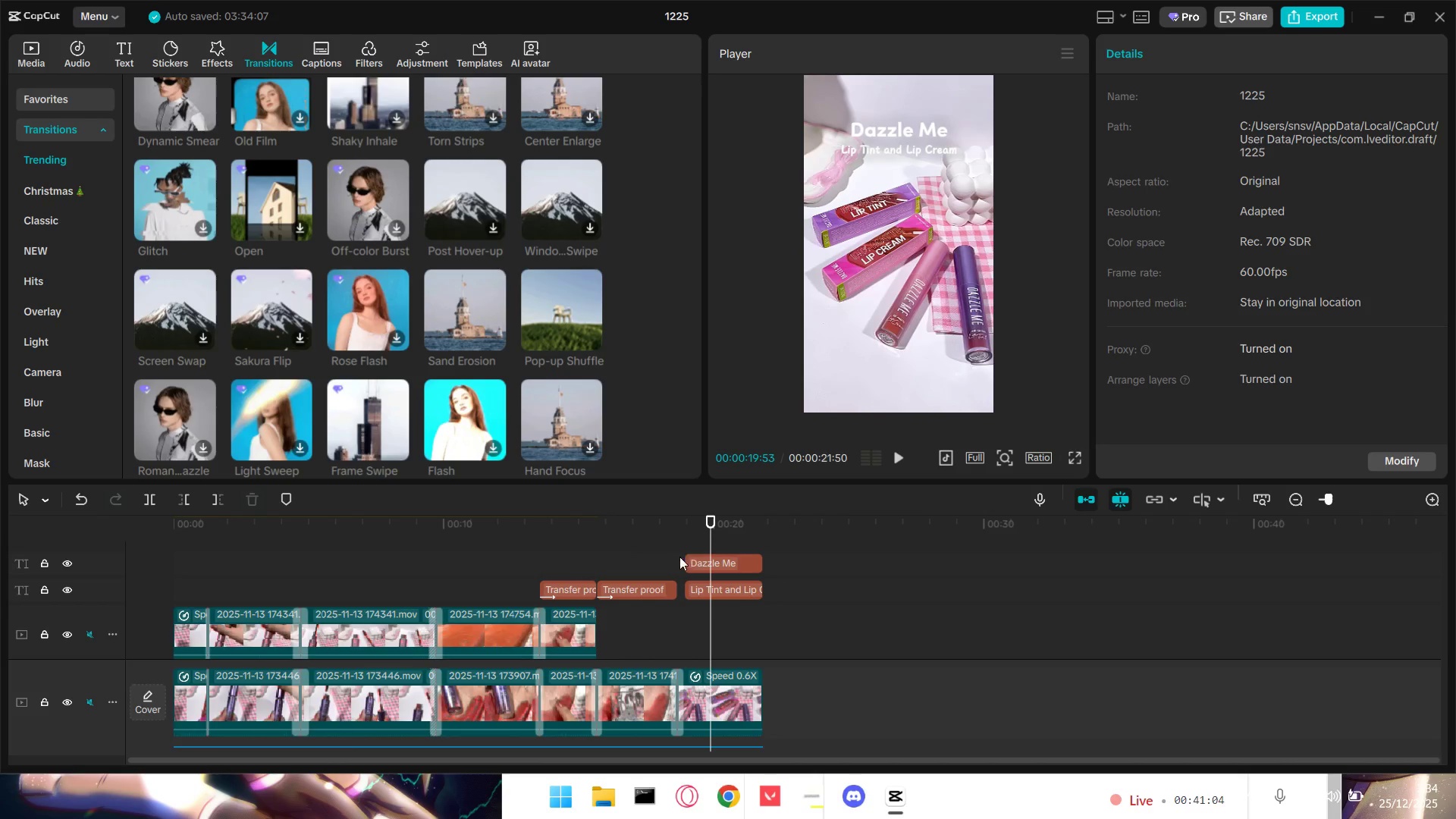 
left_click([673, 555])
 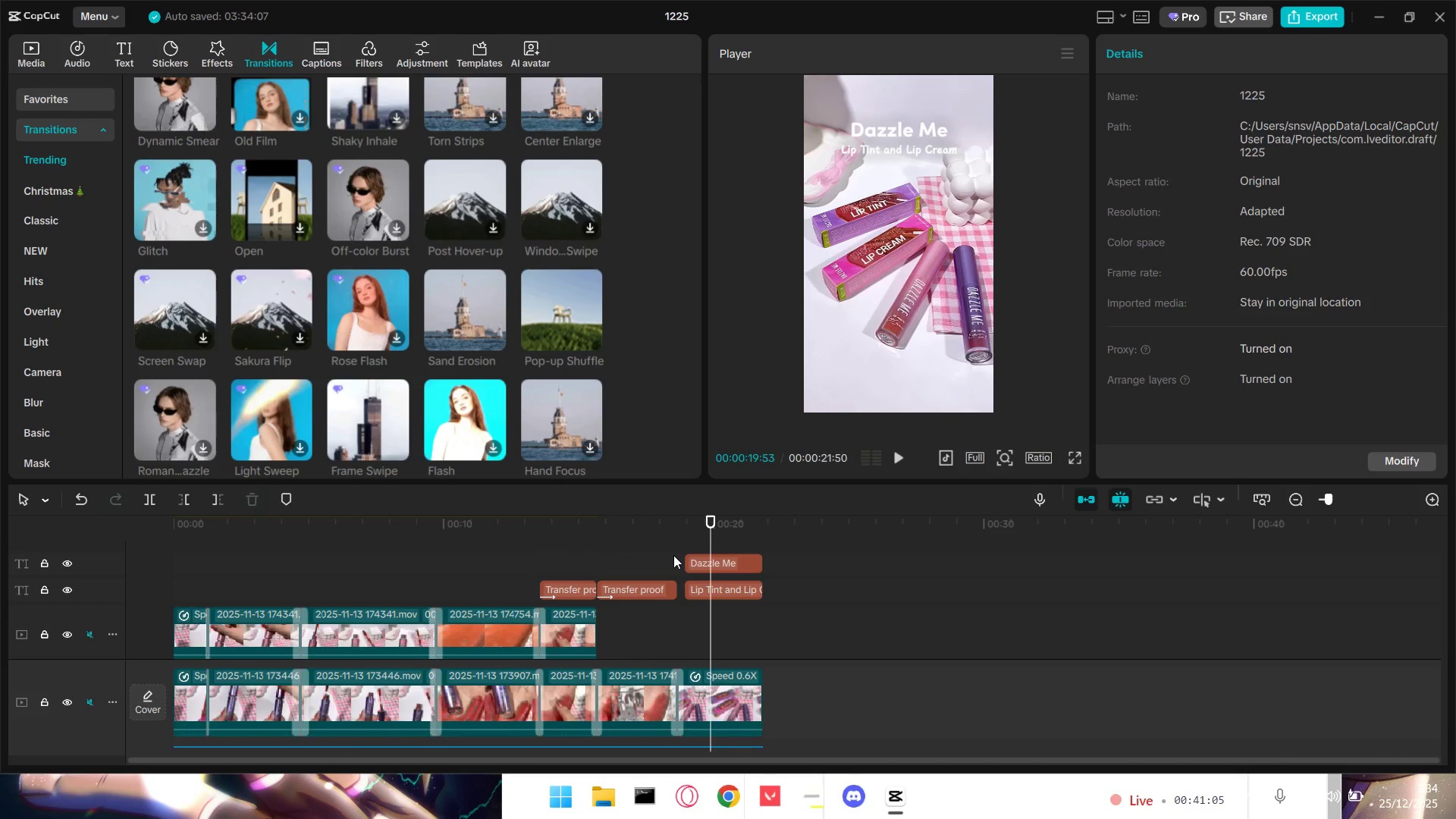 
key(Space)
 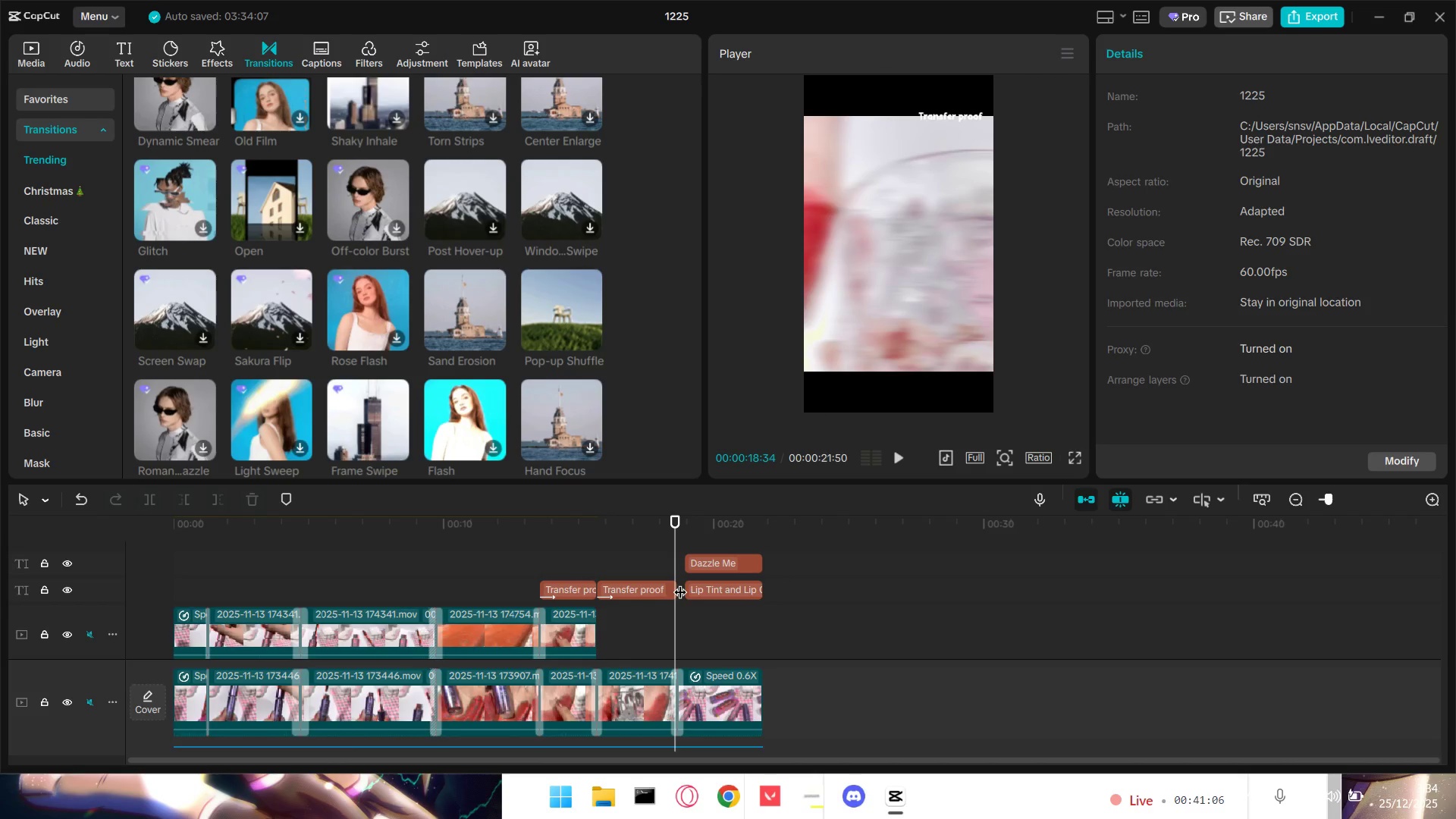 
left_click_drag(start_coordinate=[676, 583], to_coordinate=[667, 582])
 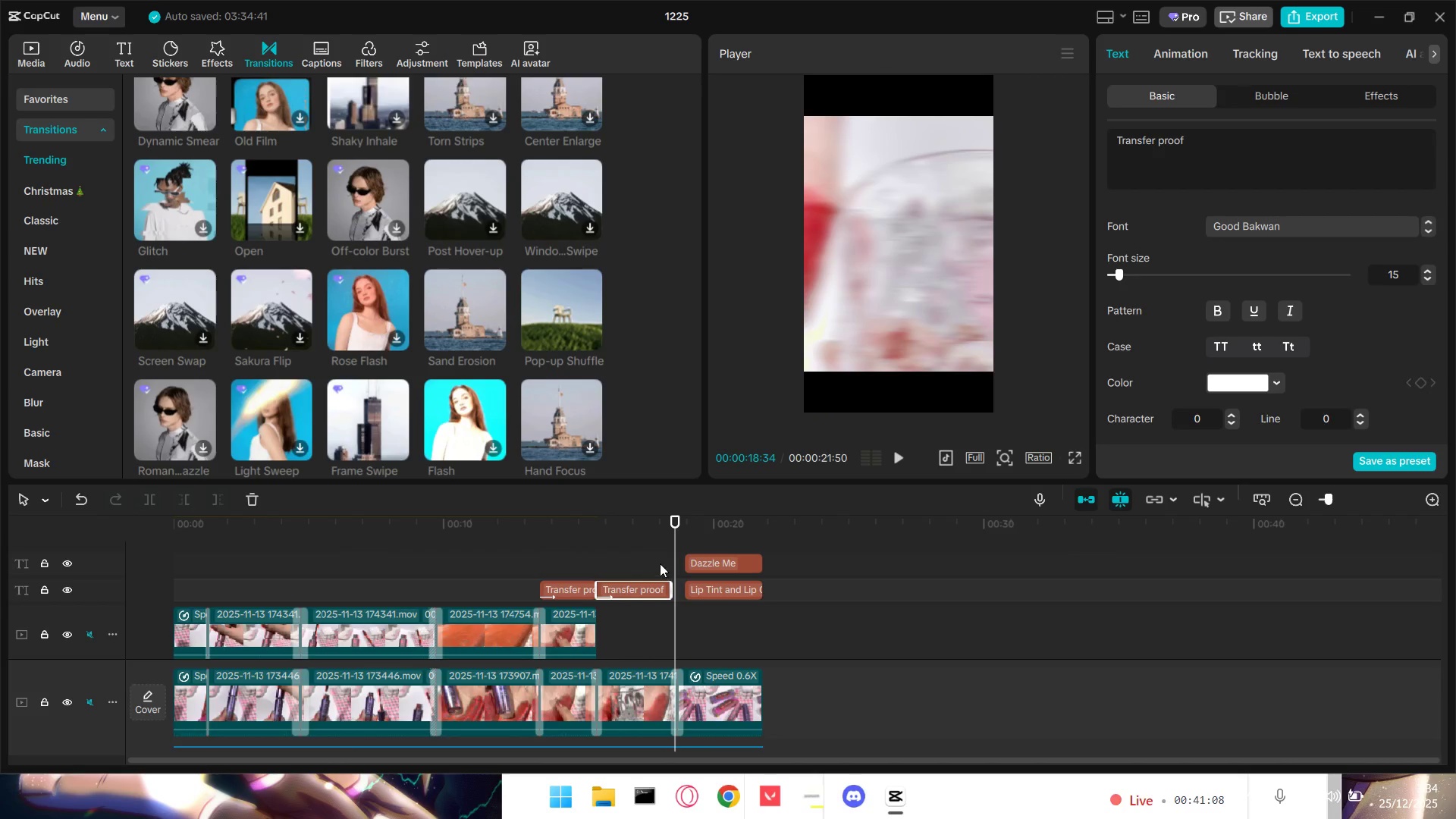 
left_click([660, 563])
 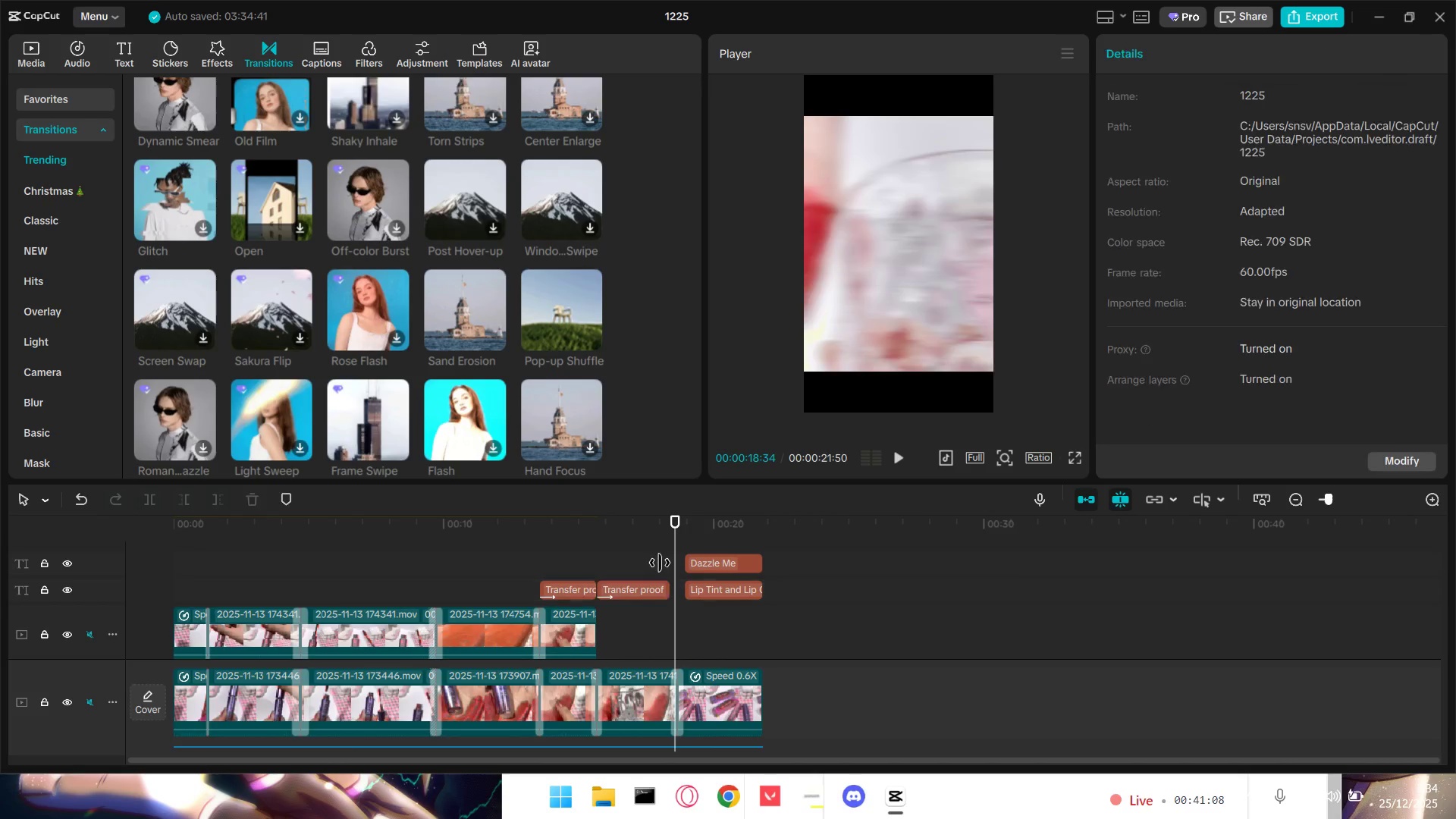 
key(Space)
 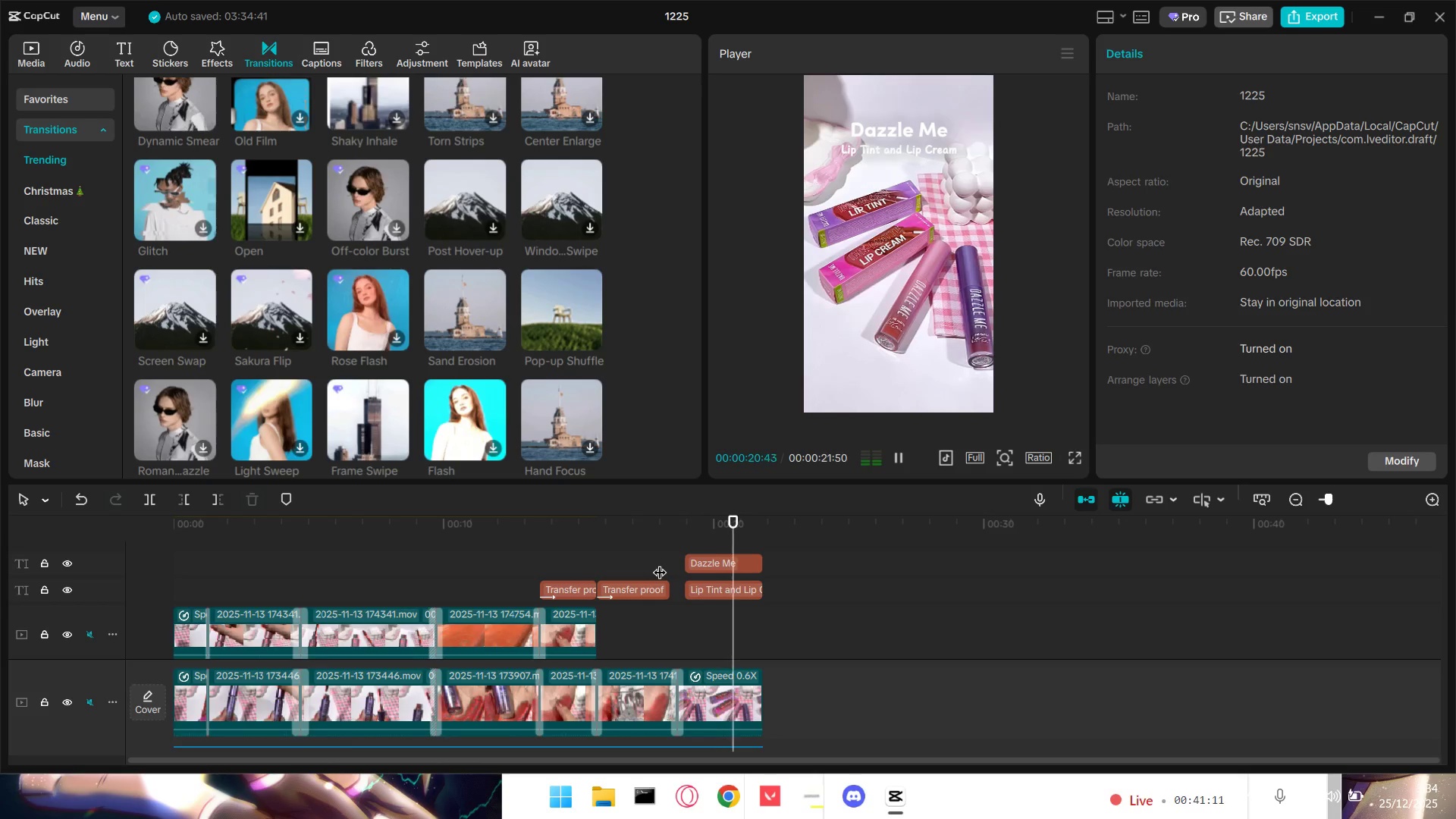 
key(Space)
 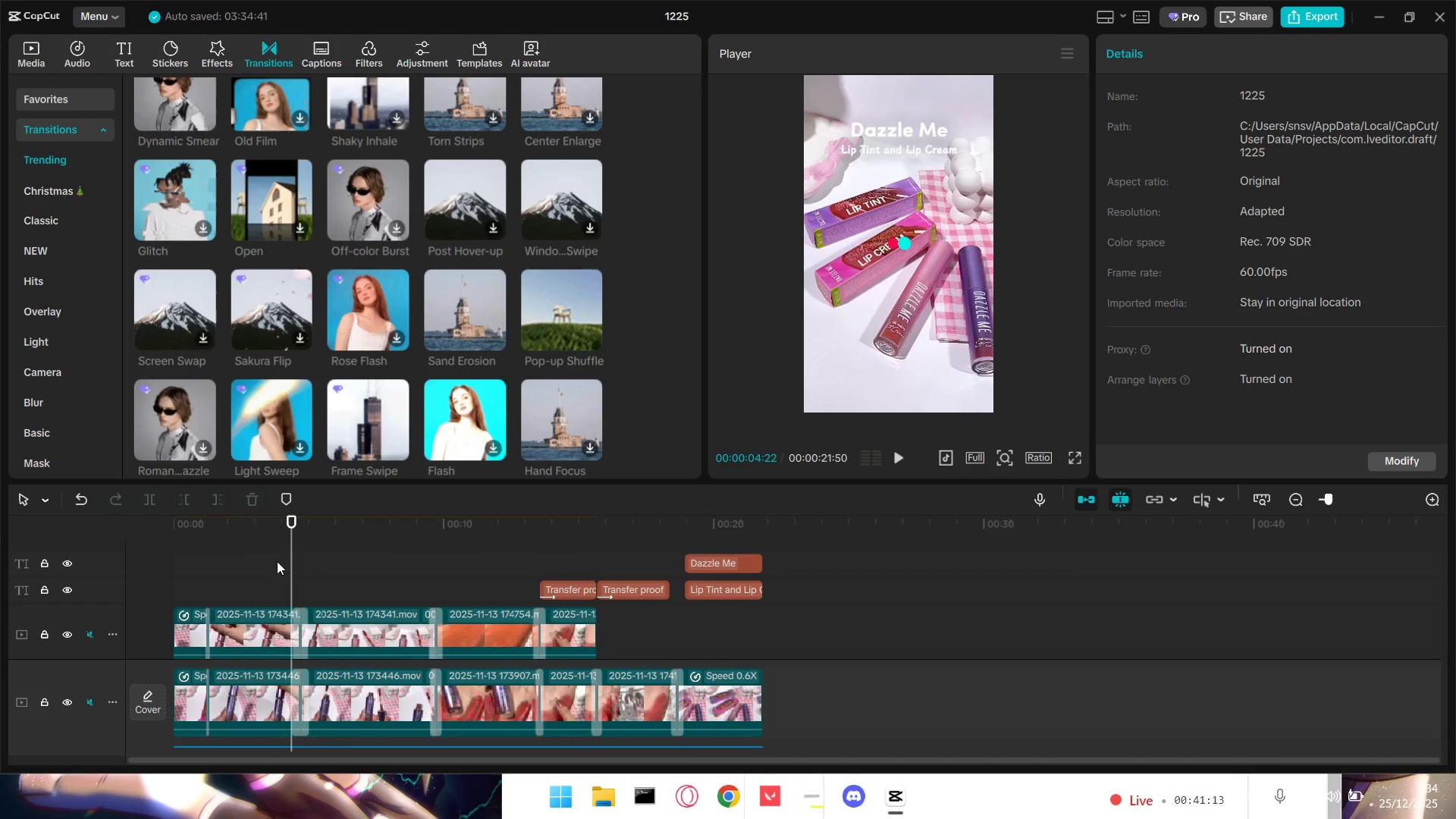 
left_click_drag(start_coordinate=[290, 556], to_coordinate=[66, 549])
 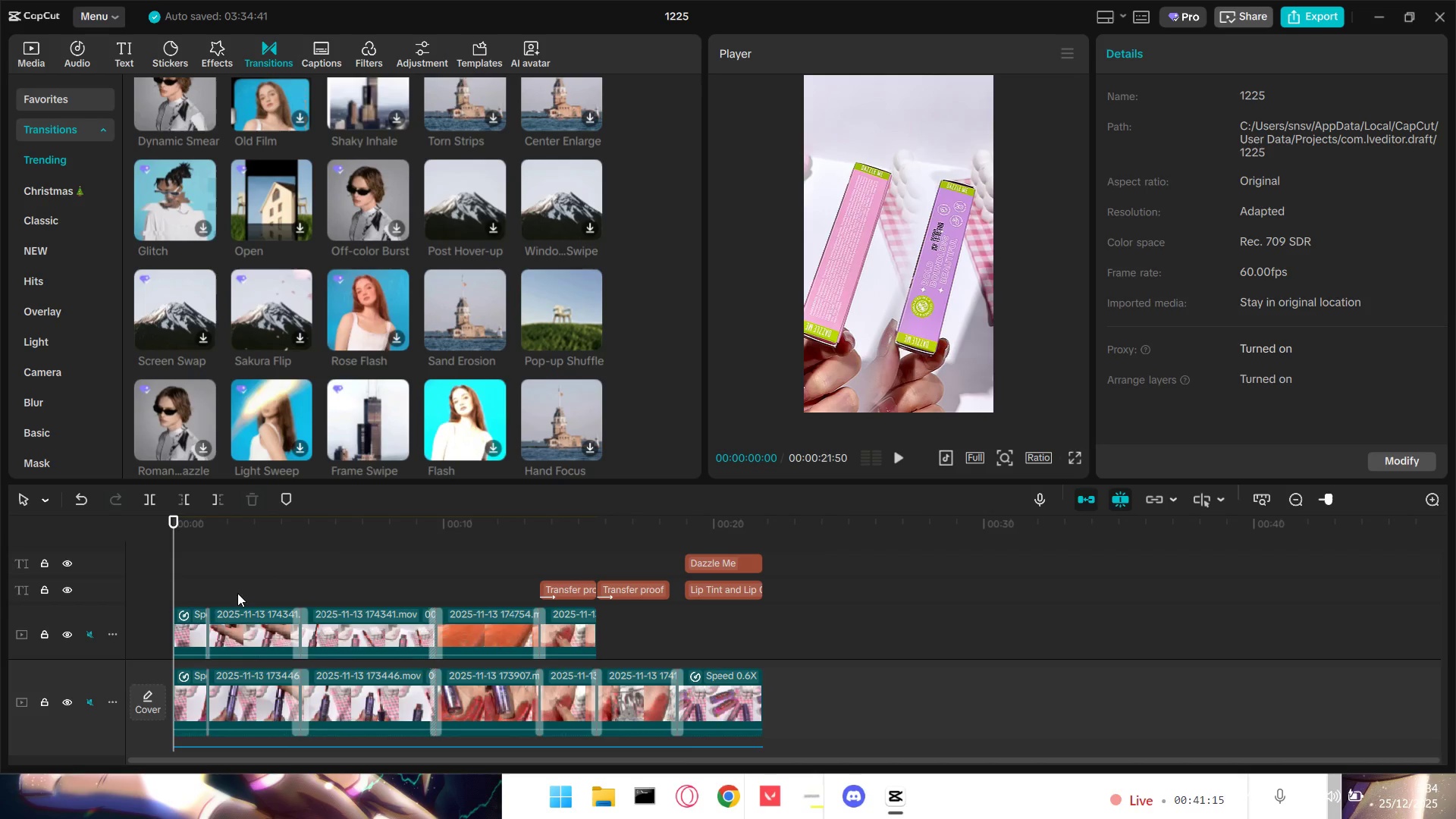 
hold_key(key=ControlLeft, duration=1.16)
scroll: coordinate [403, 679], scroll_direction: down, amount: 6.0
 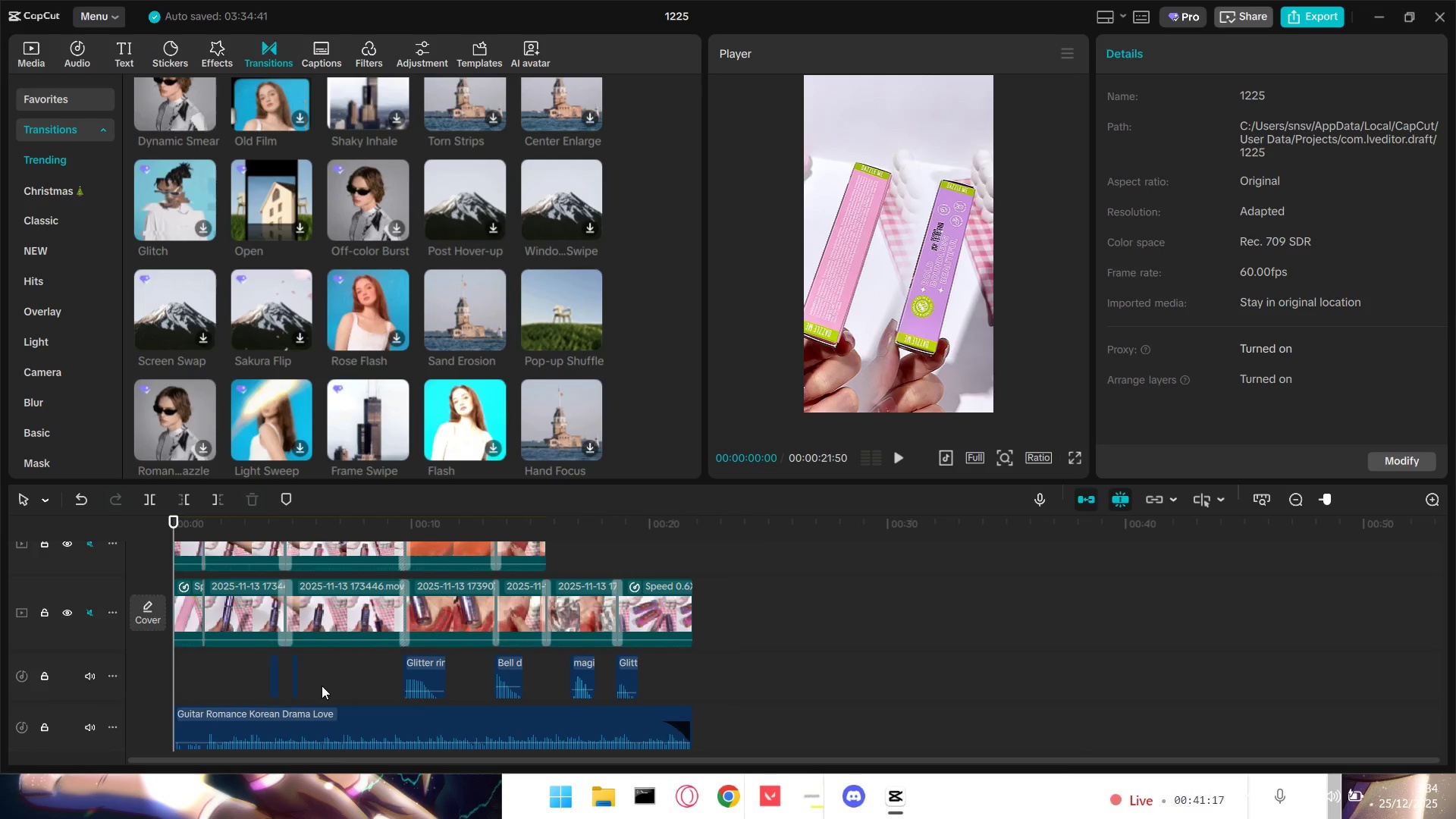 
hold_key(key=ControlLeft, duration=1.48)
 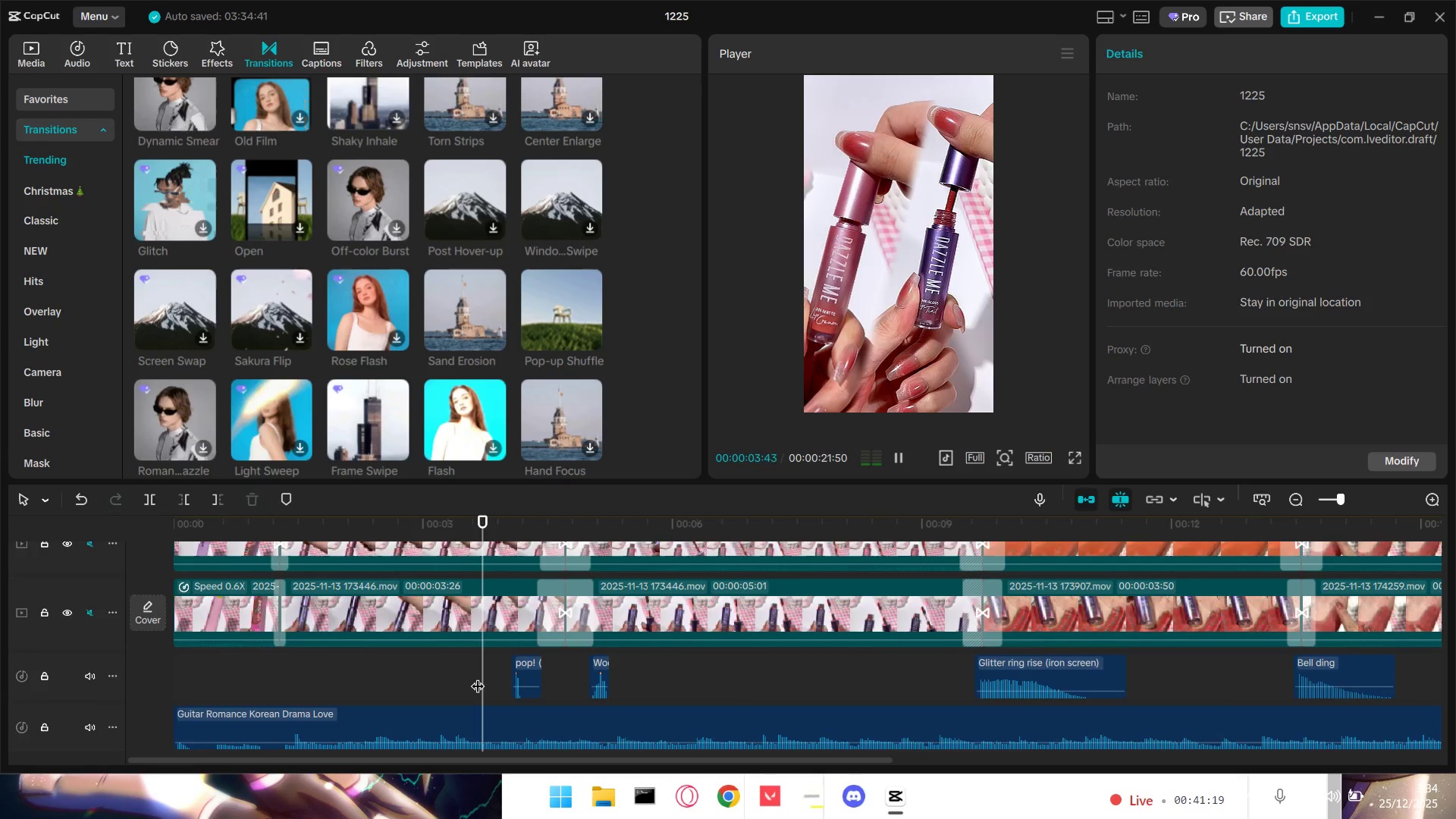 
left_click([478, 676])
 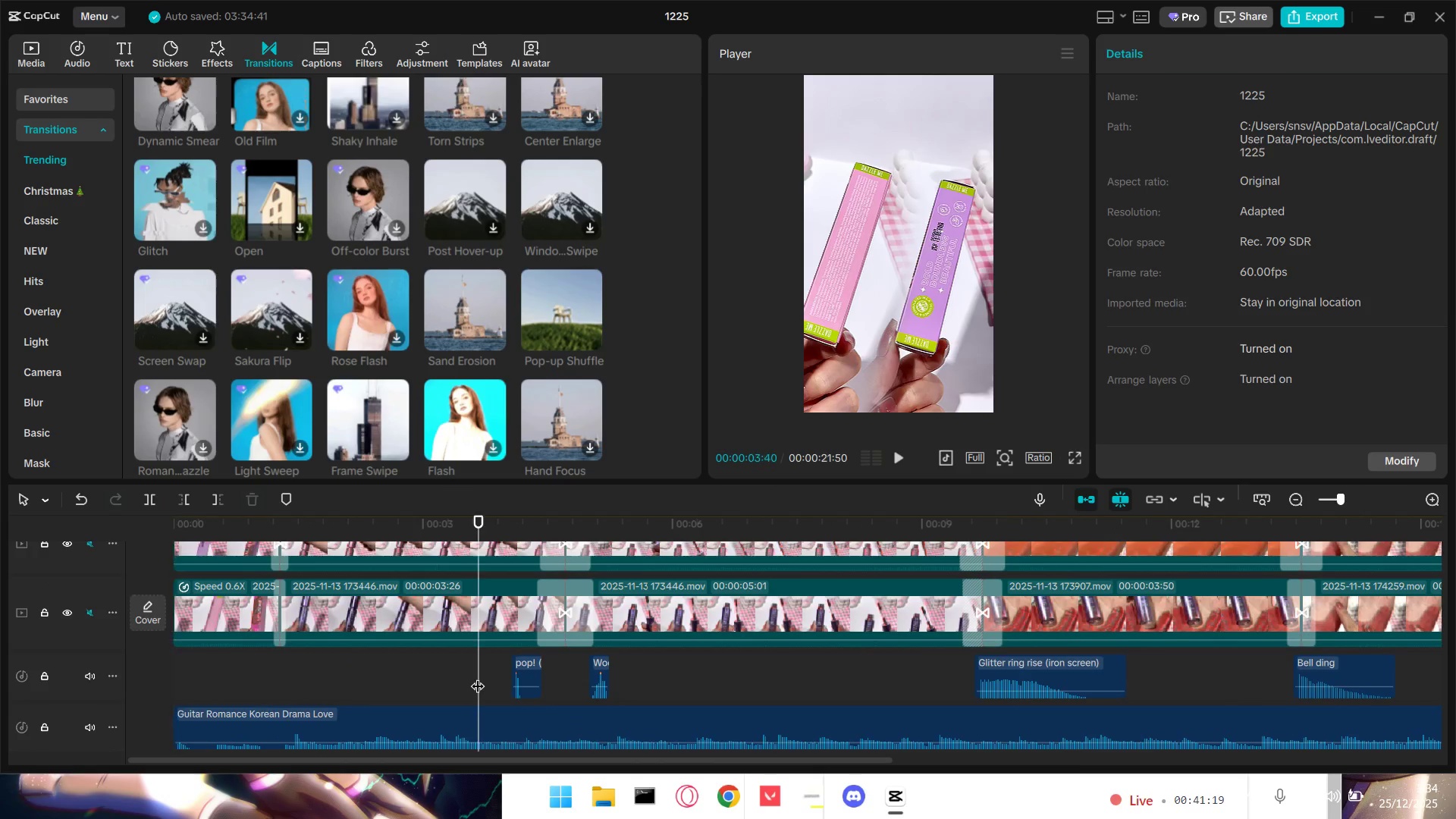 
scroll: coordinate [379, 689], scroll_direction: up, amount: 17.0
 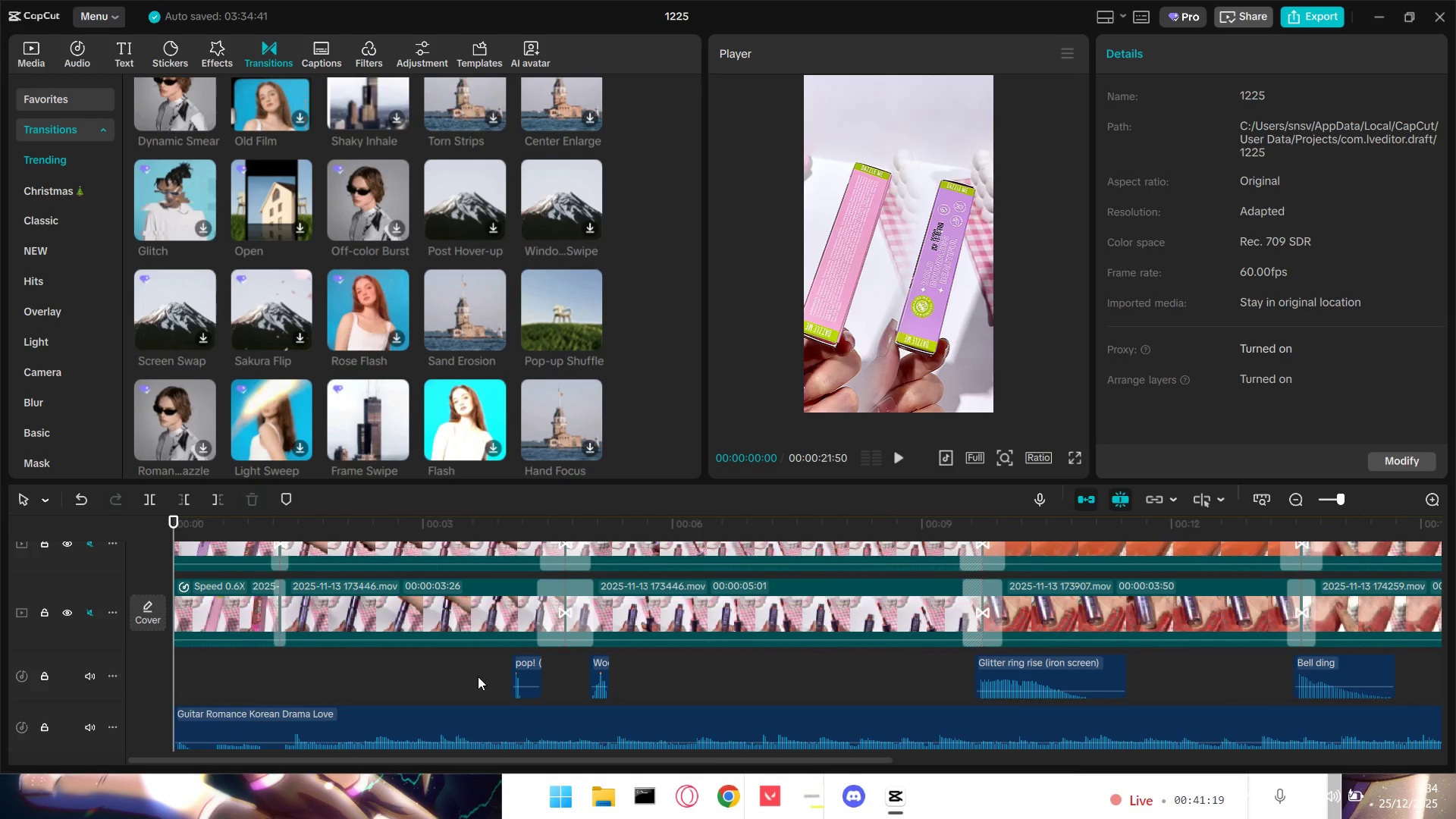 
key(Space)
 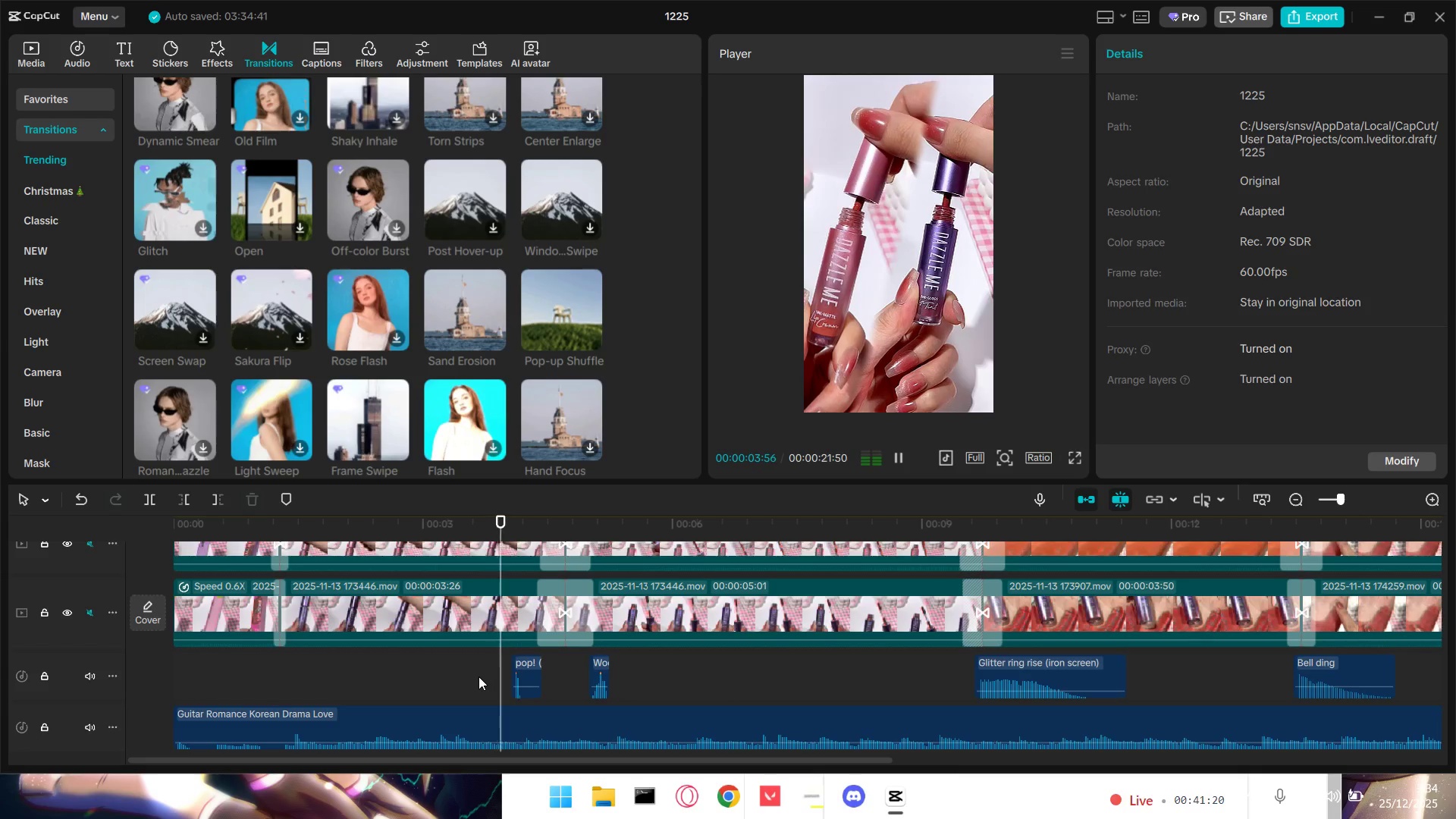 
key(Space)
 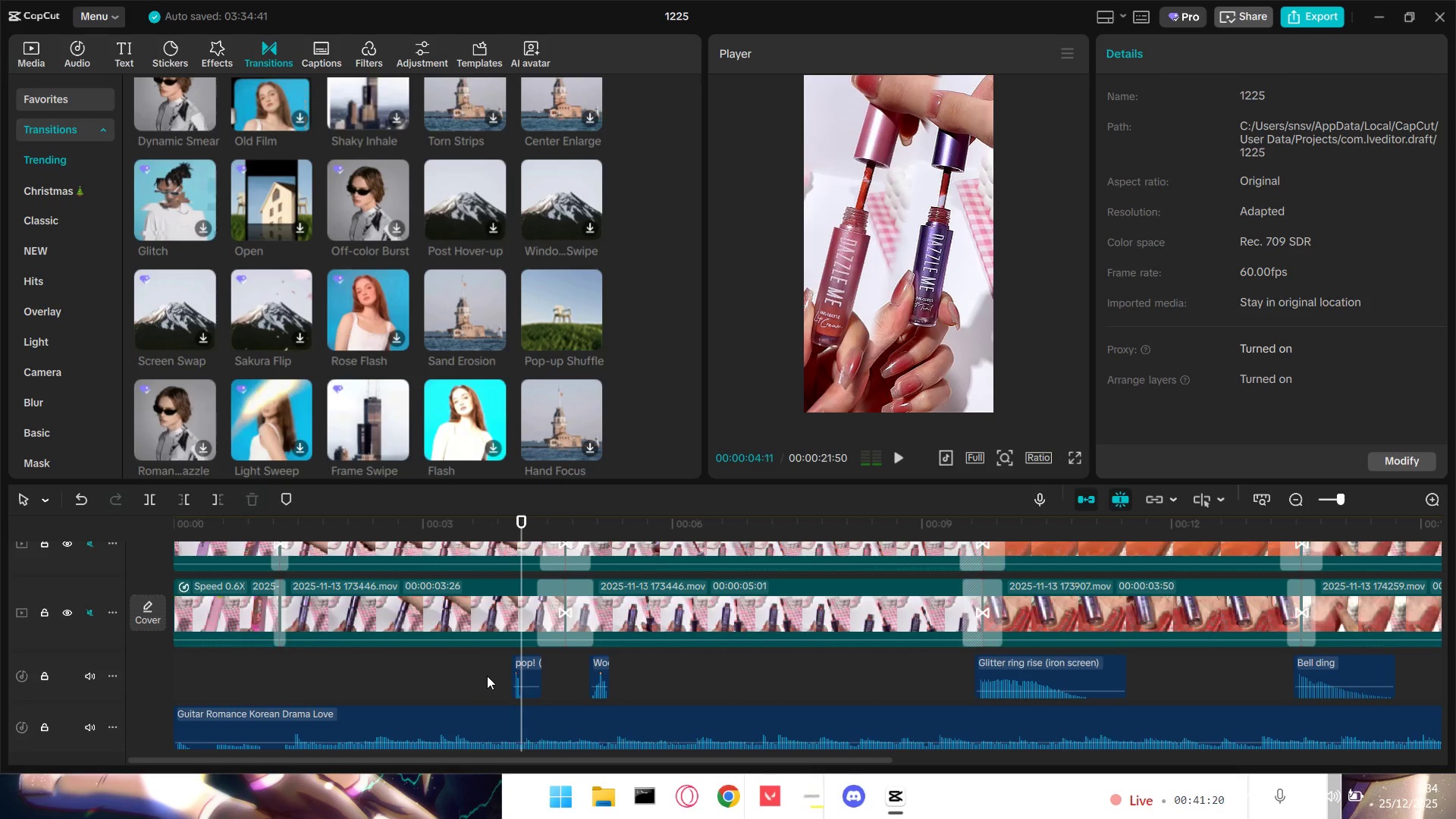 
hold_key(key=ControlLeft, duration=1.5)
hold_key(key=ControlLeft, duration=0.77)
scroll: coordinate [507, 683], scroll_direction: up, amount: 26.0
 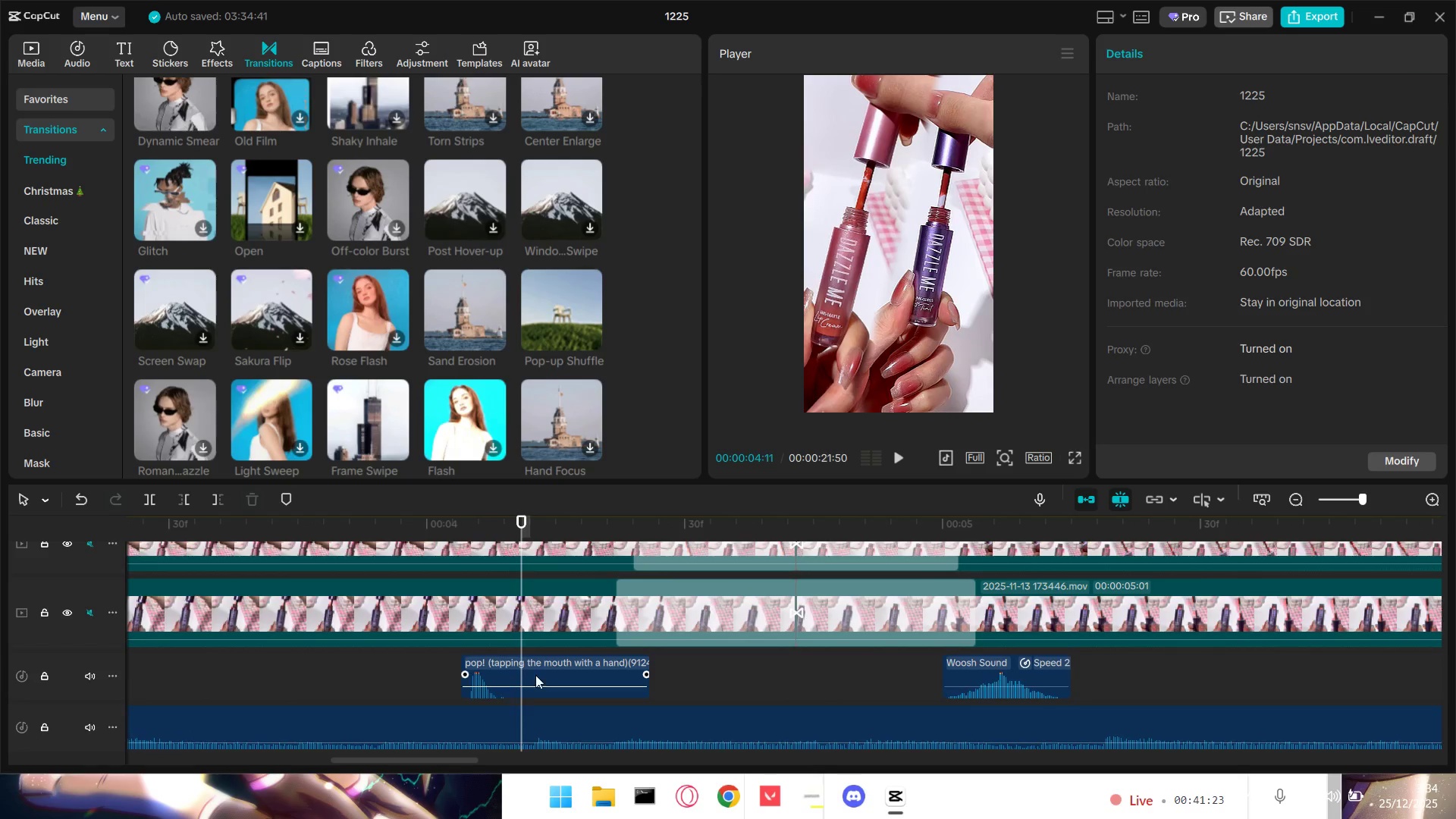 
left_click_drag(start_coordinate=[617, 610], to_coordinate=[638, 613])
 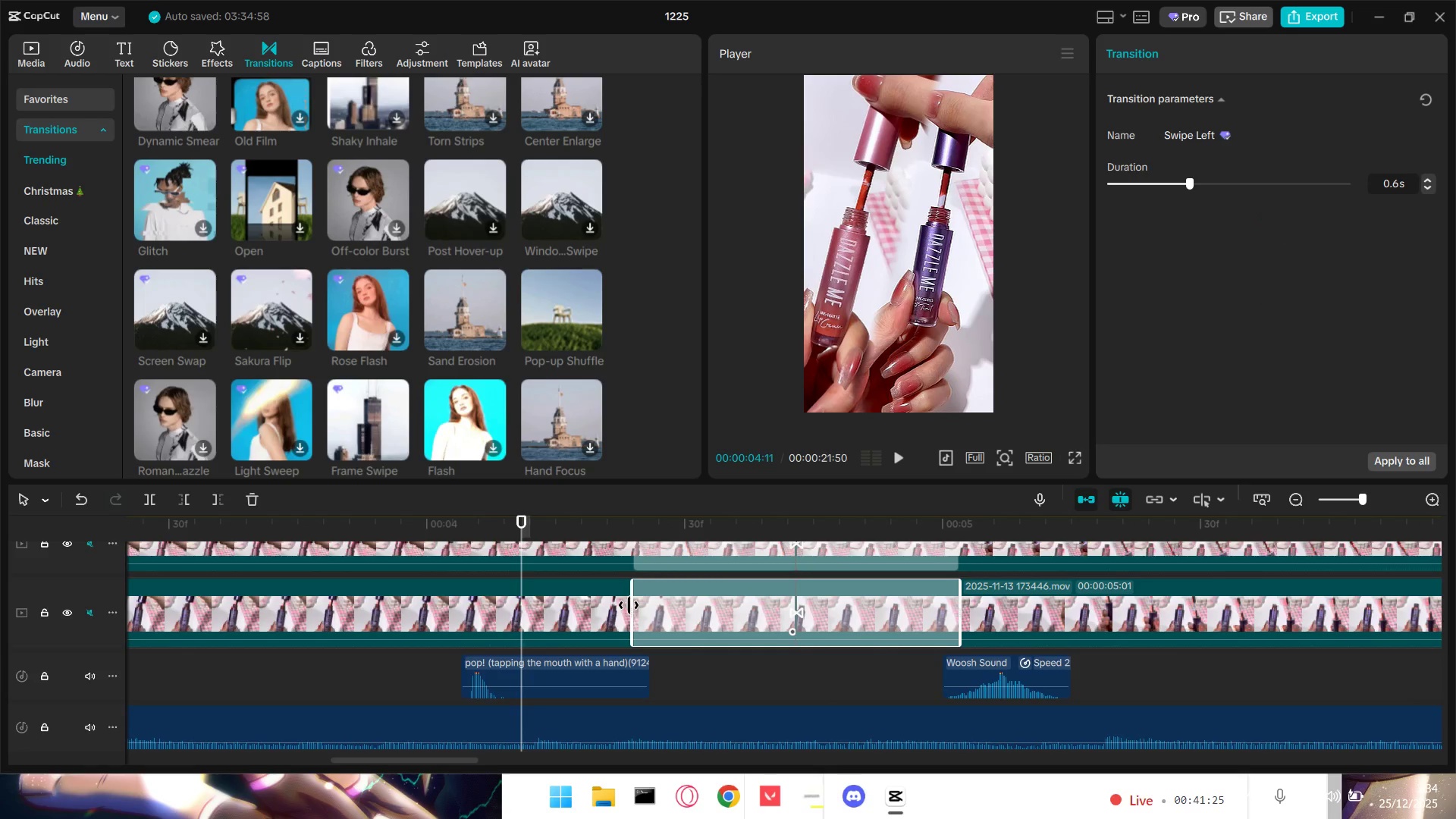 
left_click_drag(start_coordinate=[630, 605], to_coordinate=[635, 609])
 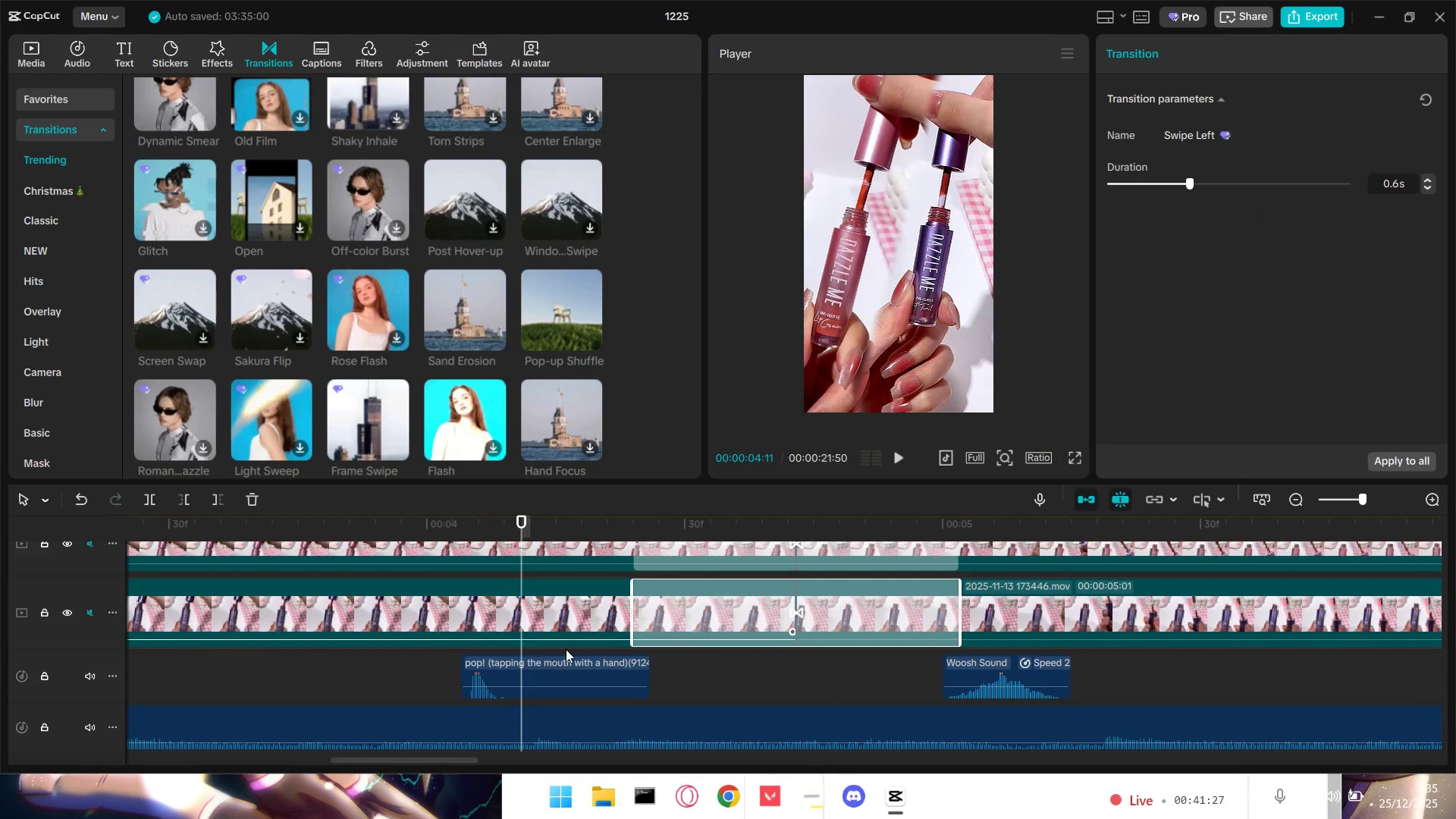 
key(Space)
 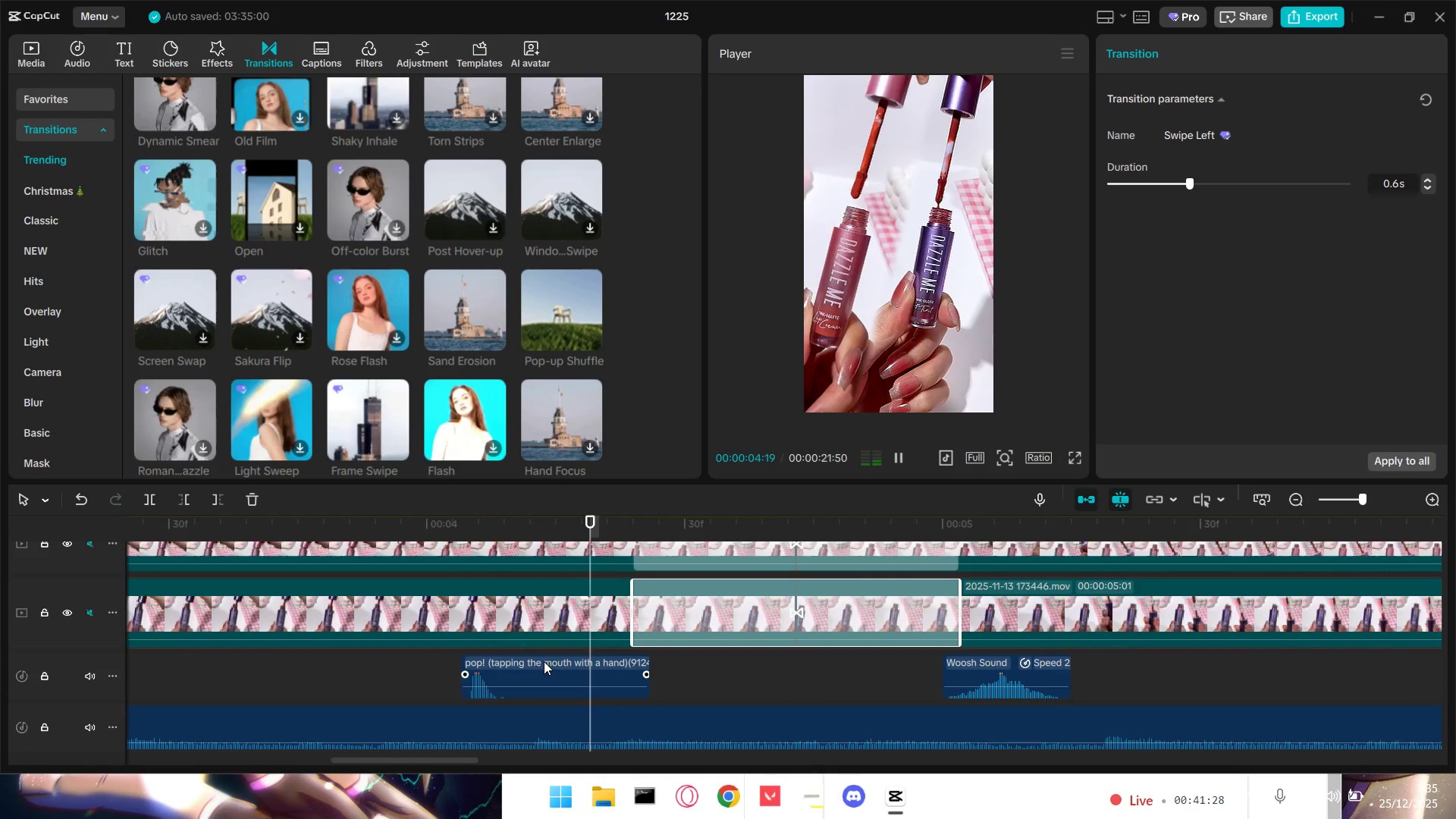 
key(Space)
 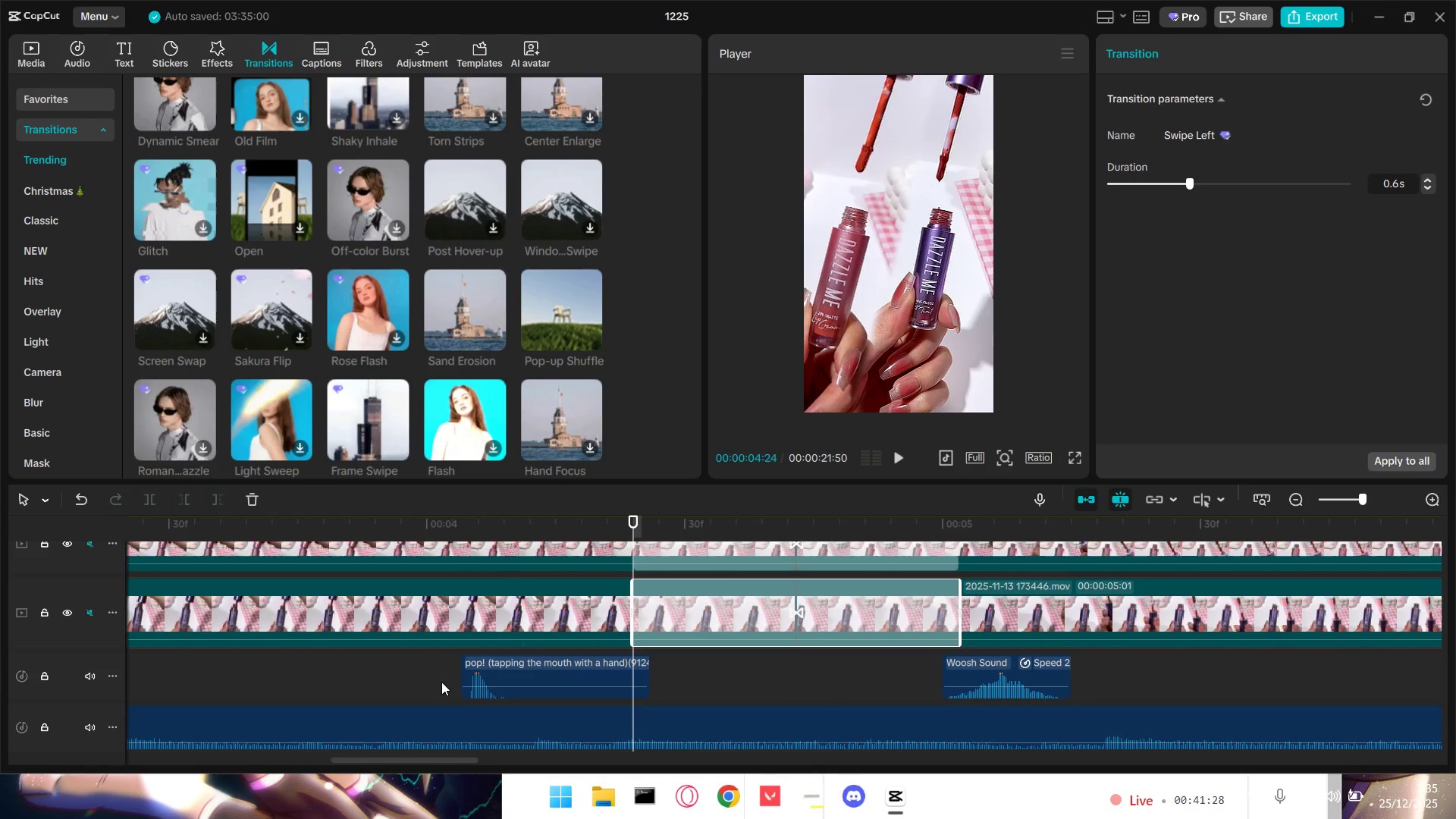 
left_click([431, 678])
 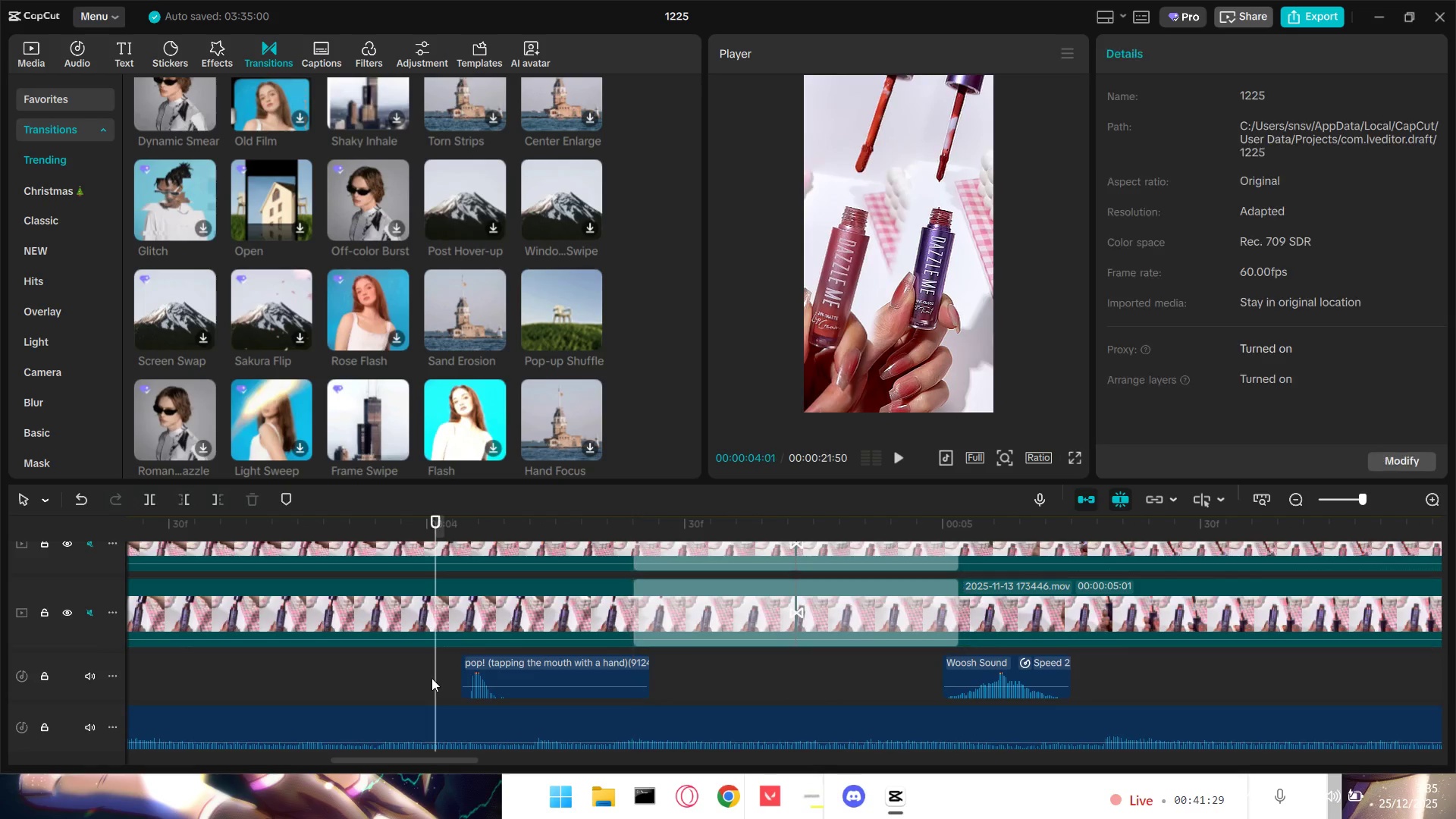 
key(Space)
 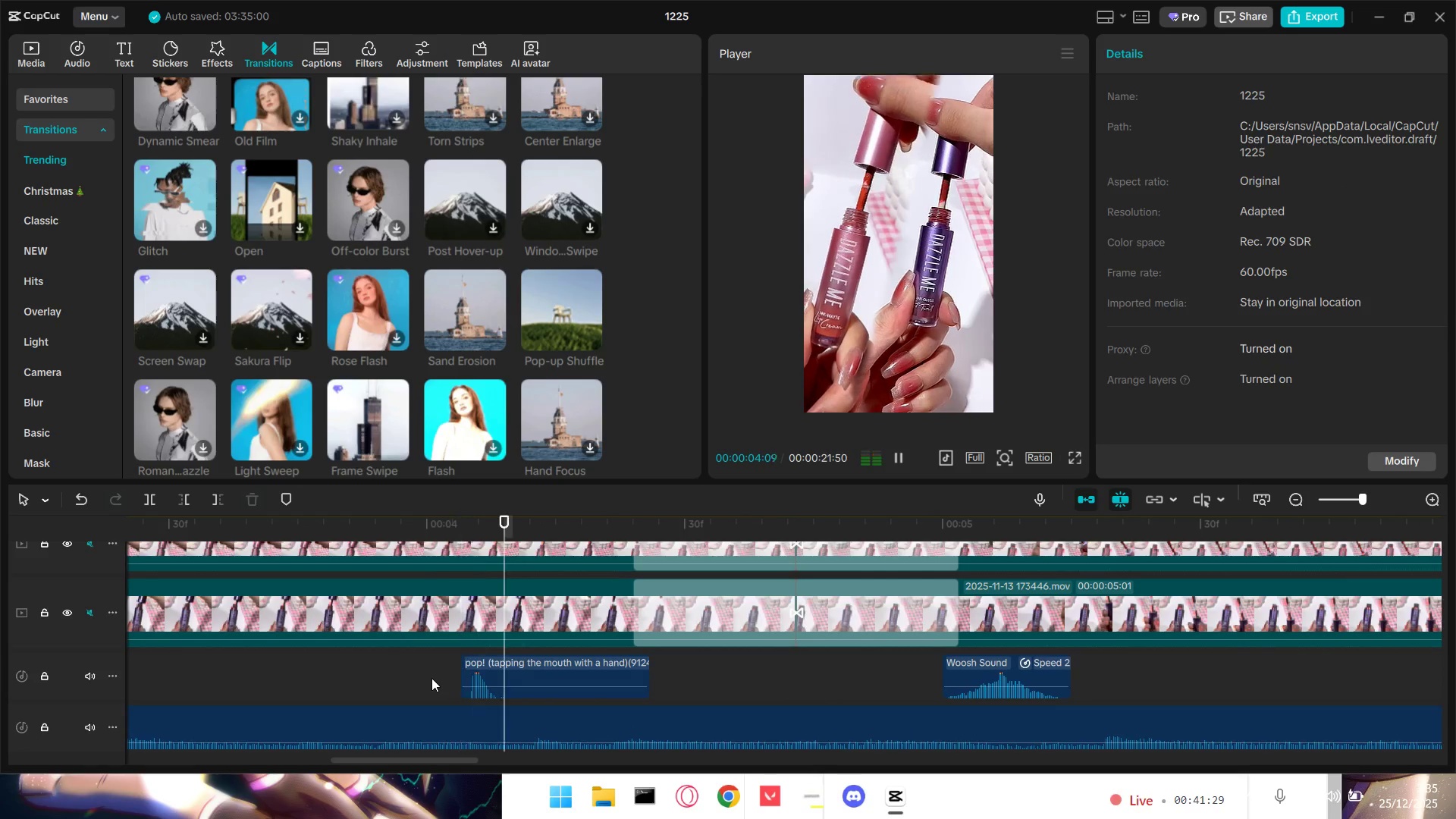 
key(Space)
 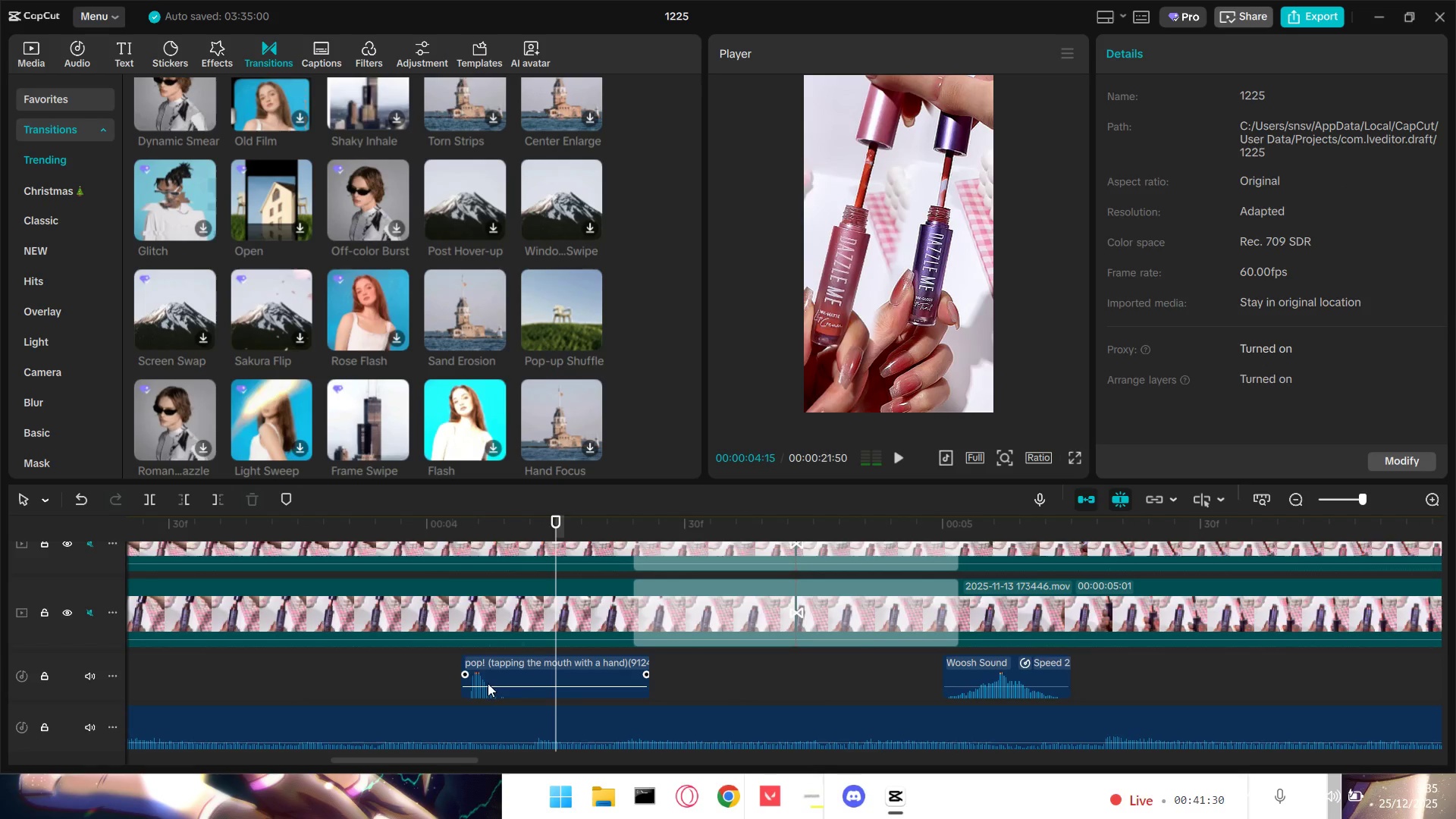 
key(Space)
 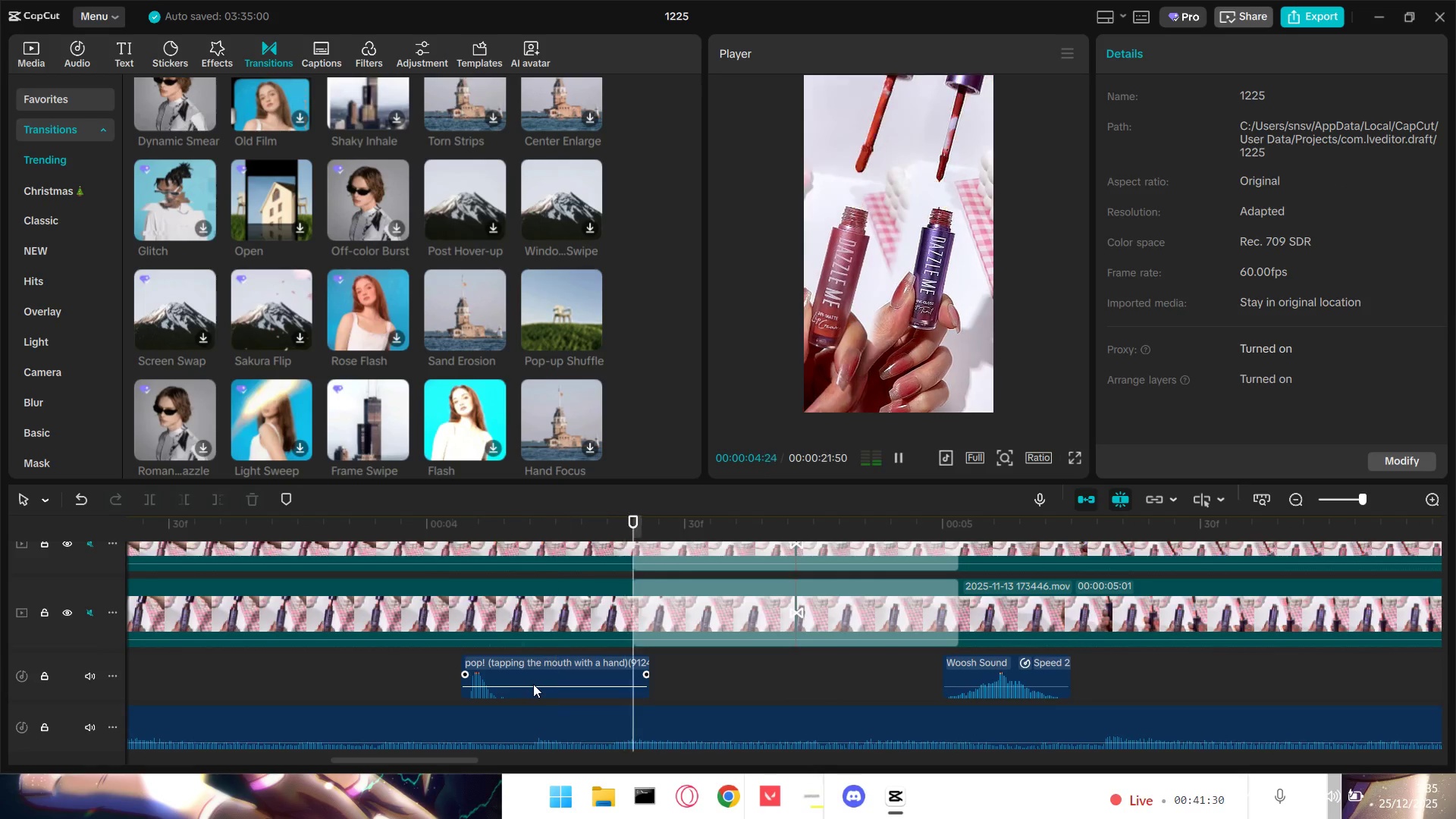 
key(Space)
 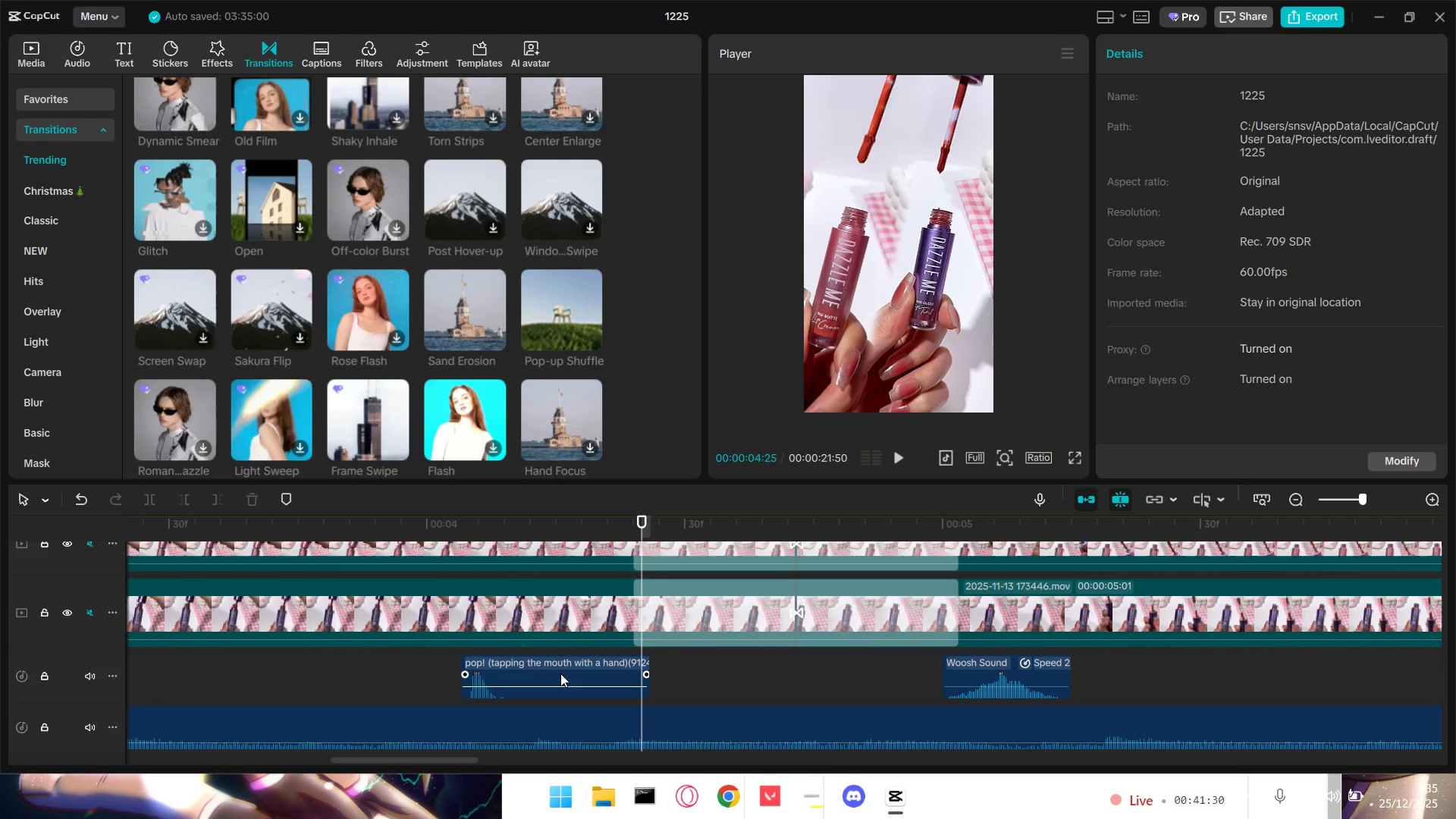 
left_click_drag(start_coordinate=[563, 665], to_coordinate=[694, 670])
 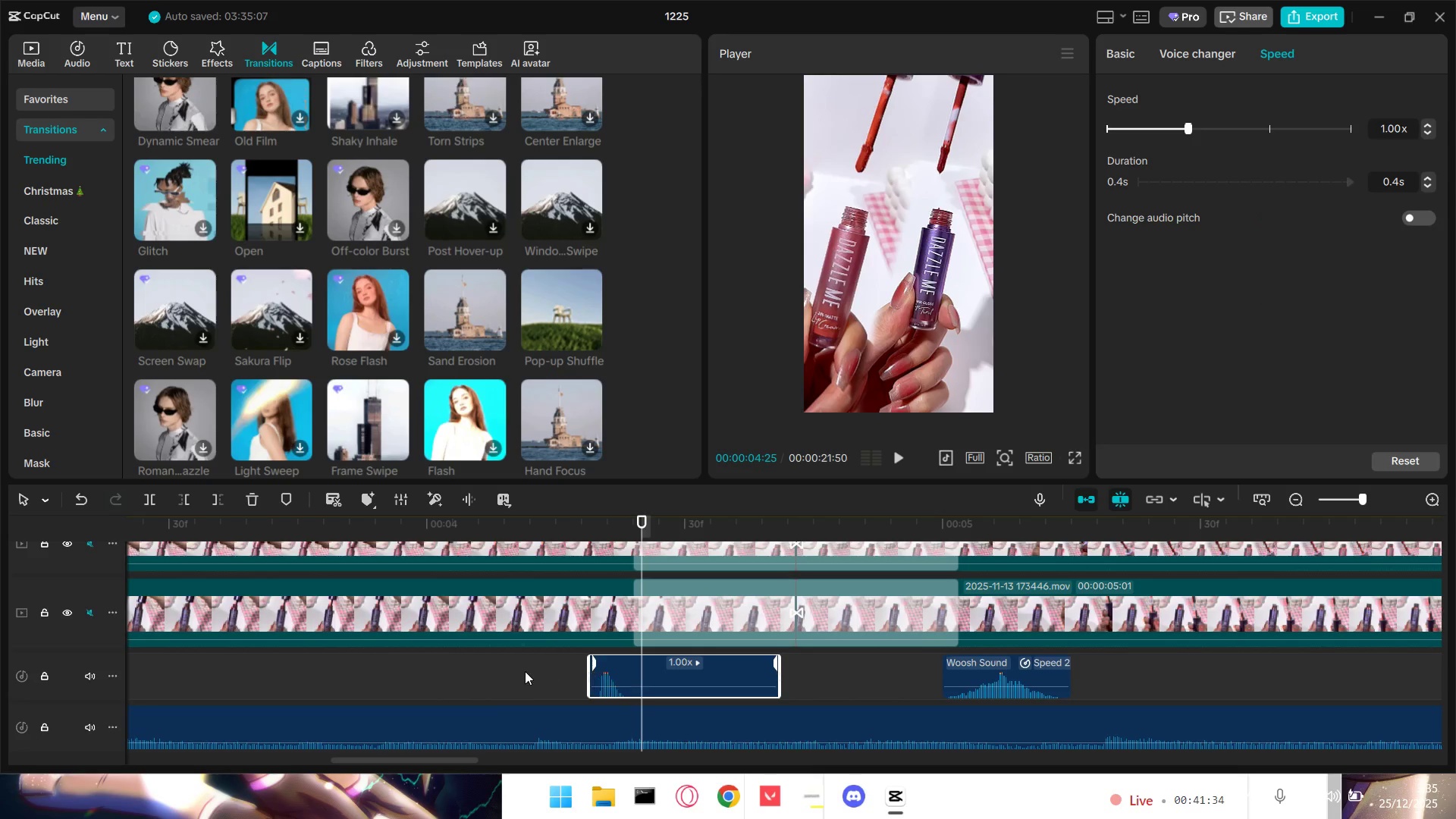 
left_click([524, 673])
 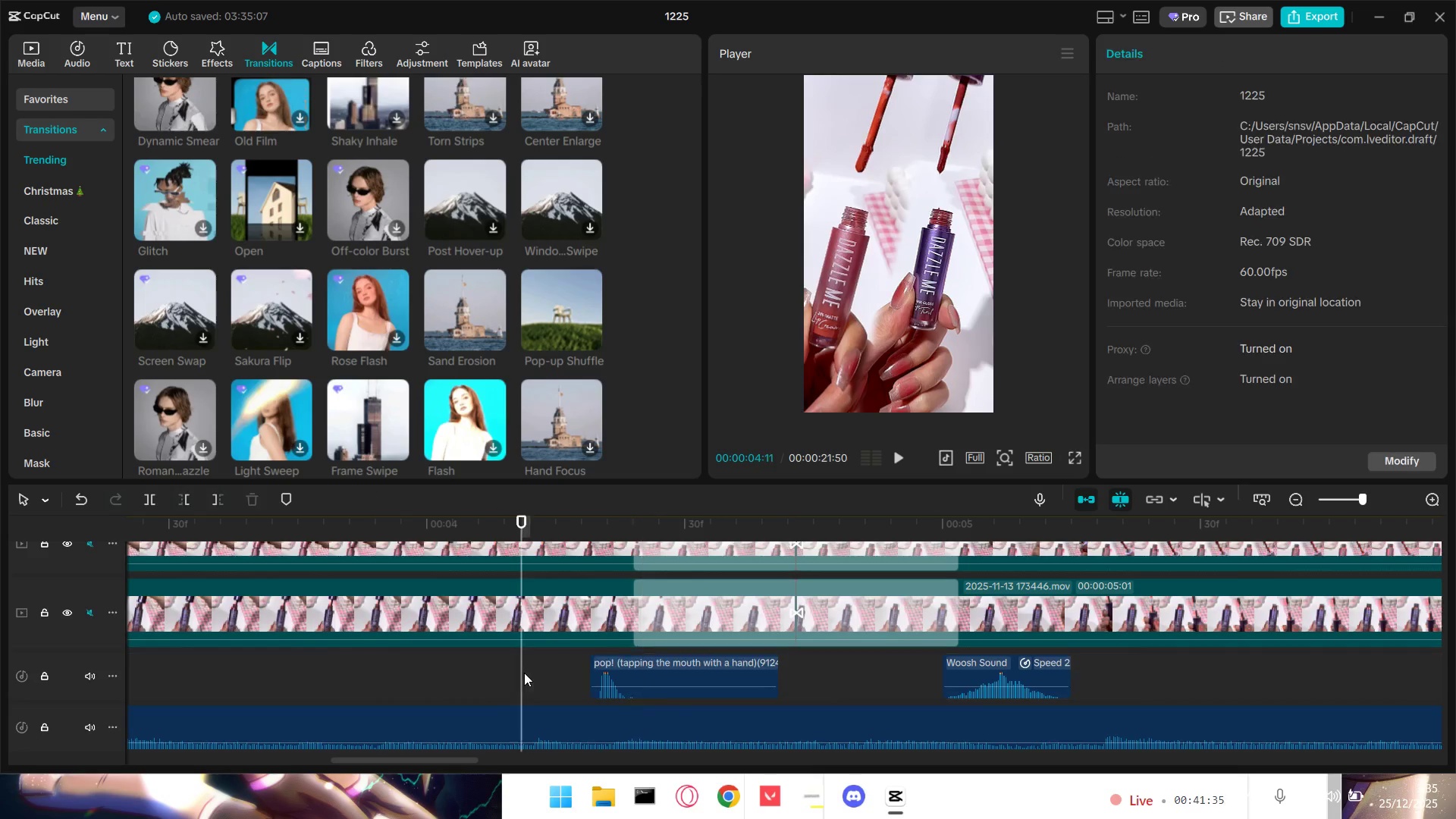 
key(Space)
 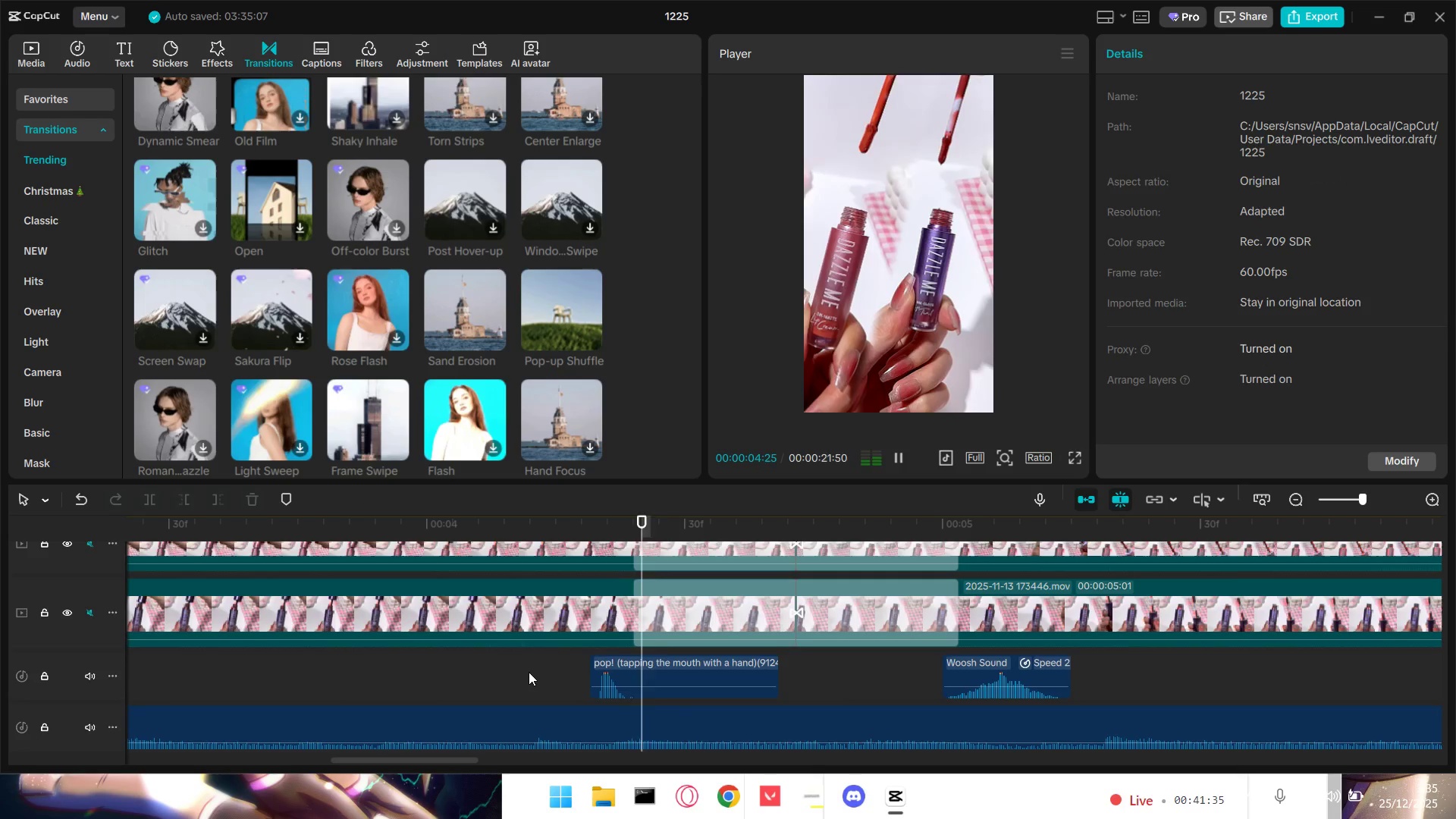 
key(Space)
 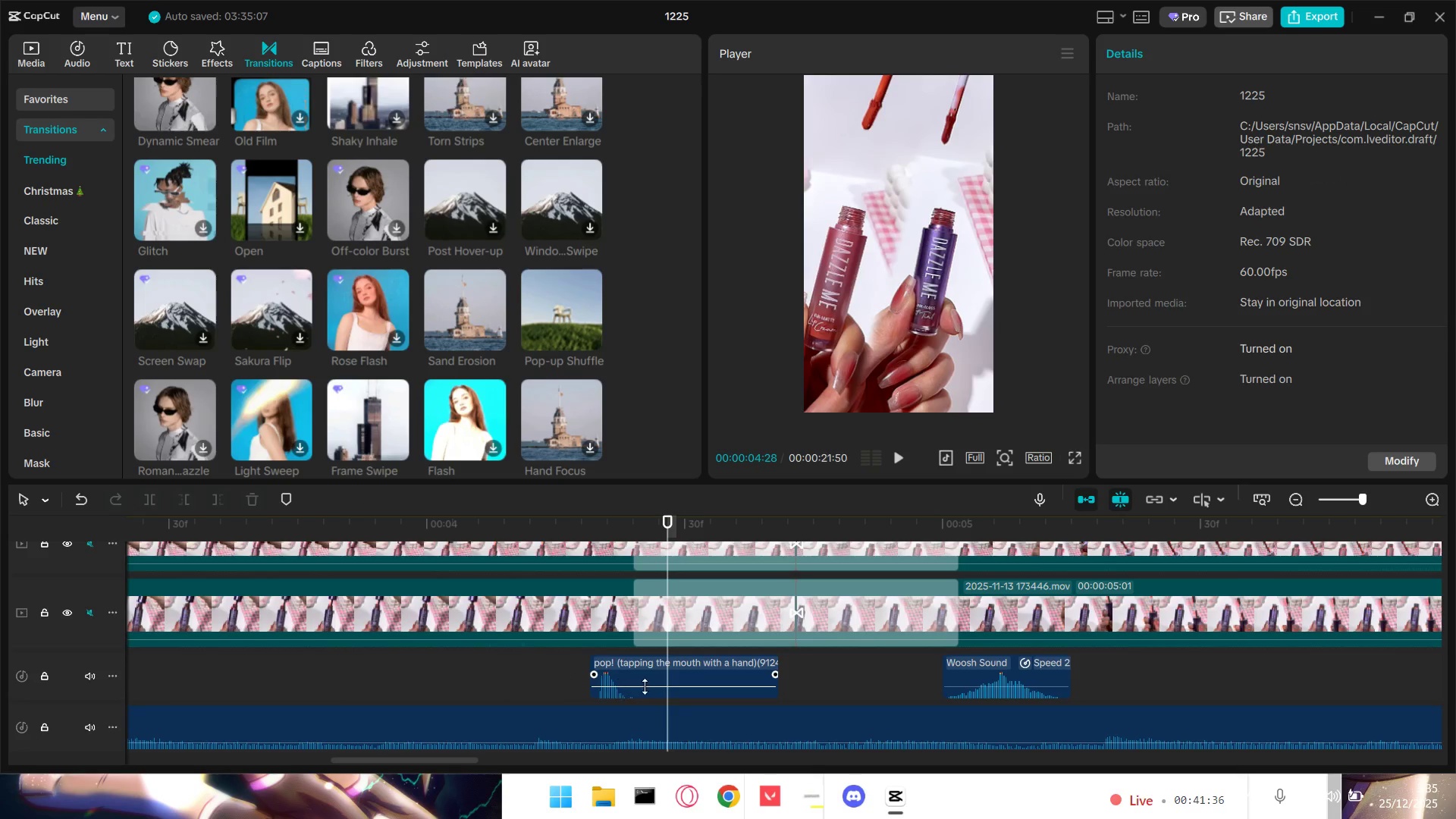 
left_click_drag(start_coordinate=[660, 680], to_coordinate=[683, 678])
 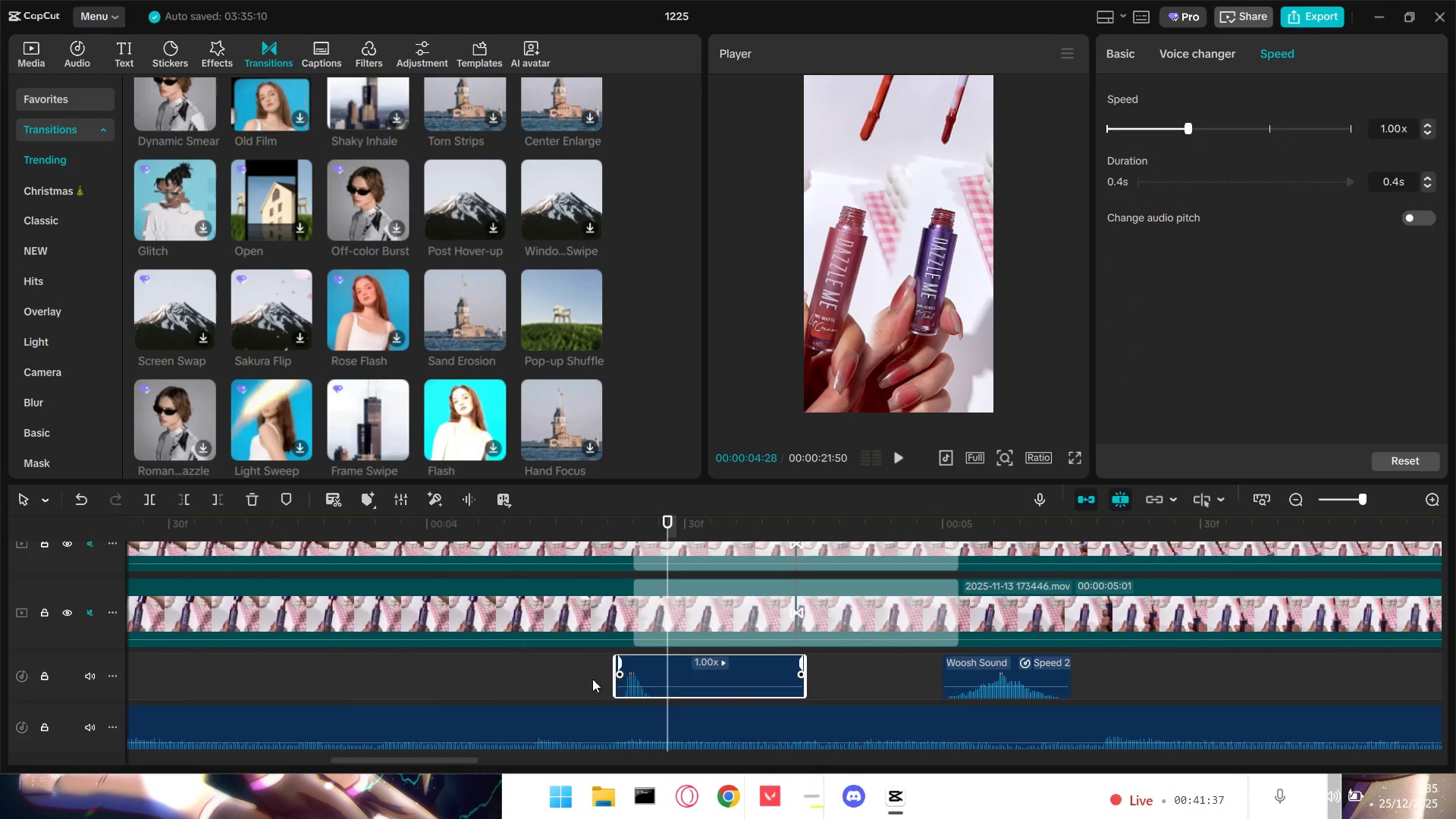 
left_click([570, 679])
 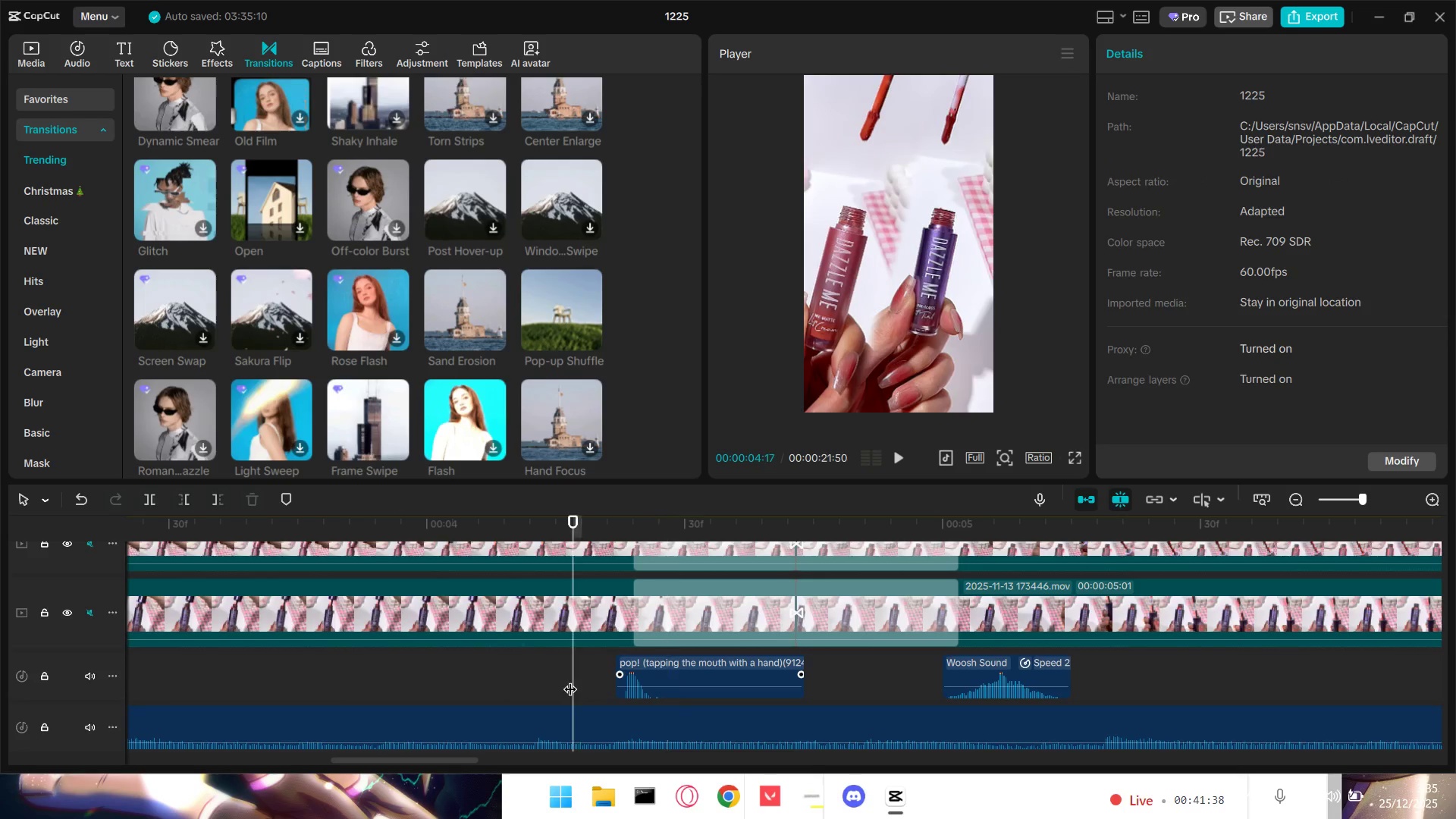 
key(Space)
 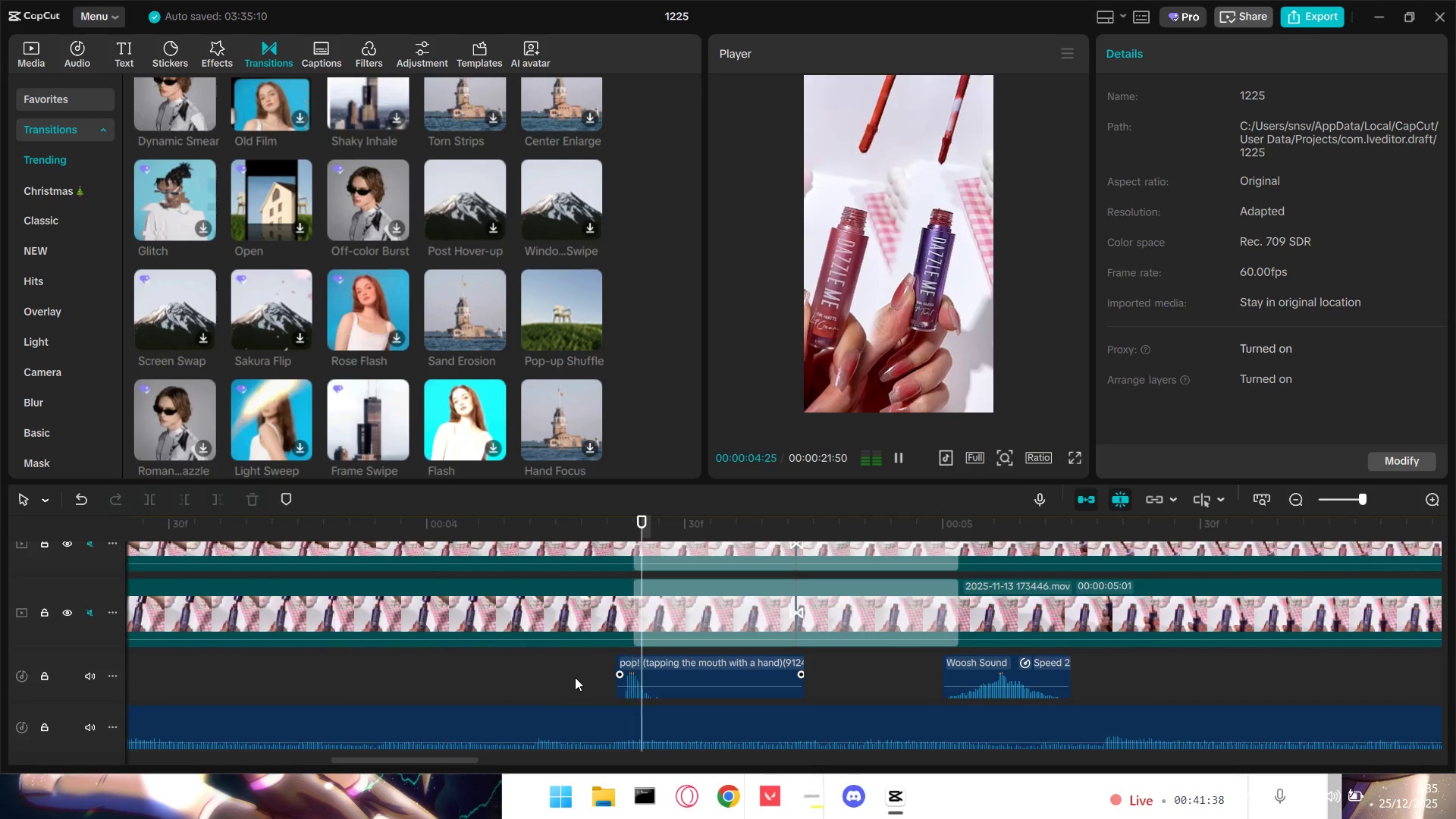 
key(Space)
 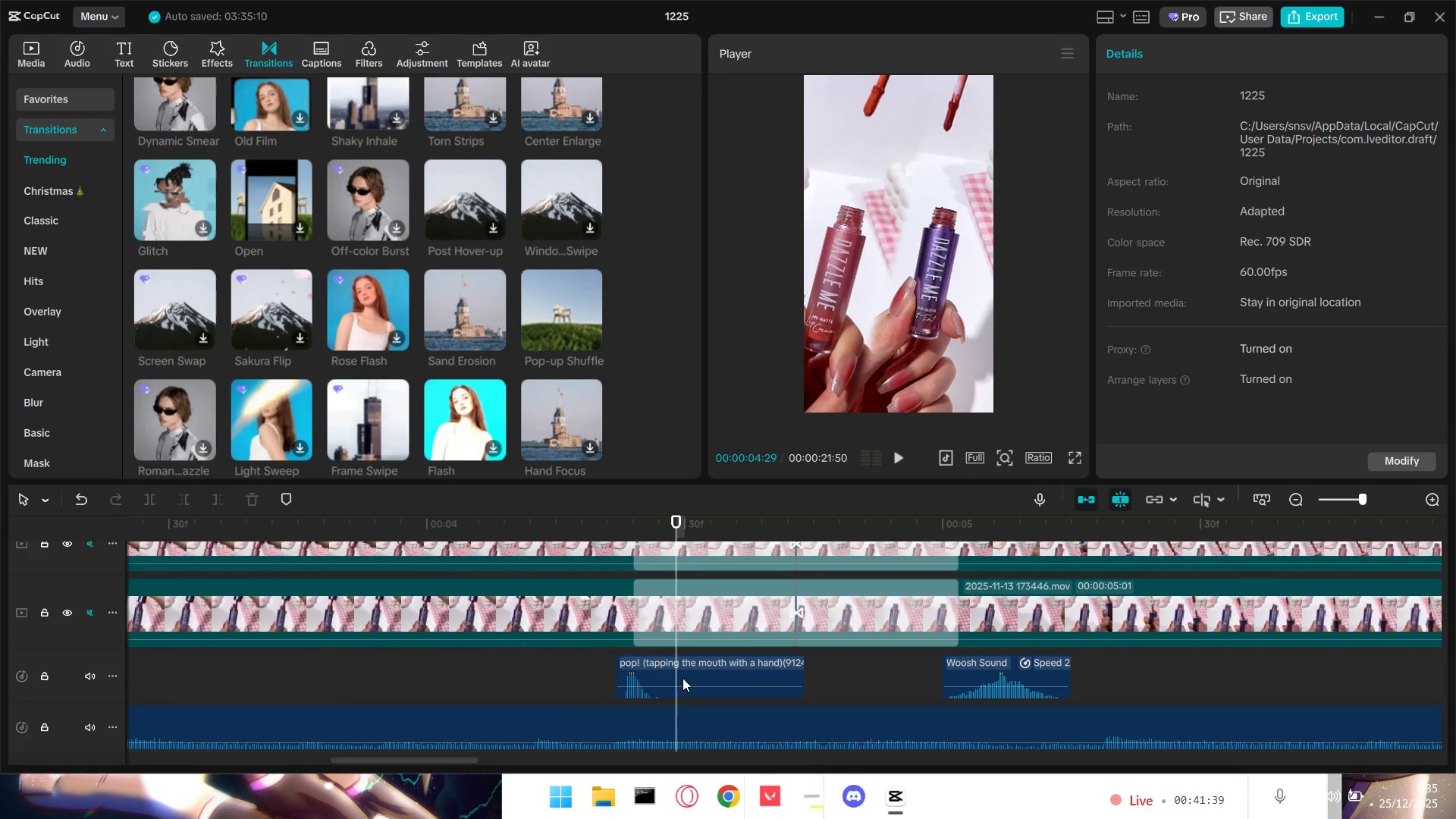 
left_click_drag(start_coordinate=[686, 678], to_coordinate=[674, 677])
 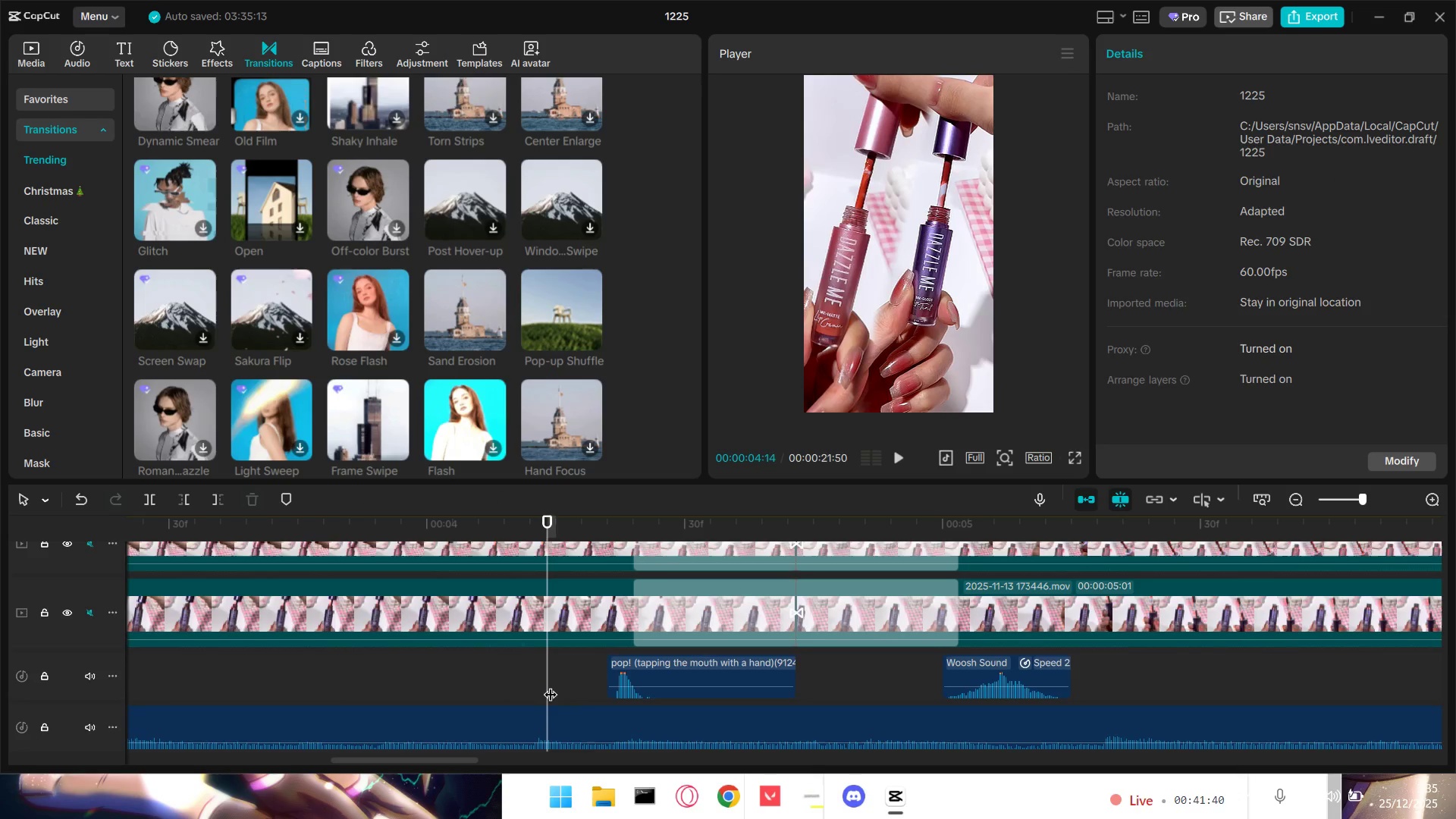 
key(Space)
 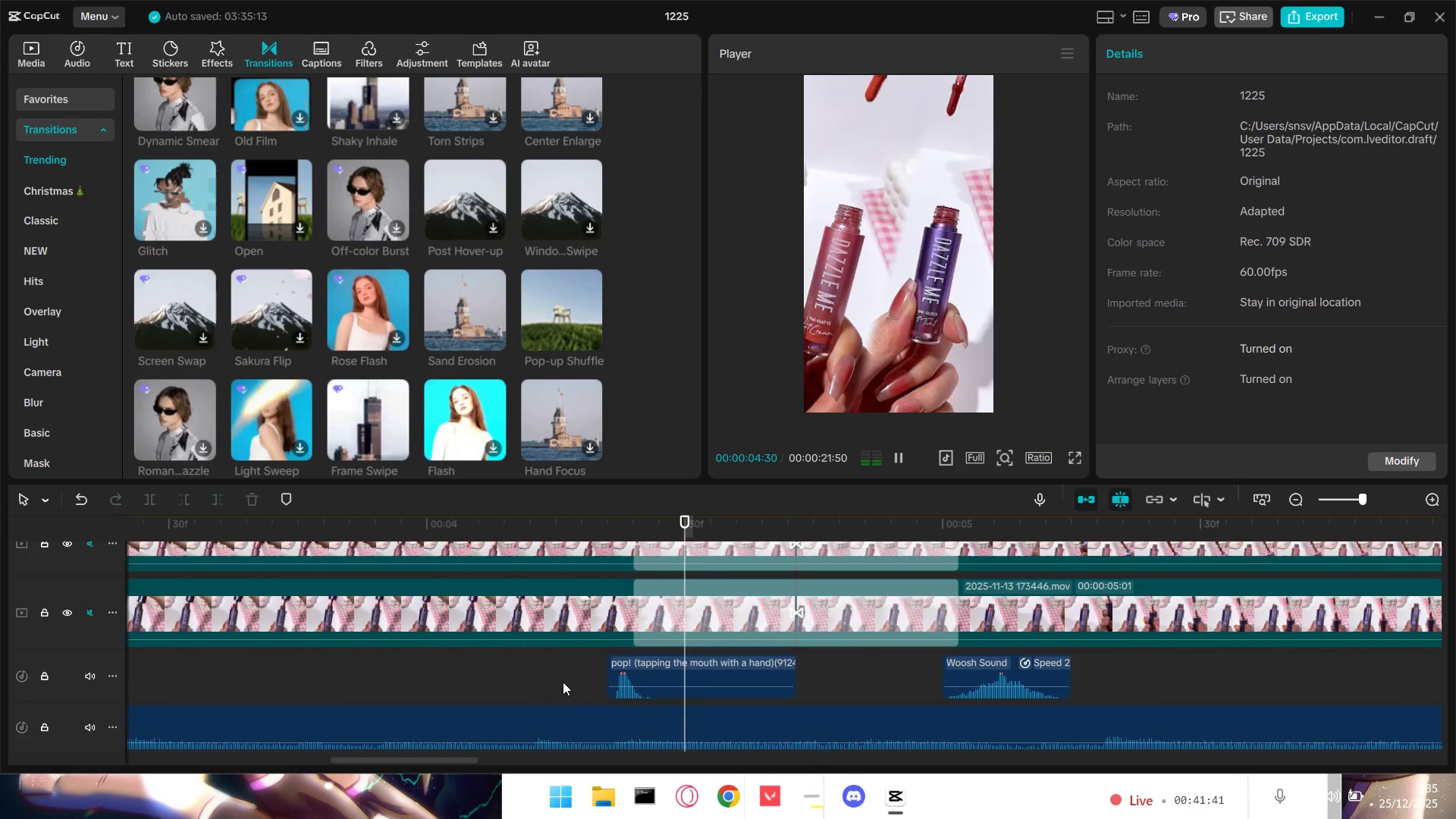 
key(Space)
 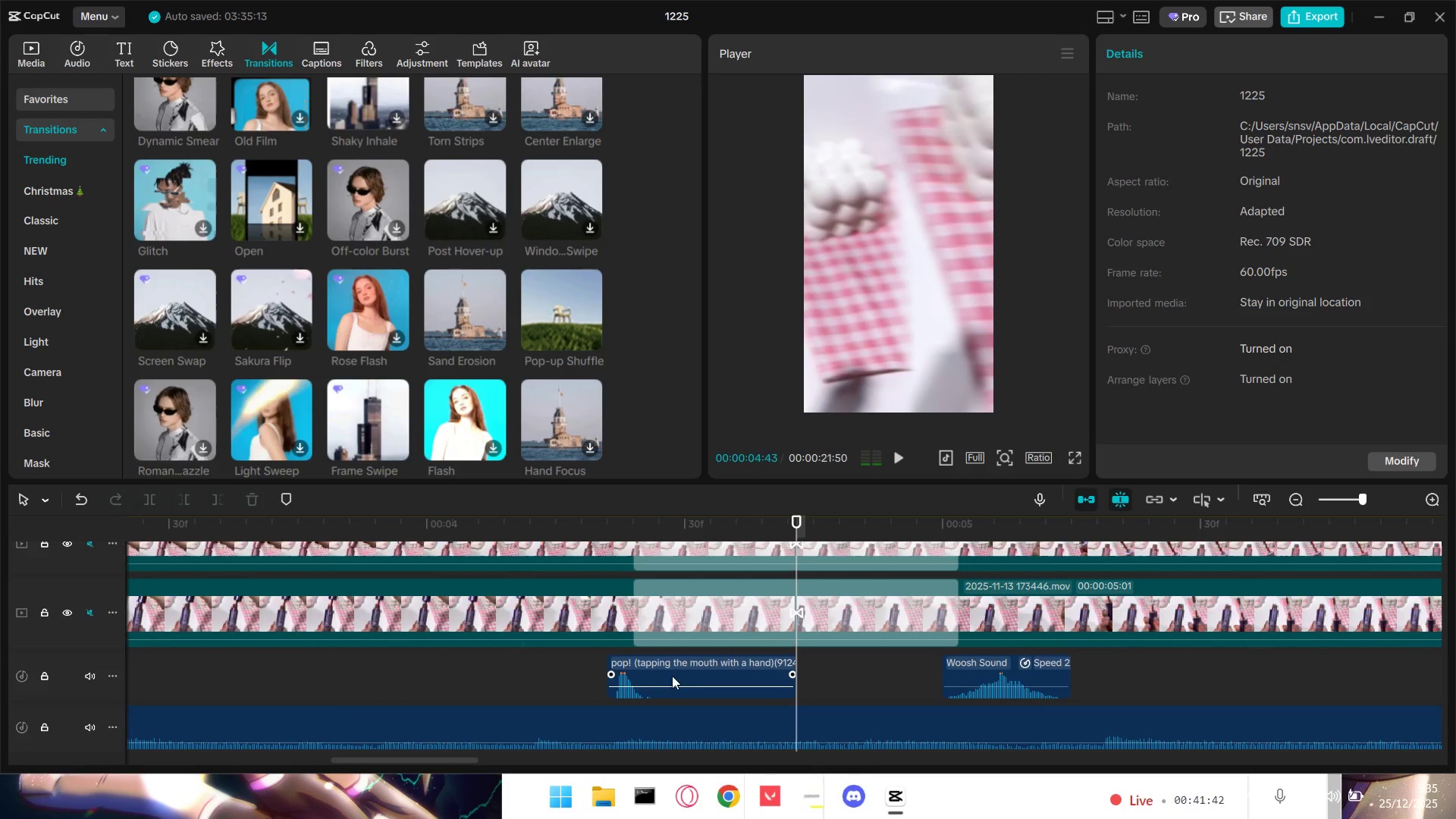 
left_click_drag(start_coordinate=[692, 673], to_coordinate=[703, 673])
 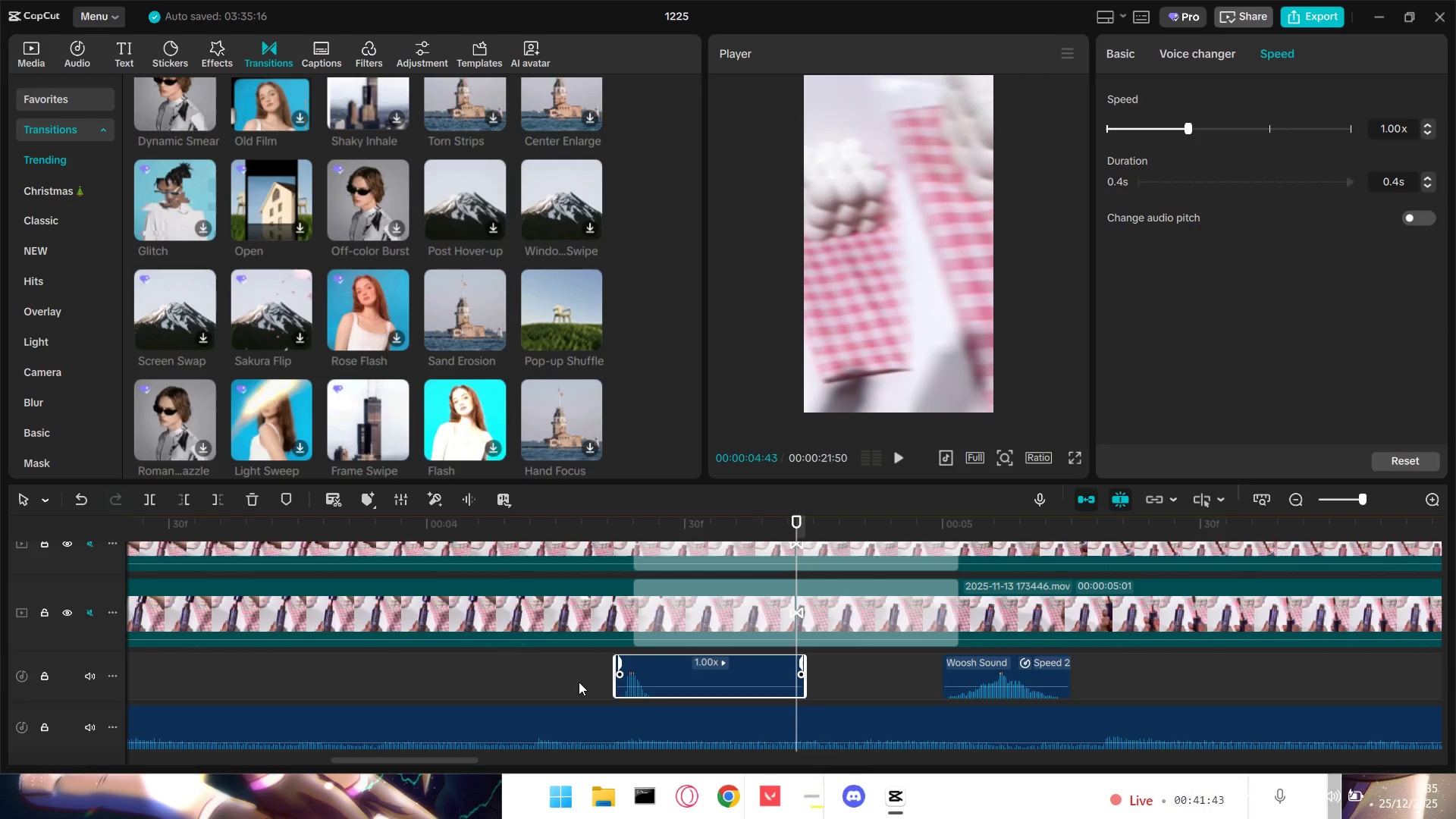 
left_click([579, 683])
 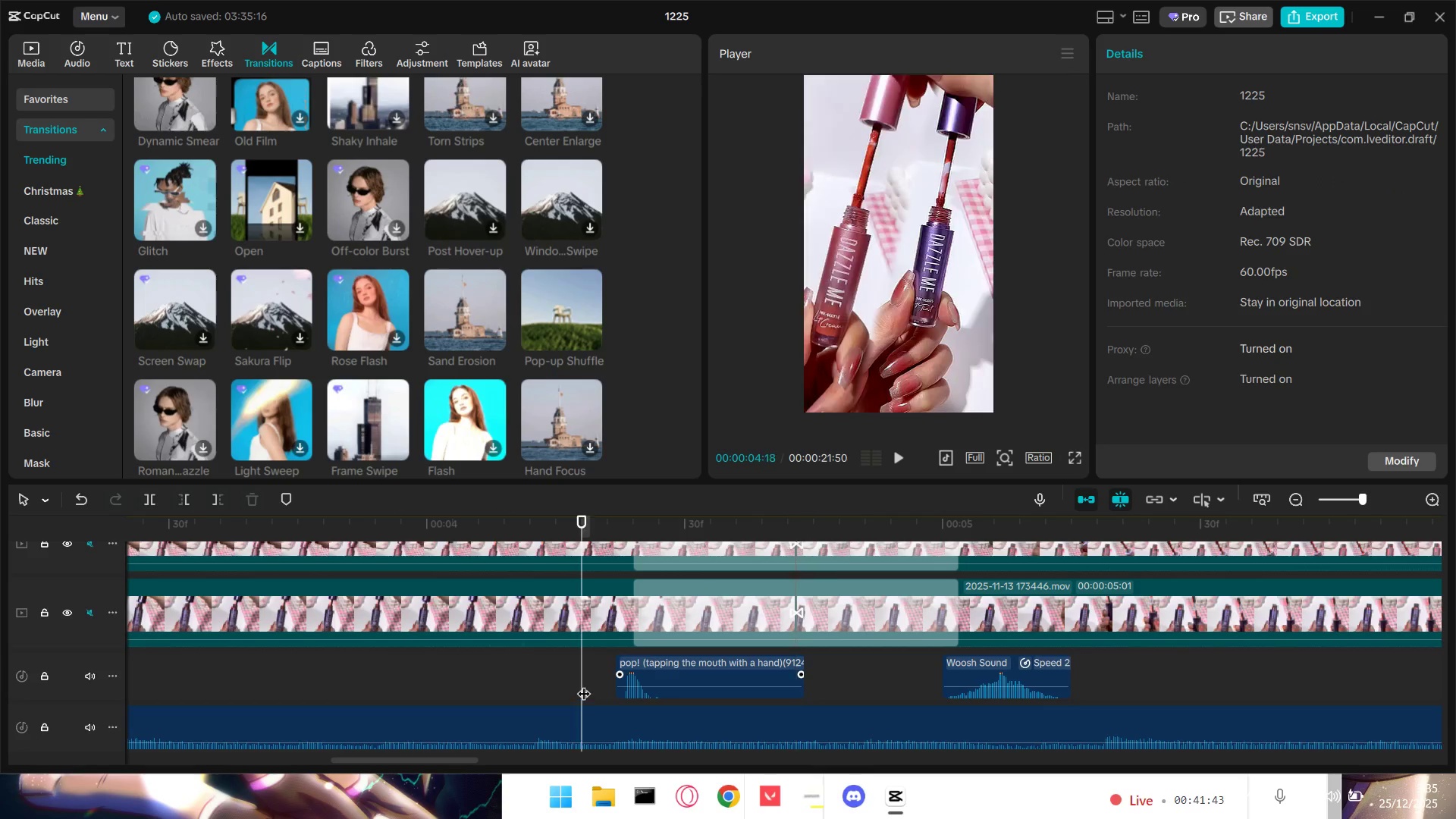 
key(Space)
 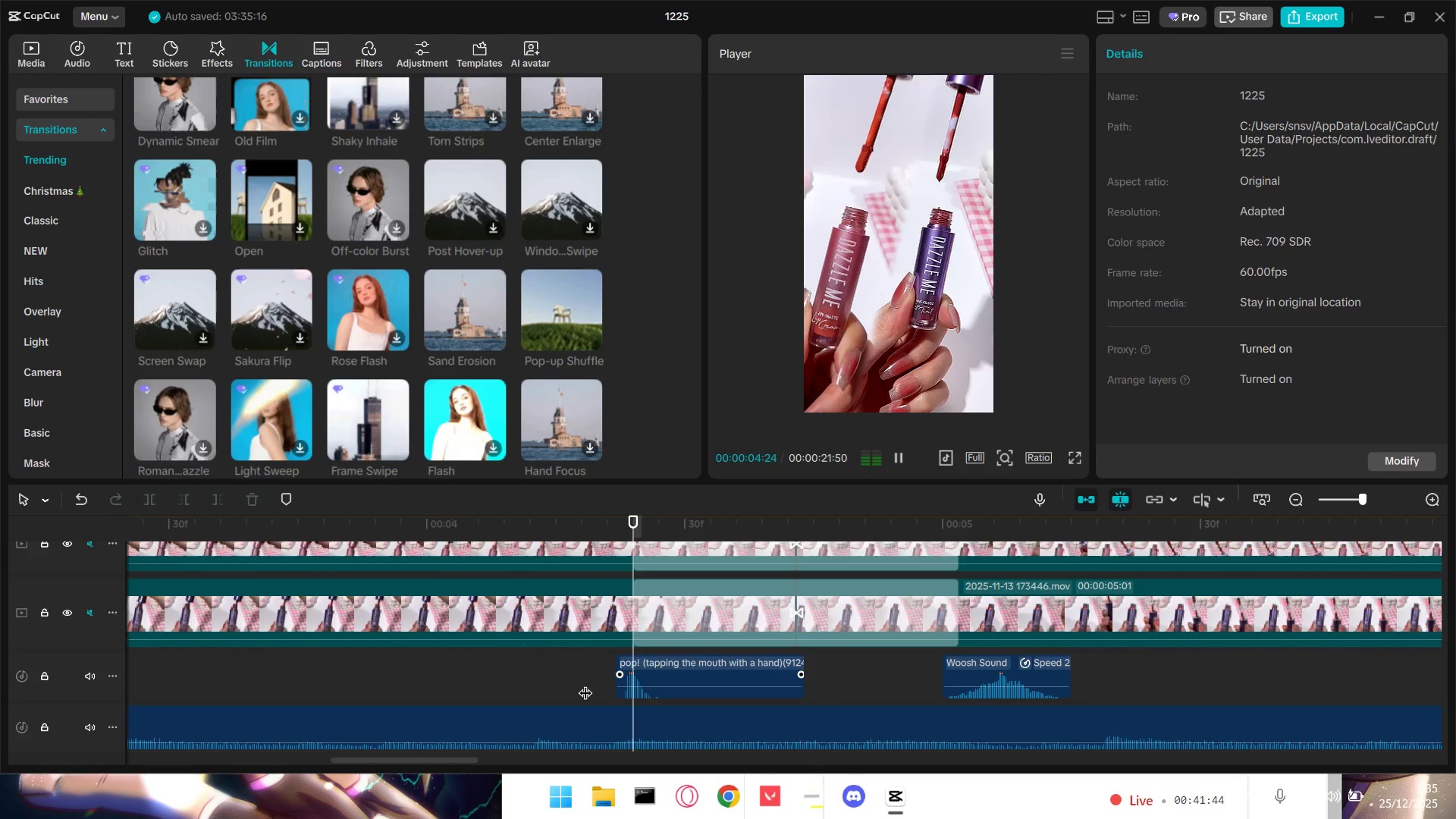 
key(Space)
 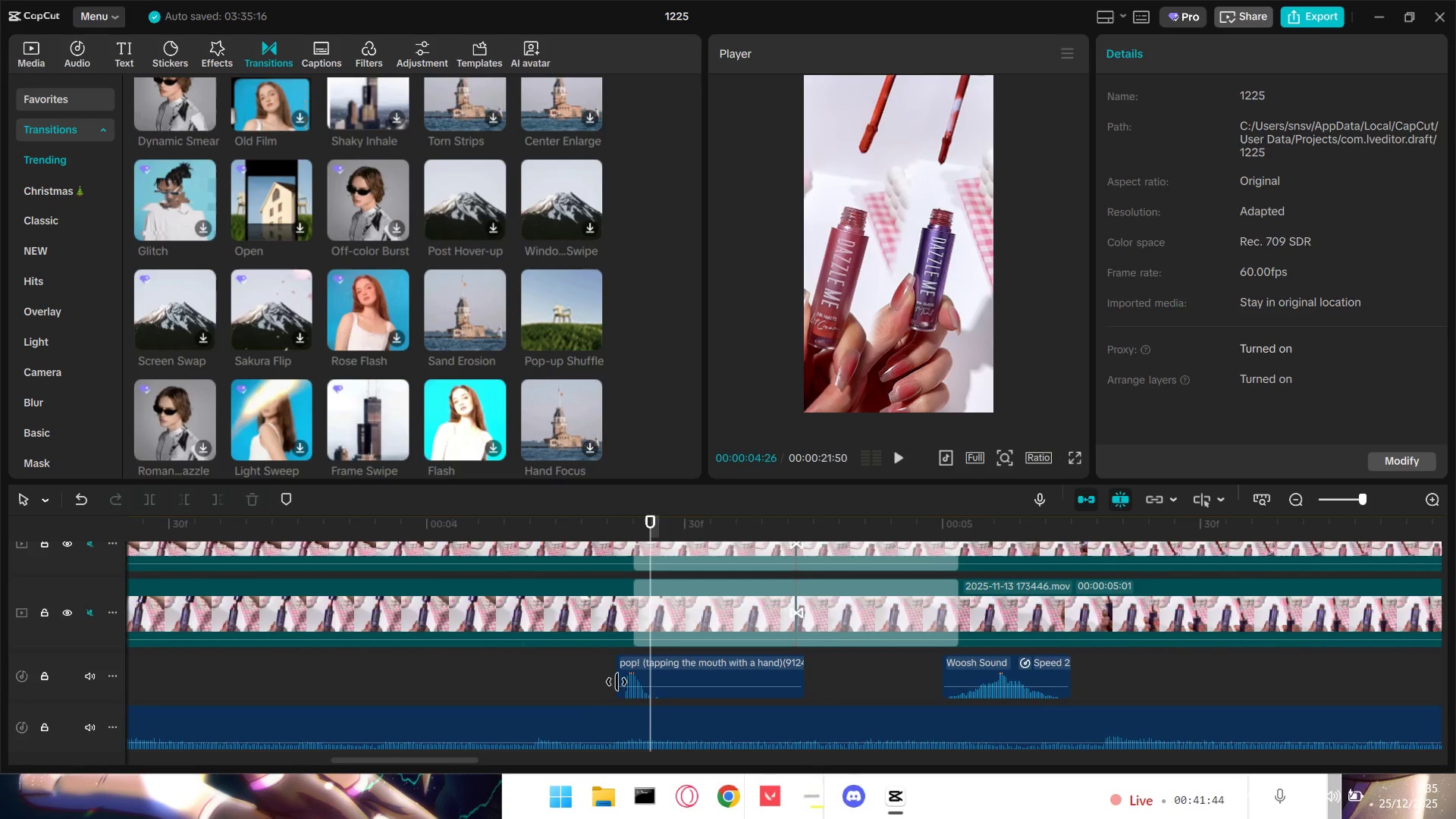 
left_click([583, 682])
 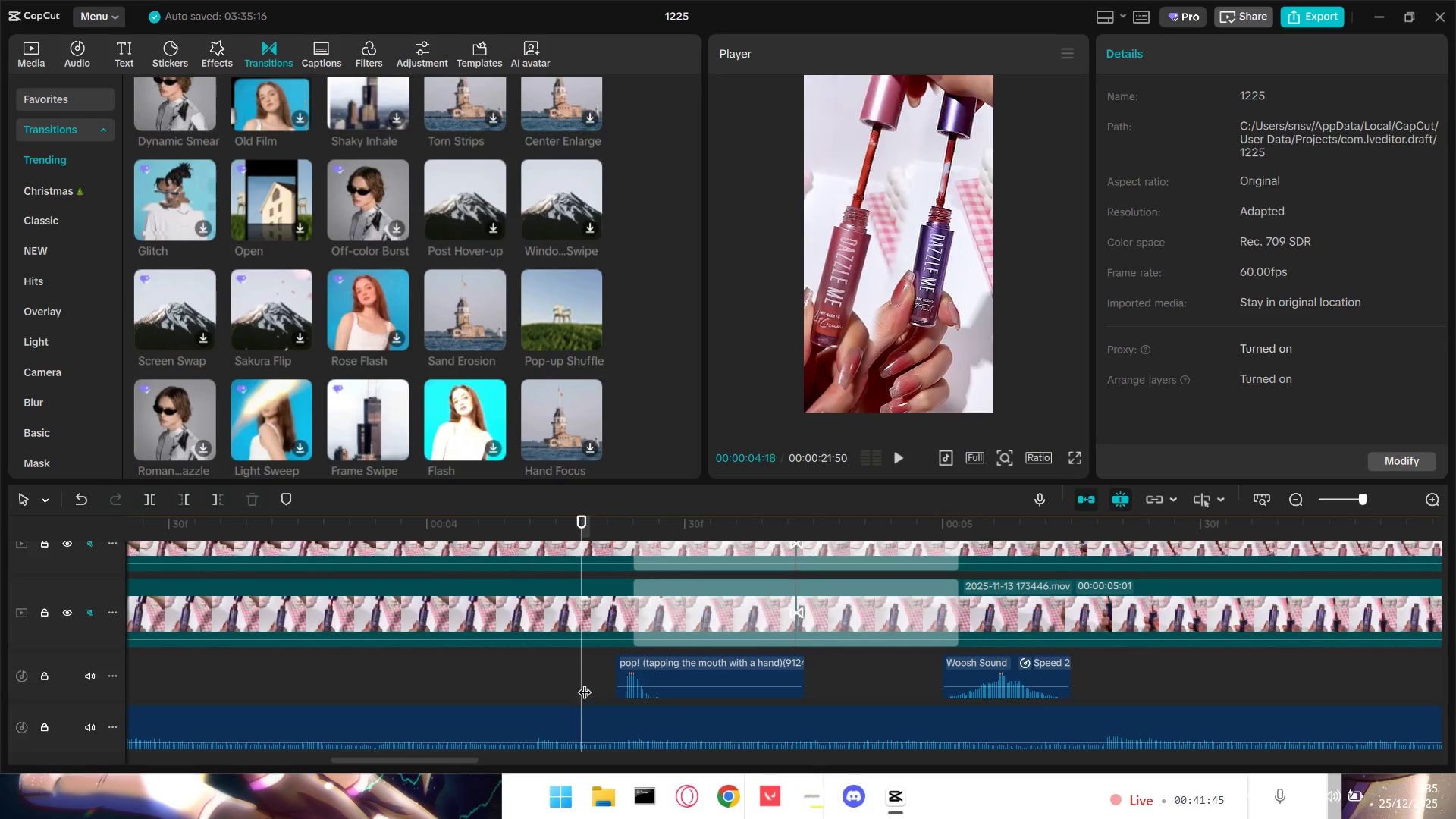 
key(Space)
 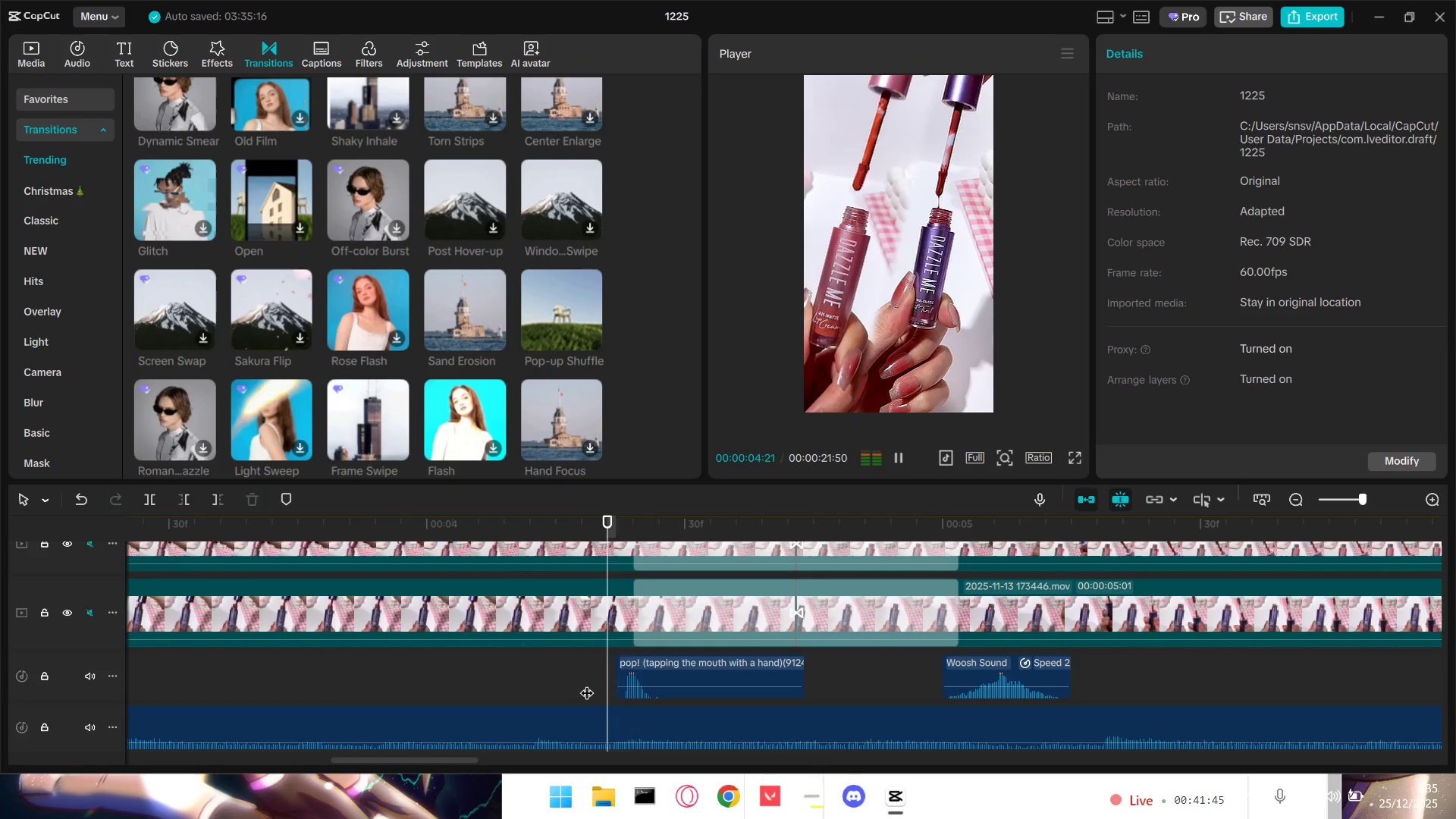 
key(Space)
 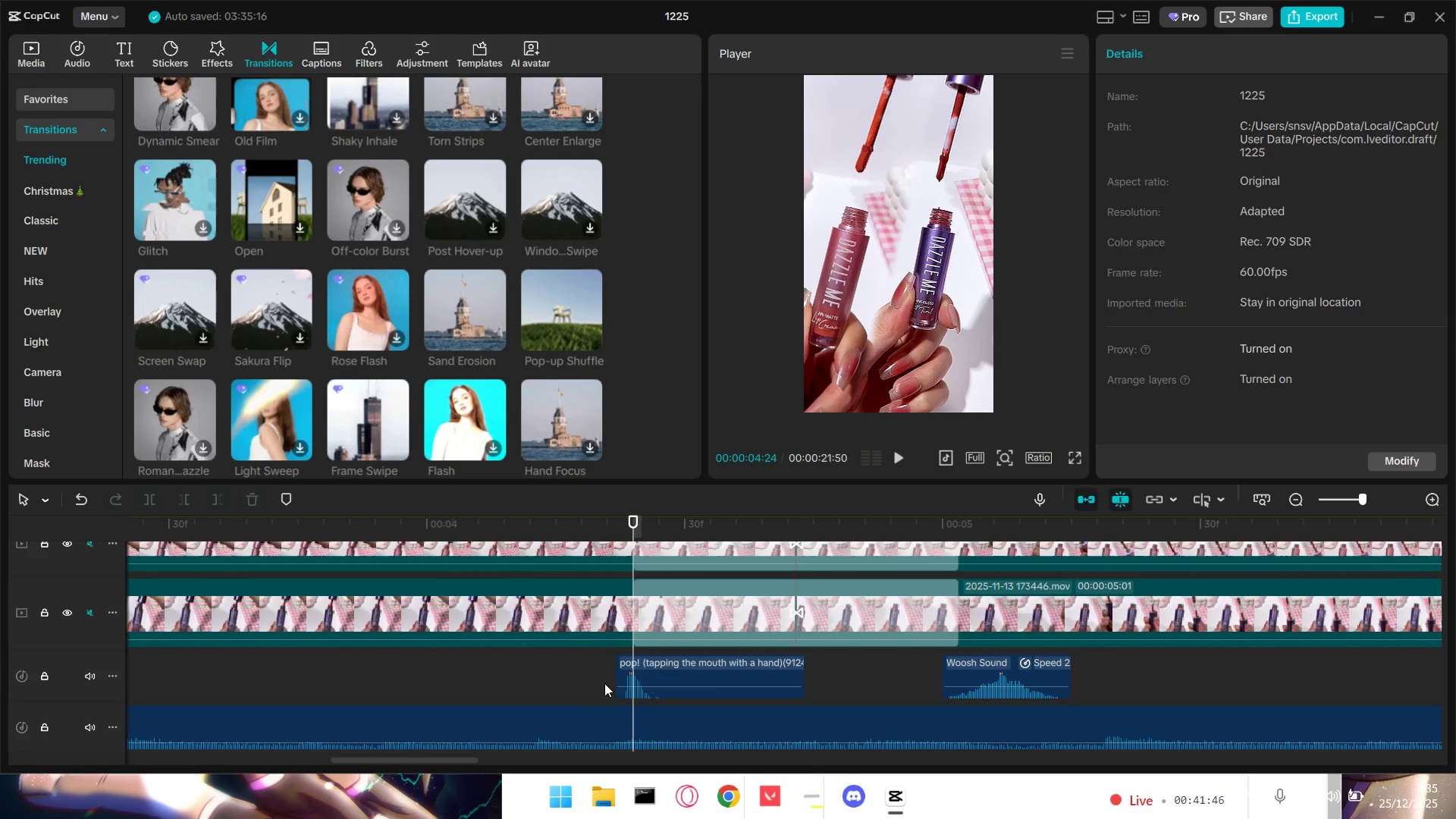 
left_click([582, 682])
 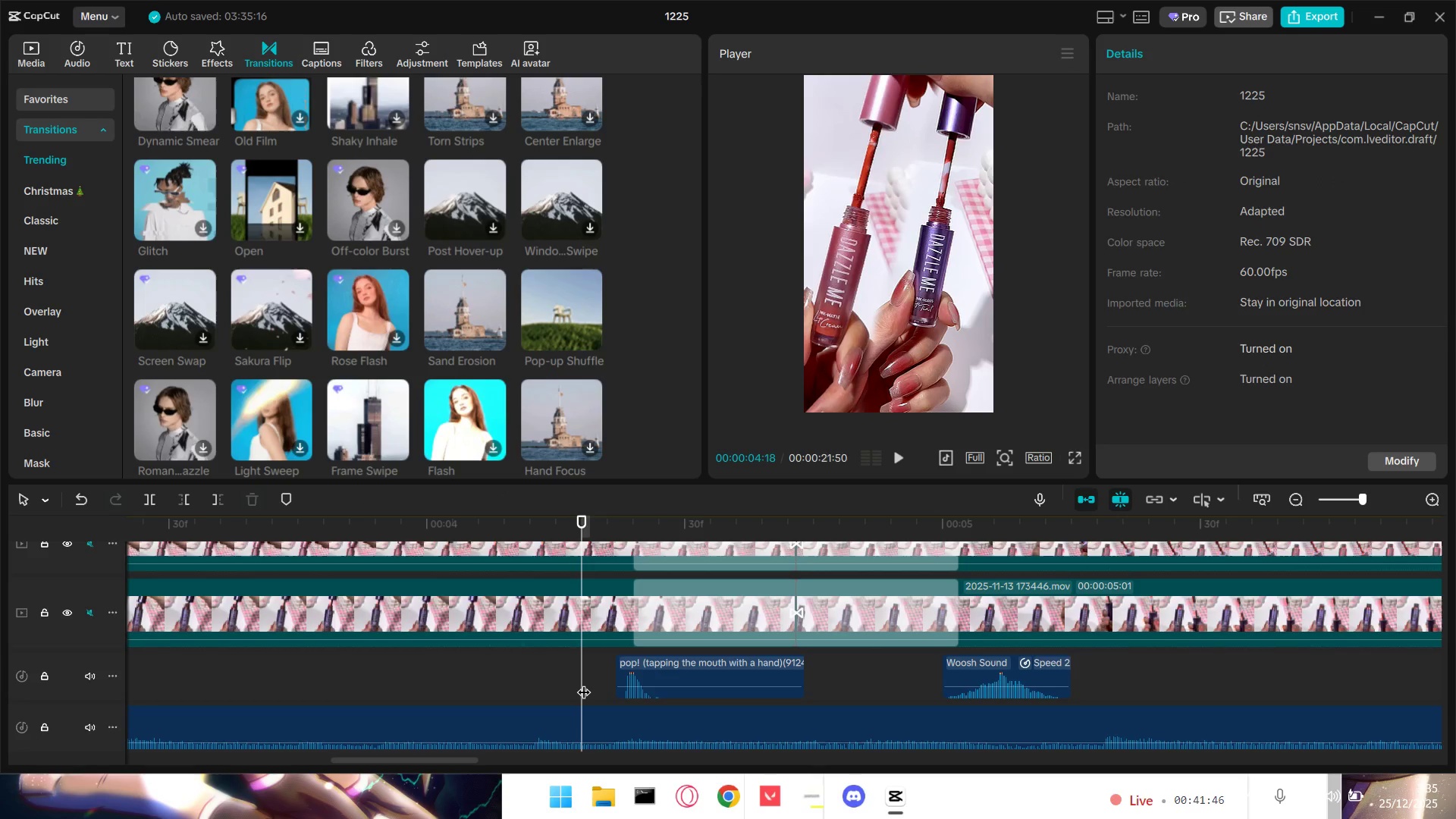 
left_click_drag(start_coordinate=[584, 682], to_coordinate=[607, 683])
 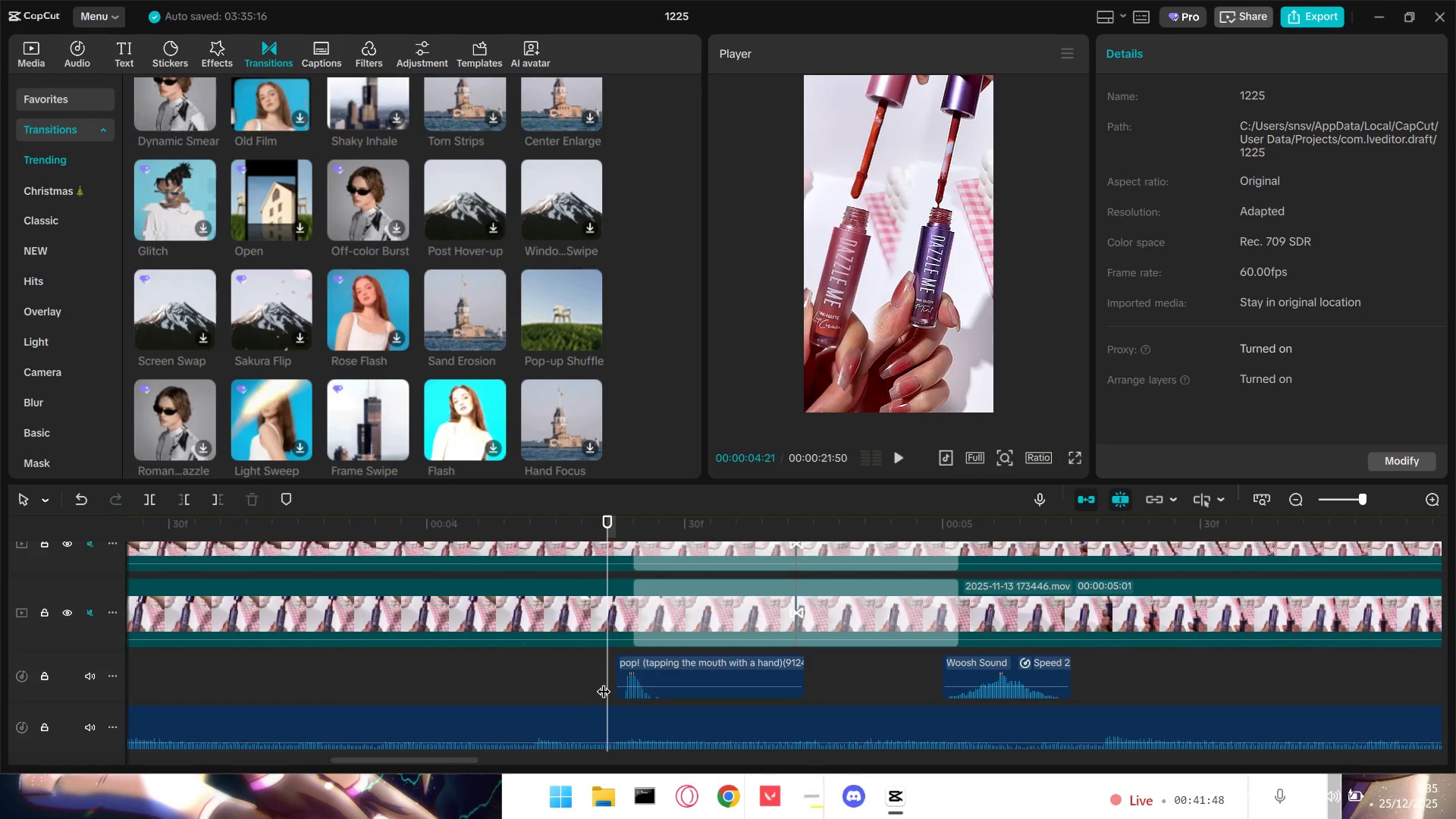 
left_click_drag(start_coordinate=[604, 682], to_coordinate=[589, 680])
 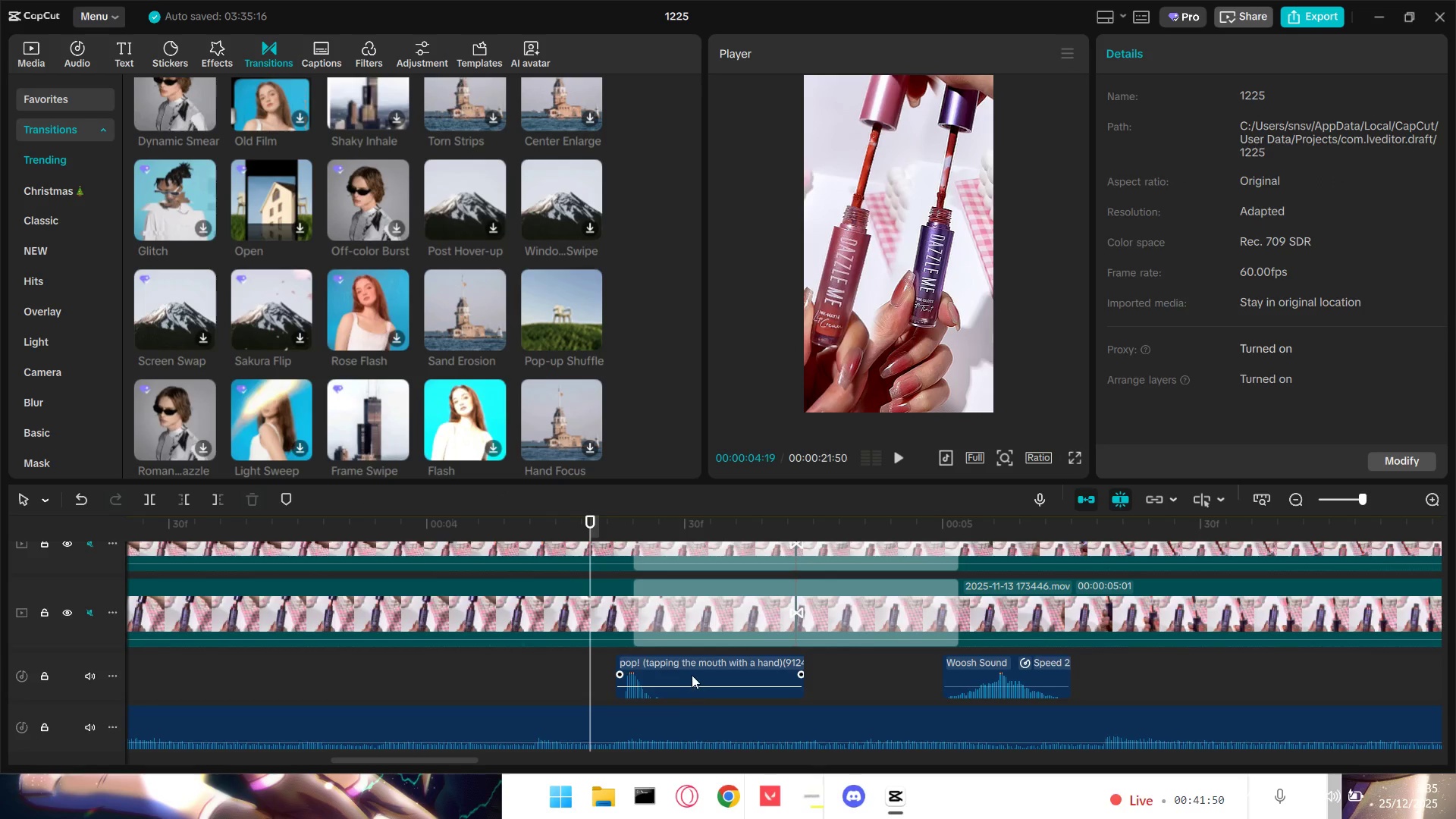 
left_click_drag(start_coordinate=[694, 672], to_coordinate=[658, 674])
 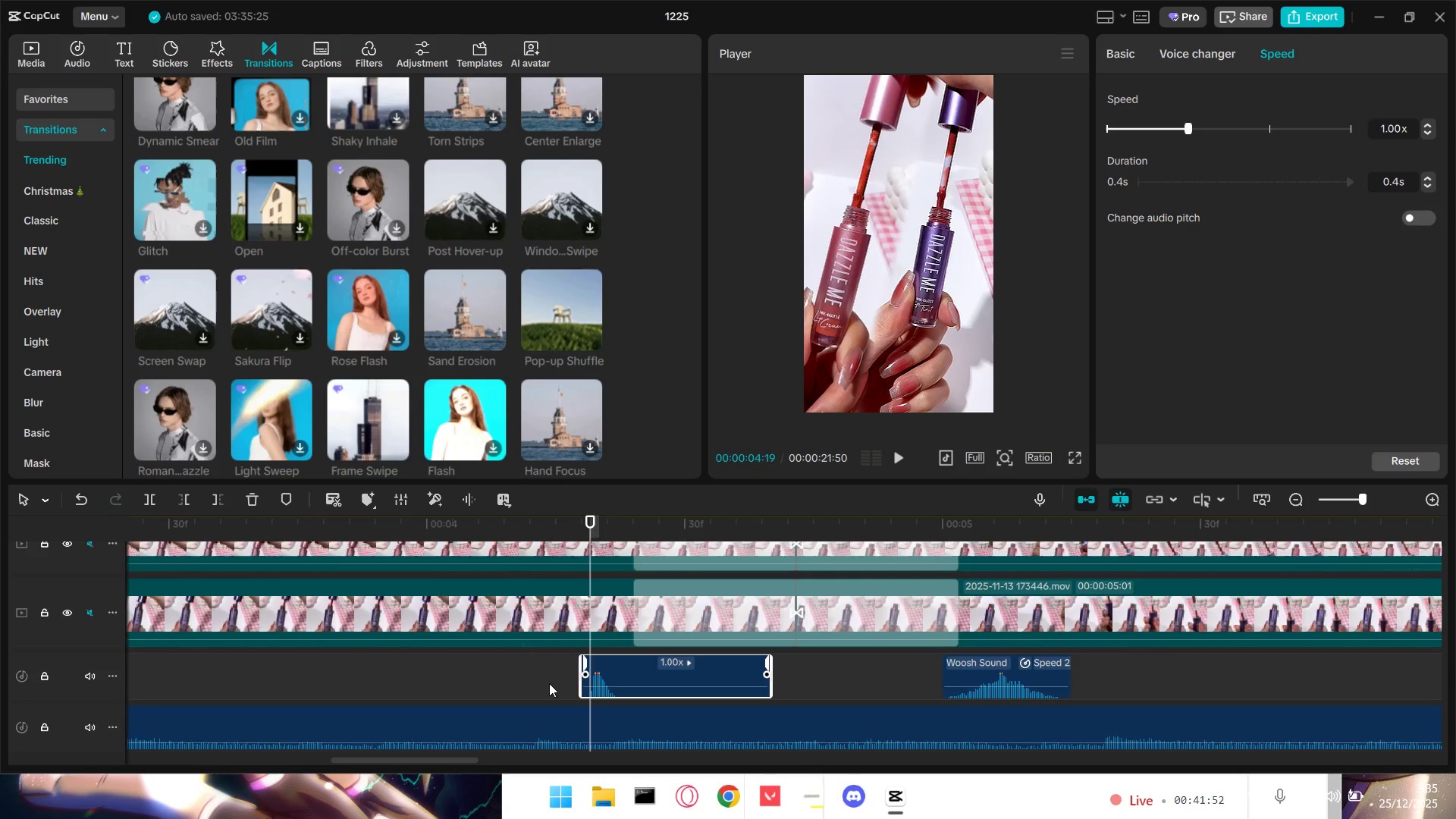 
left_click([548, 683])
 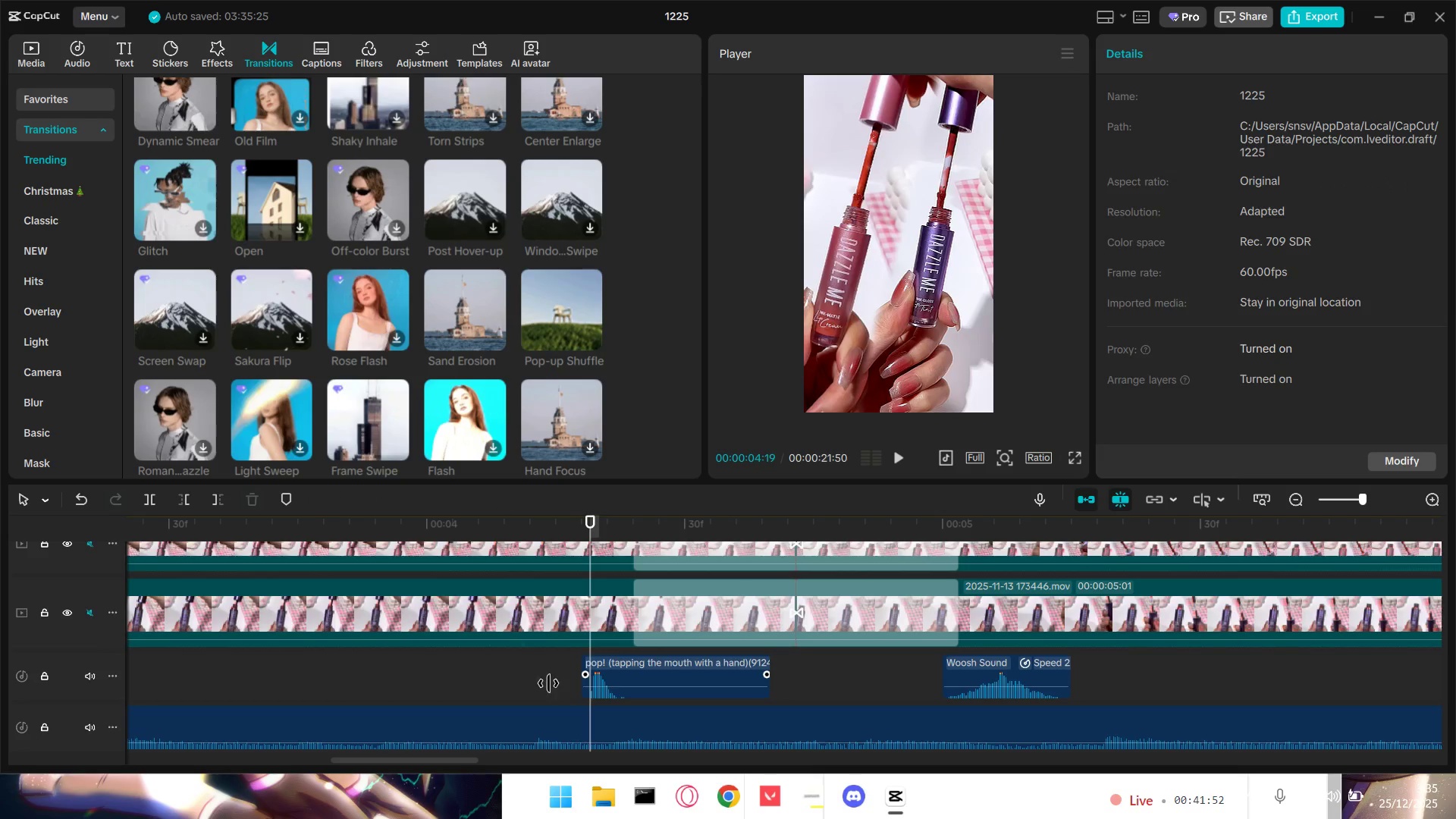 
key(Space)
 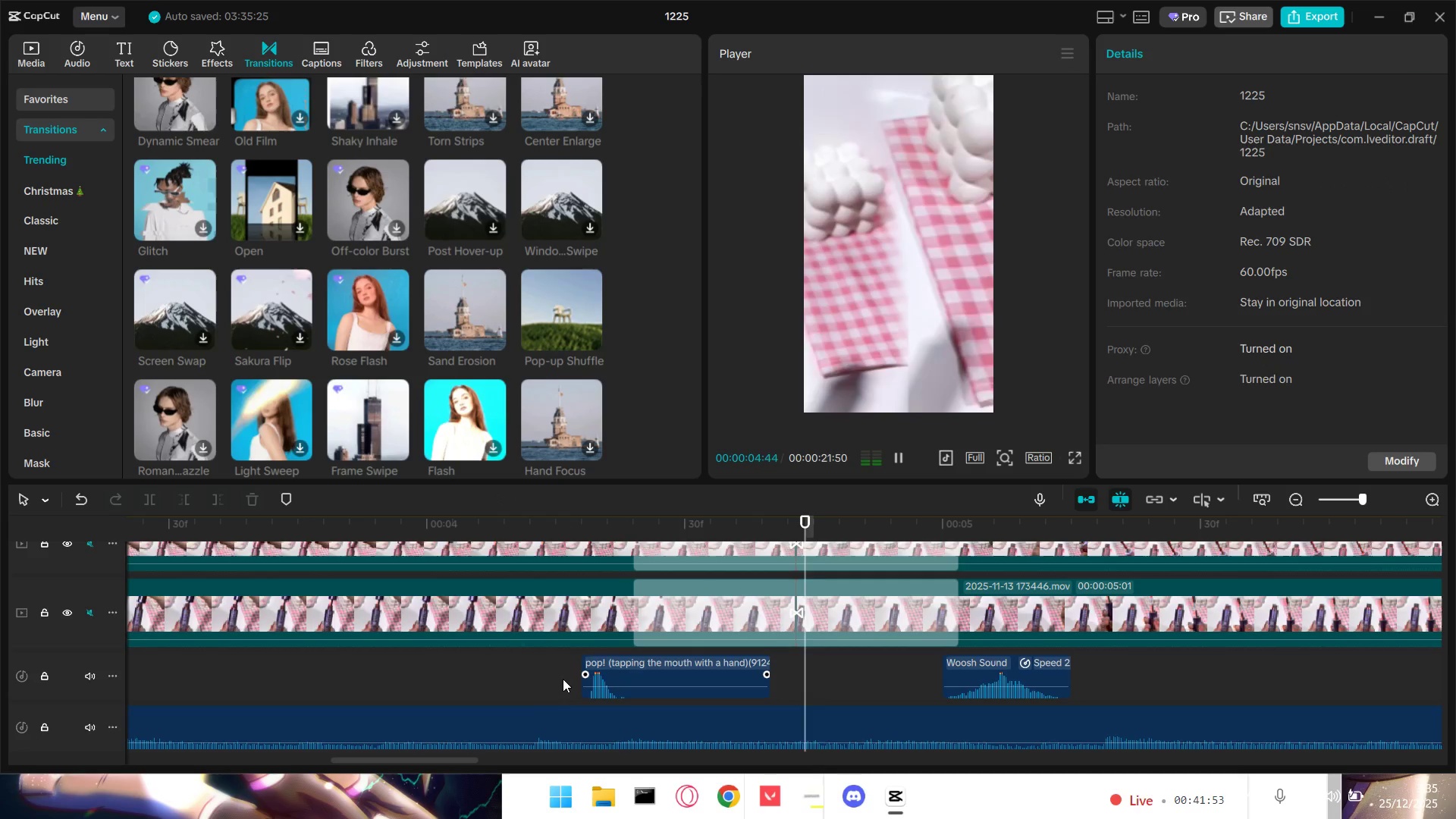 
hold_key(key=ControlLeft, duration=1.31)
 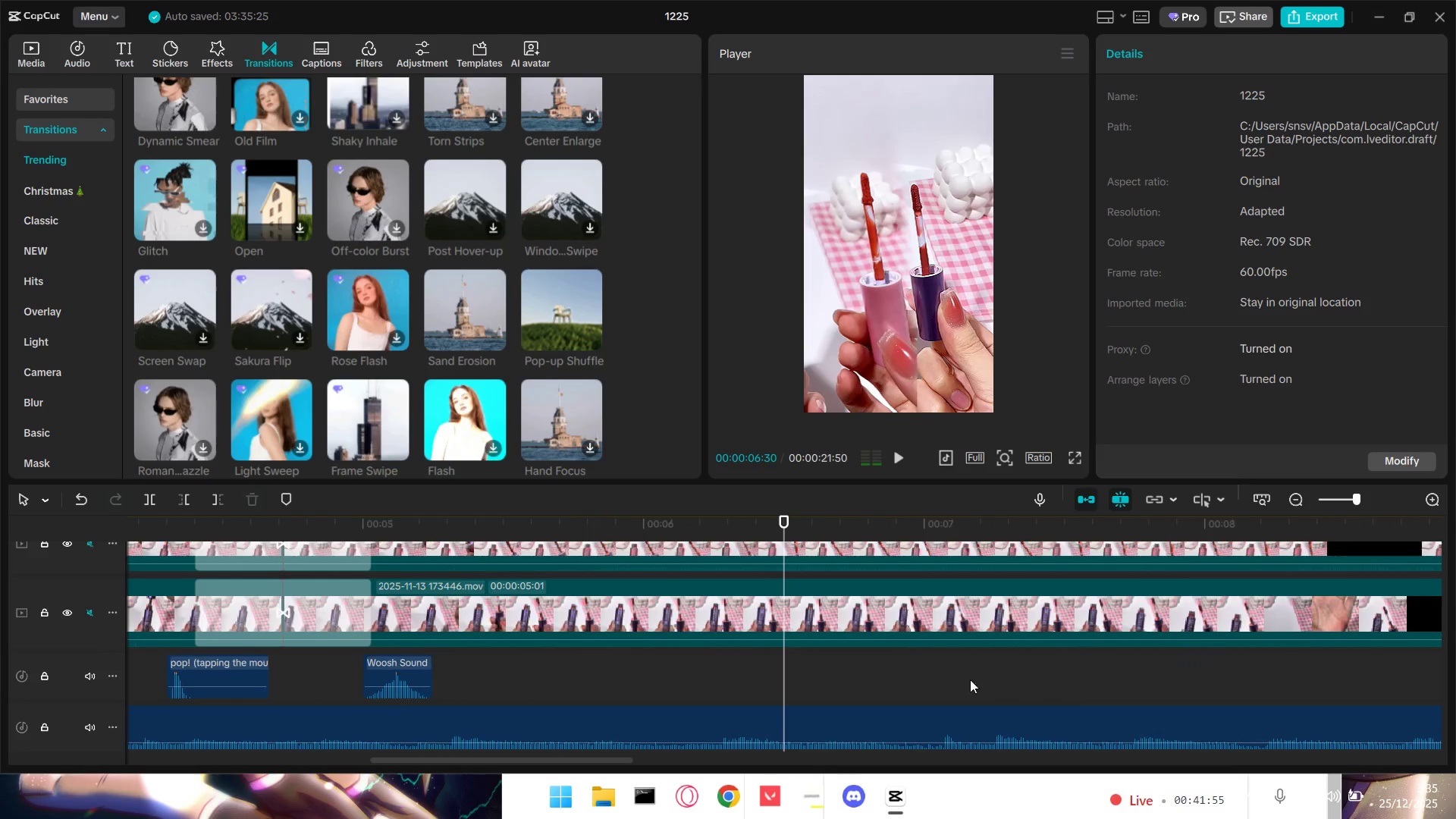 
key(Space)
 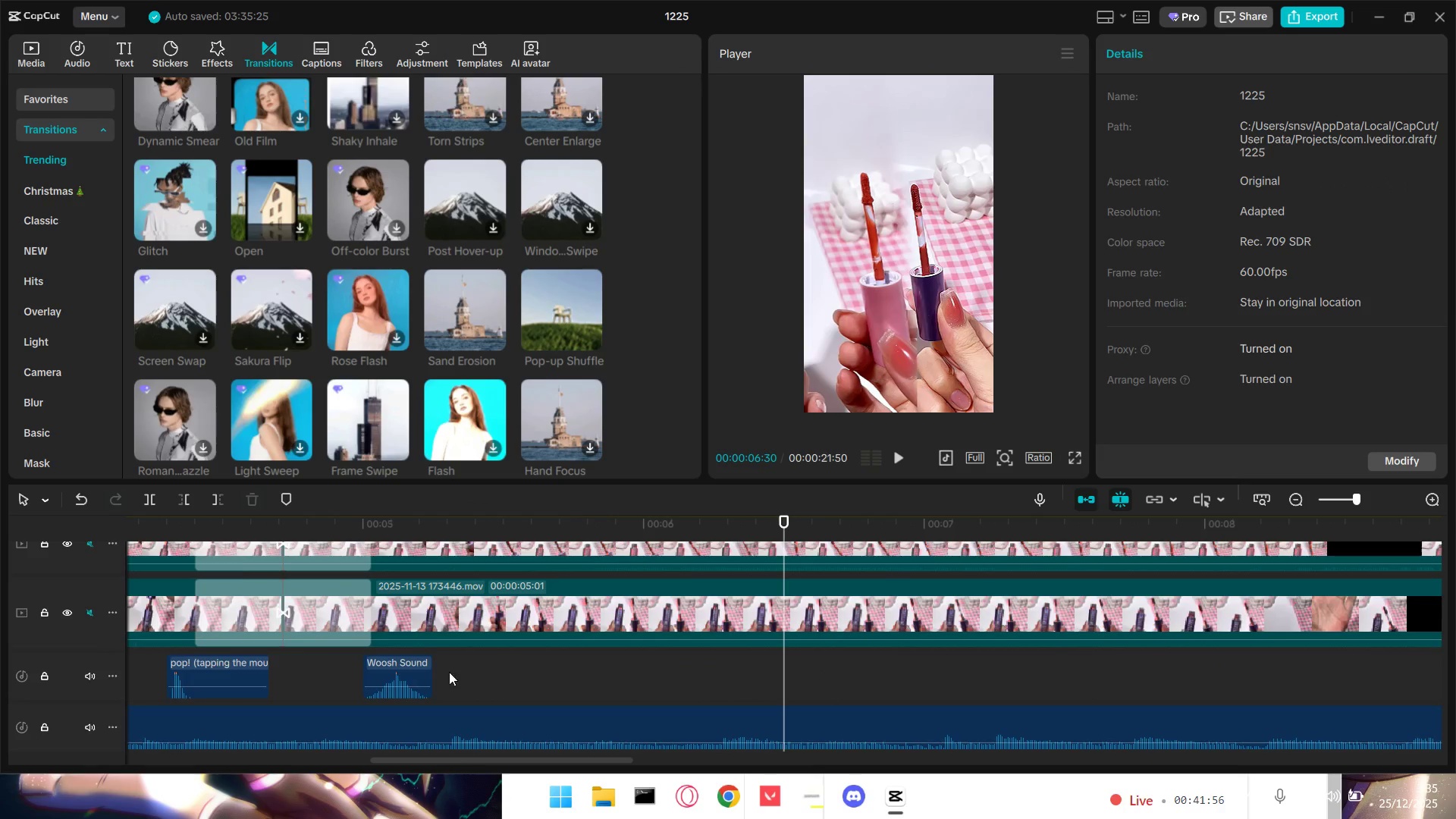 
scroll: coordinate [710, 670], scroll_direction: down, amount: 7.0
 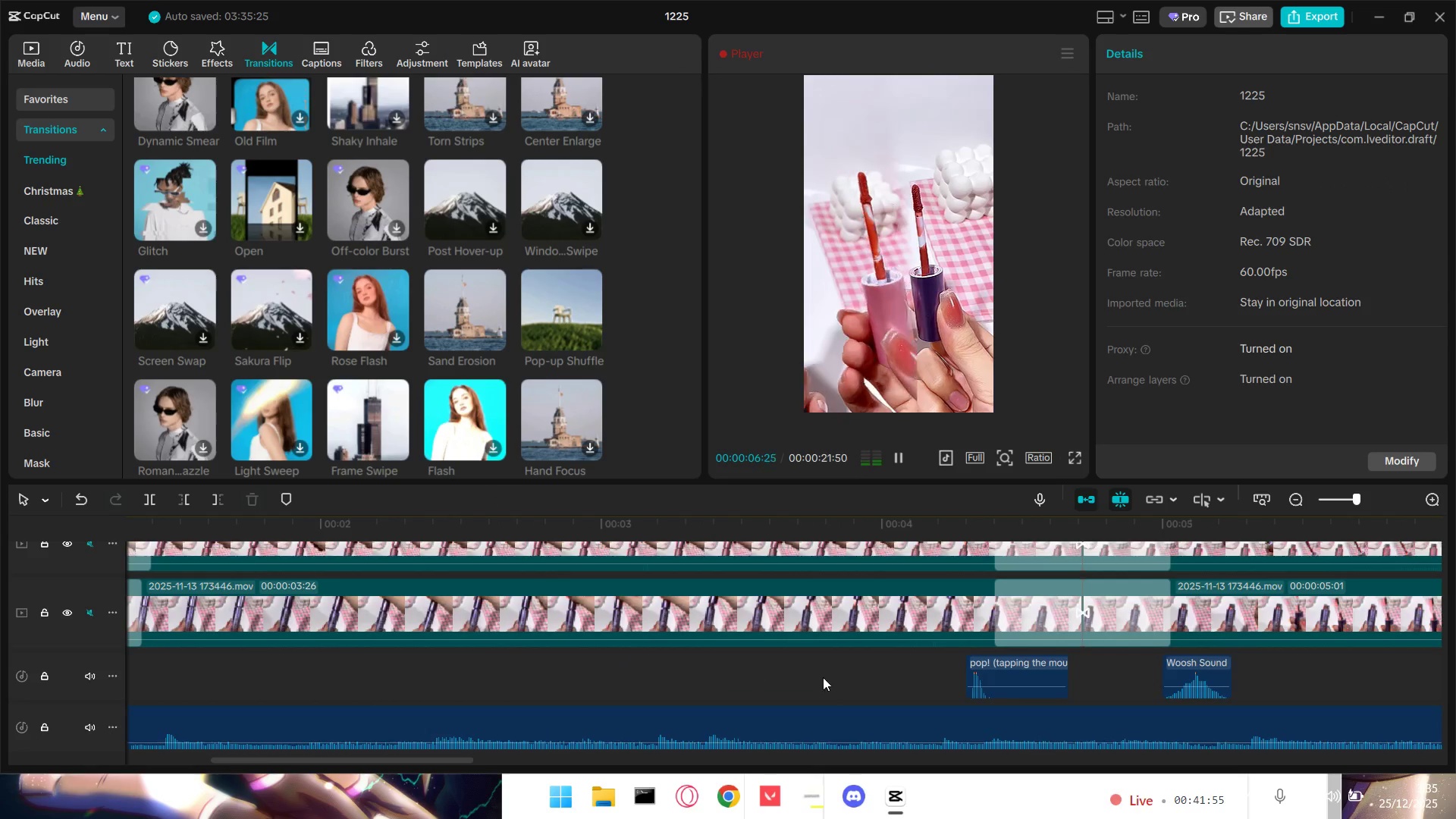 
left_click([340, 679])
 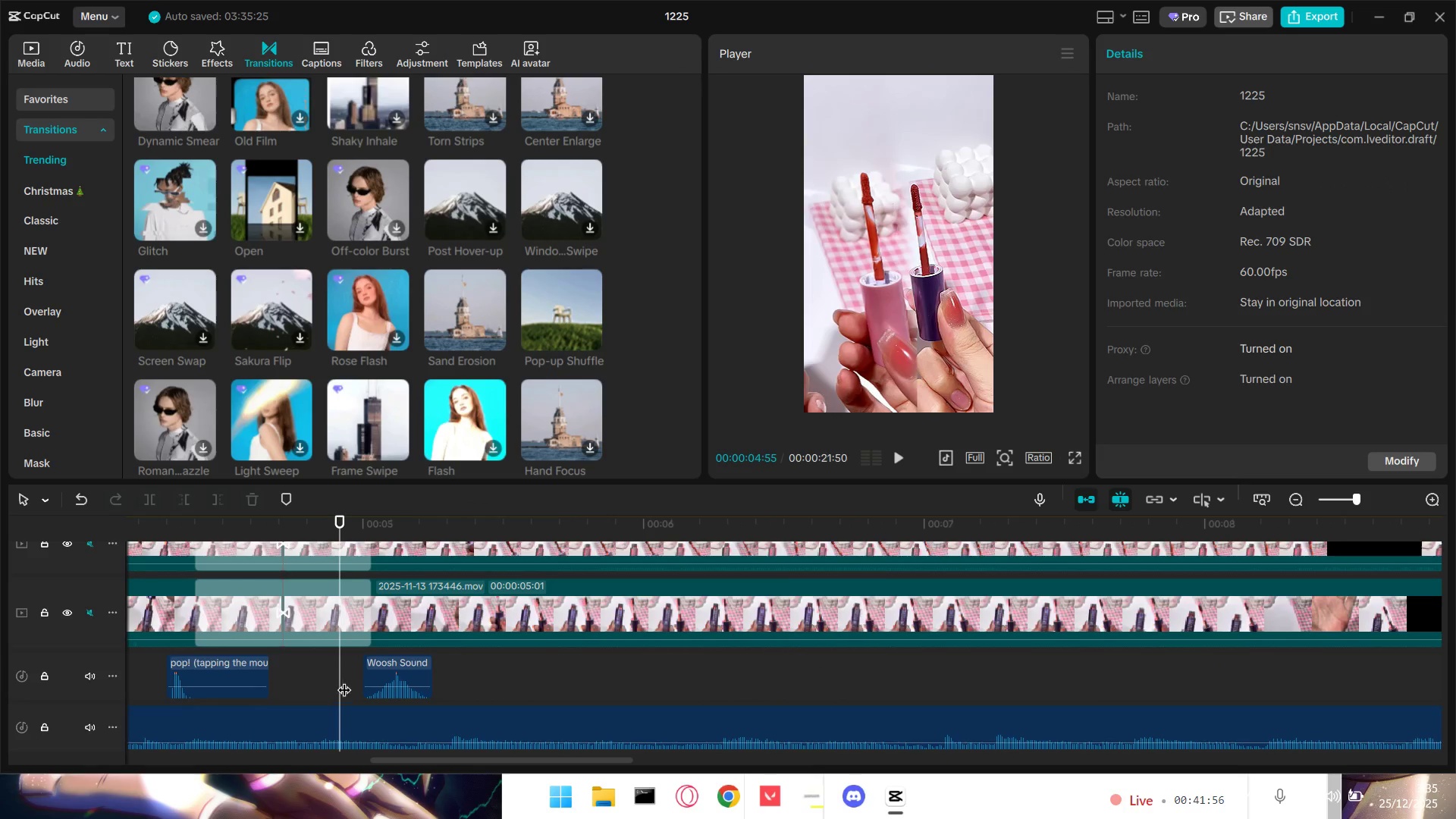 
key(Space)
 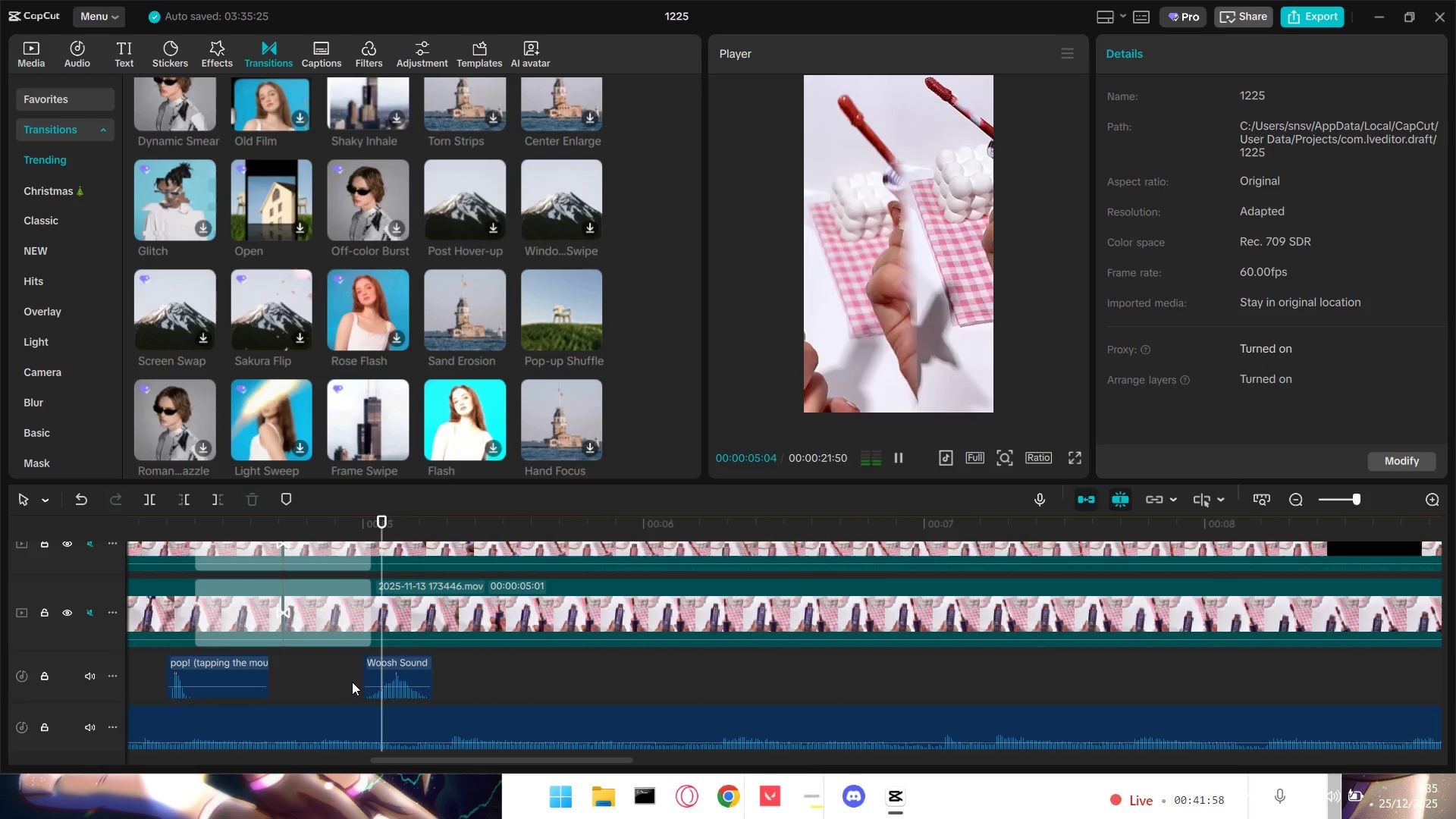 
key(Space)
 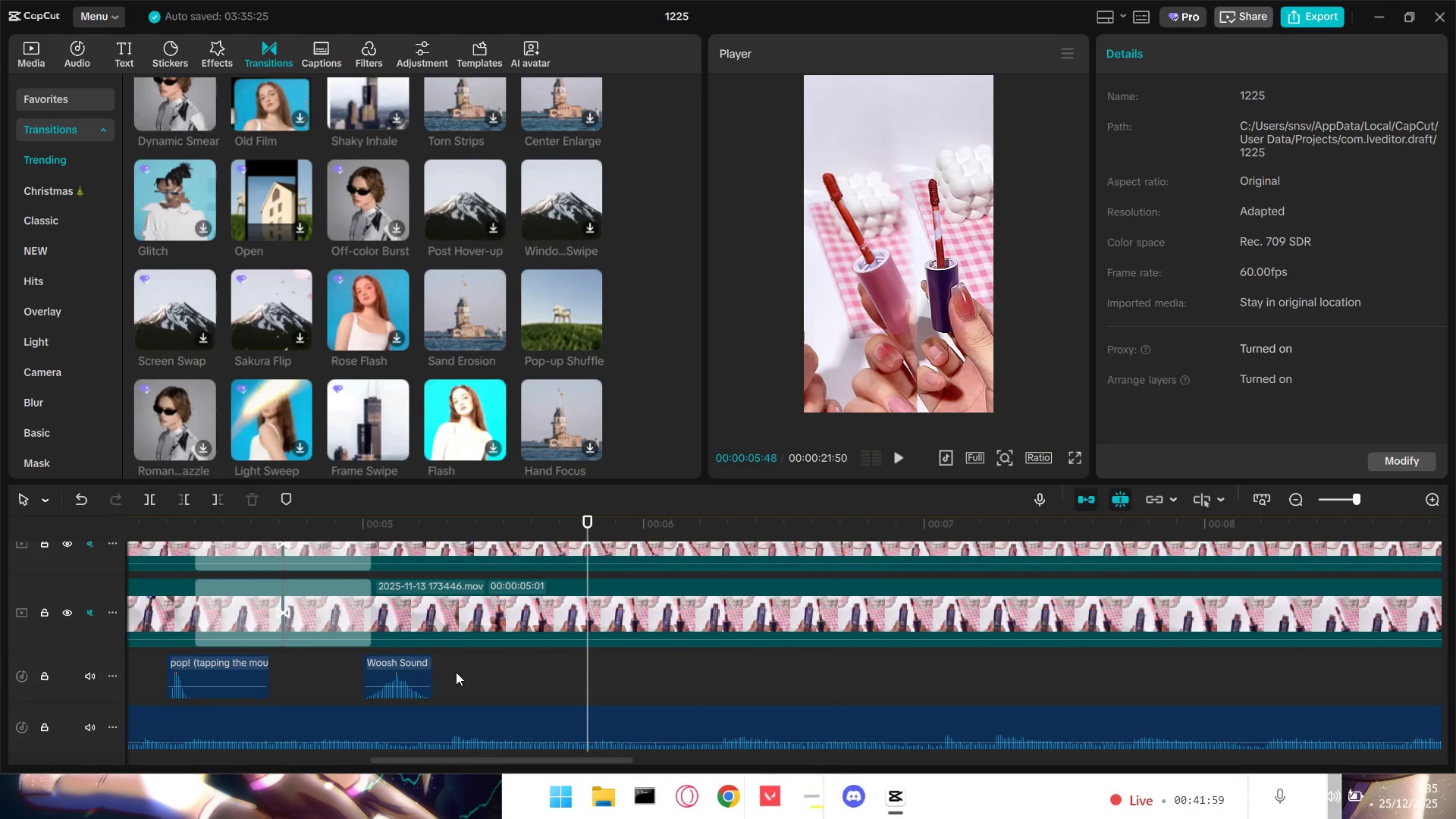 
left_click_drag(start_coordinate=[455, 671], to_coordinate=[839, 739])
 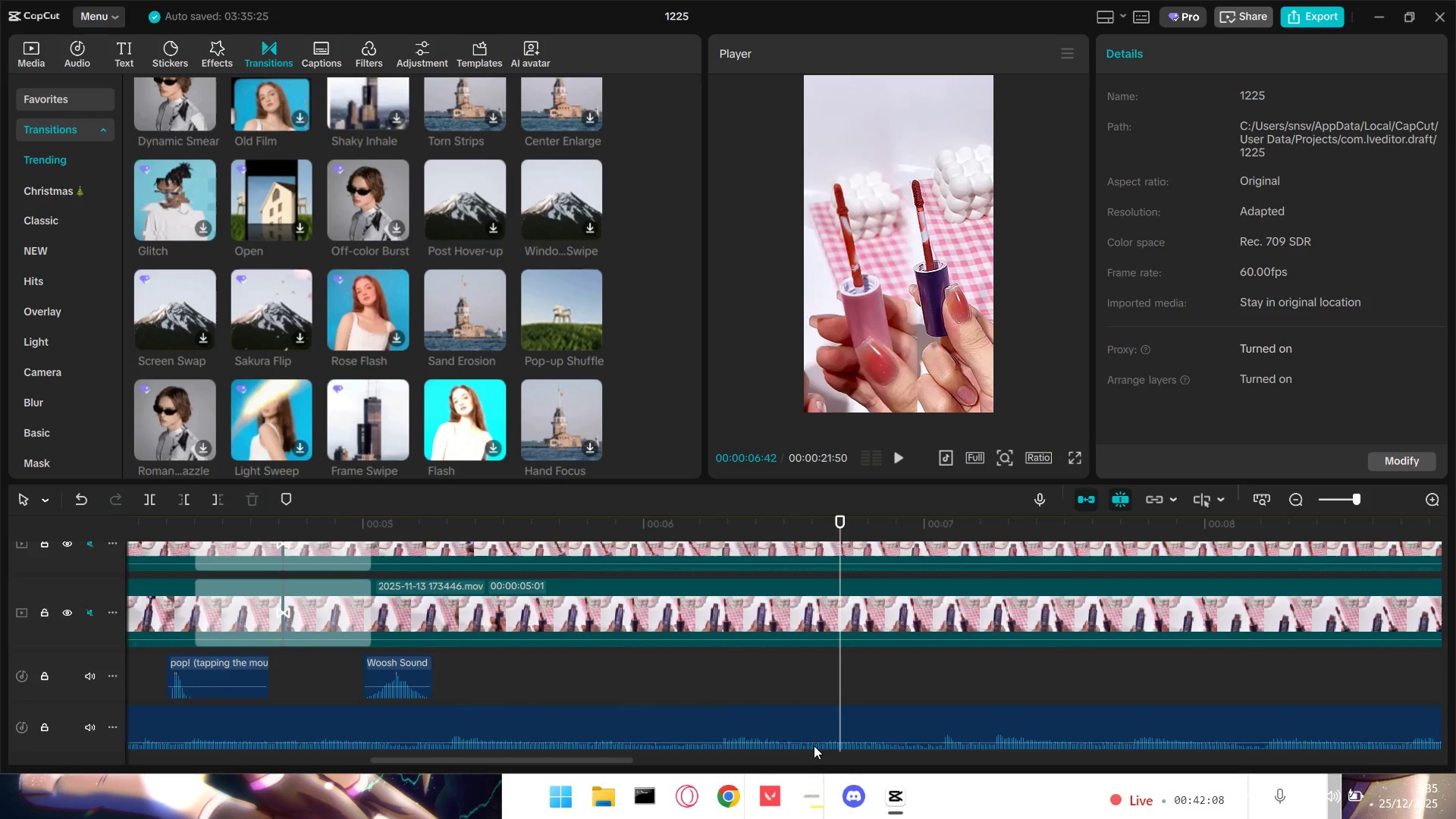 
hold_key(key=ControlLeft, duration=1.5)
scroll: coordinate [814, 748], scroll_direction: down, amount: 14.0
 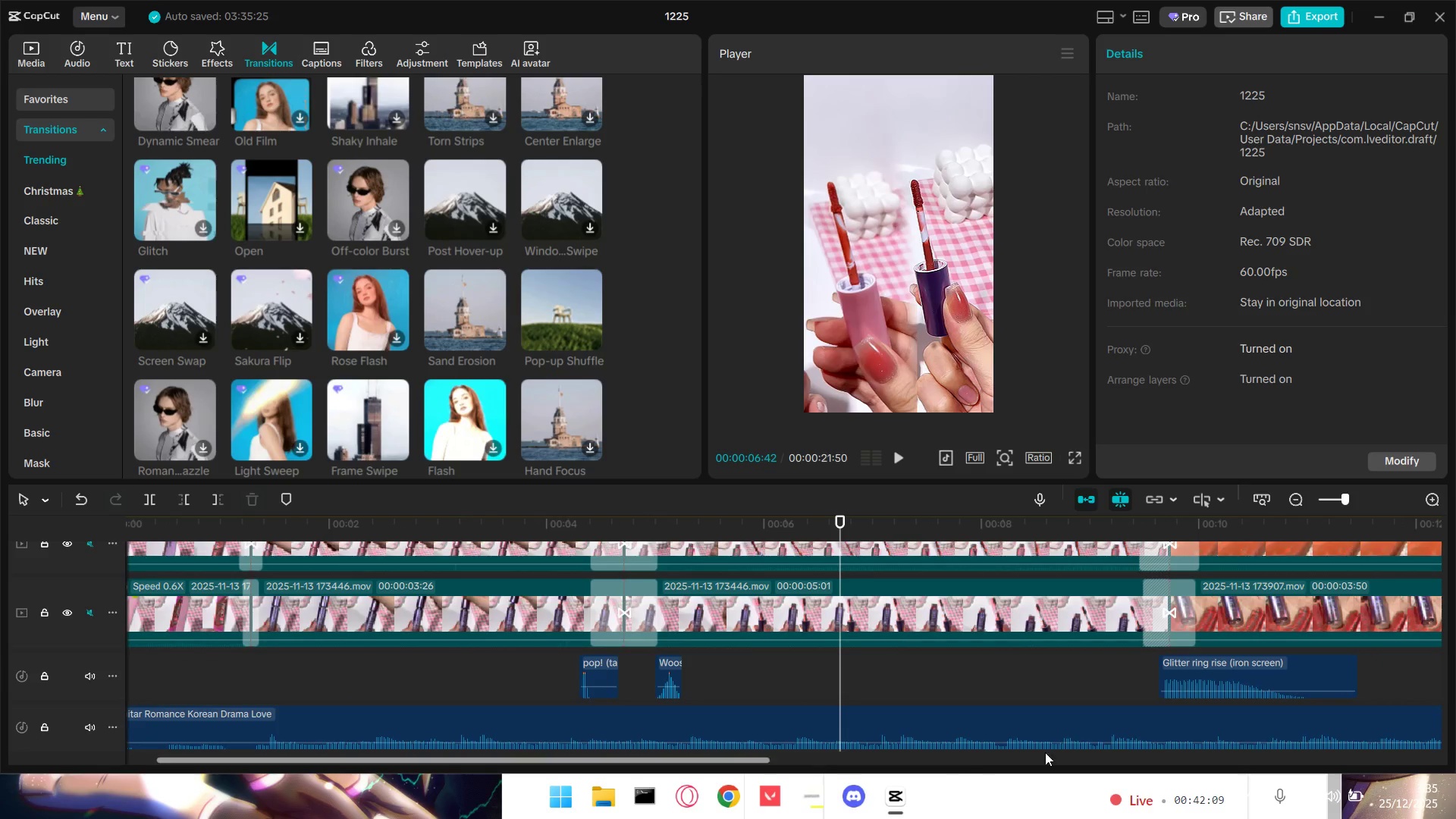 
key(Control+ControlLeft)
 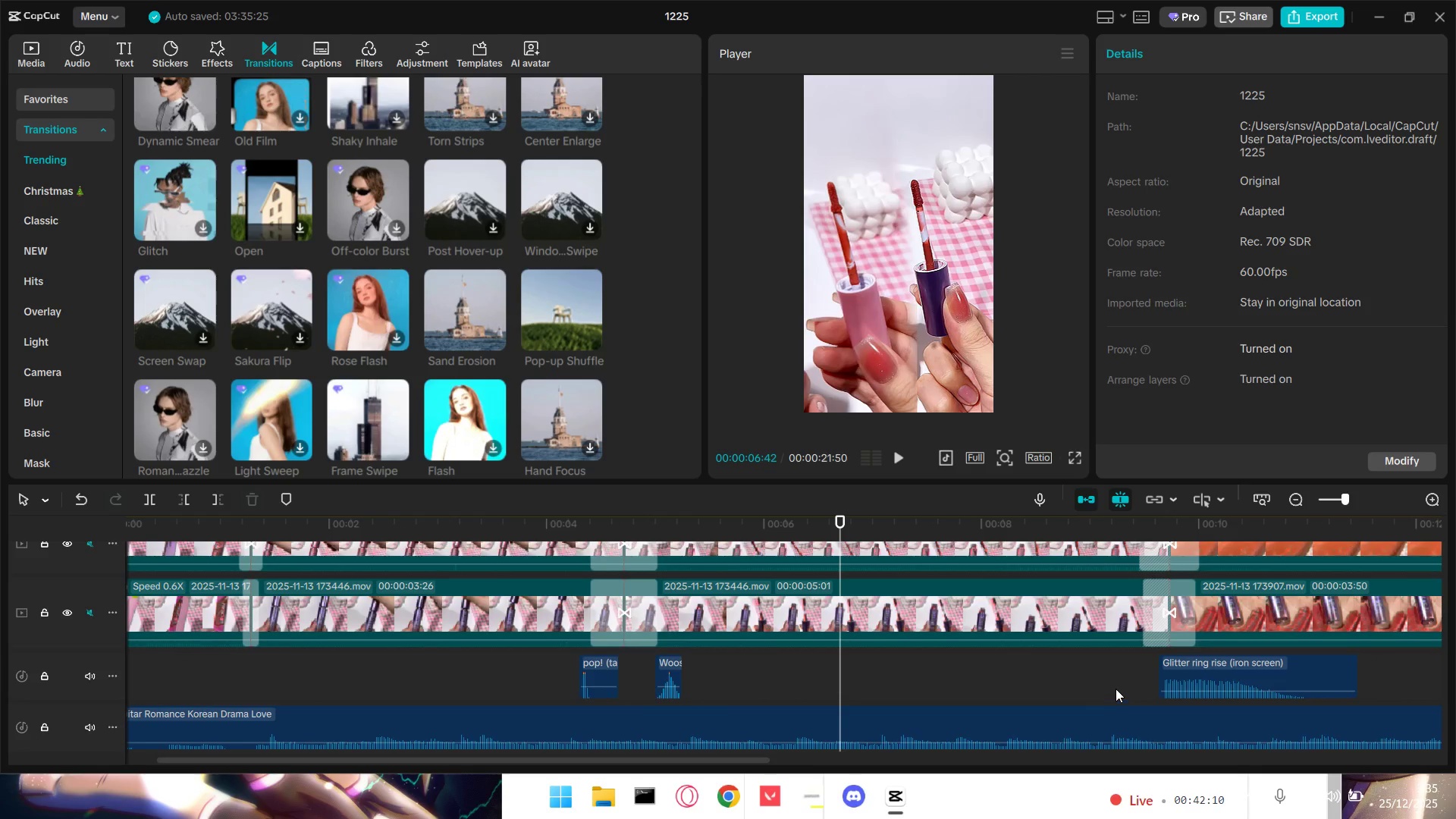 
left_click([1116, 687])
 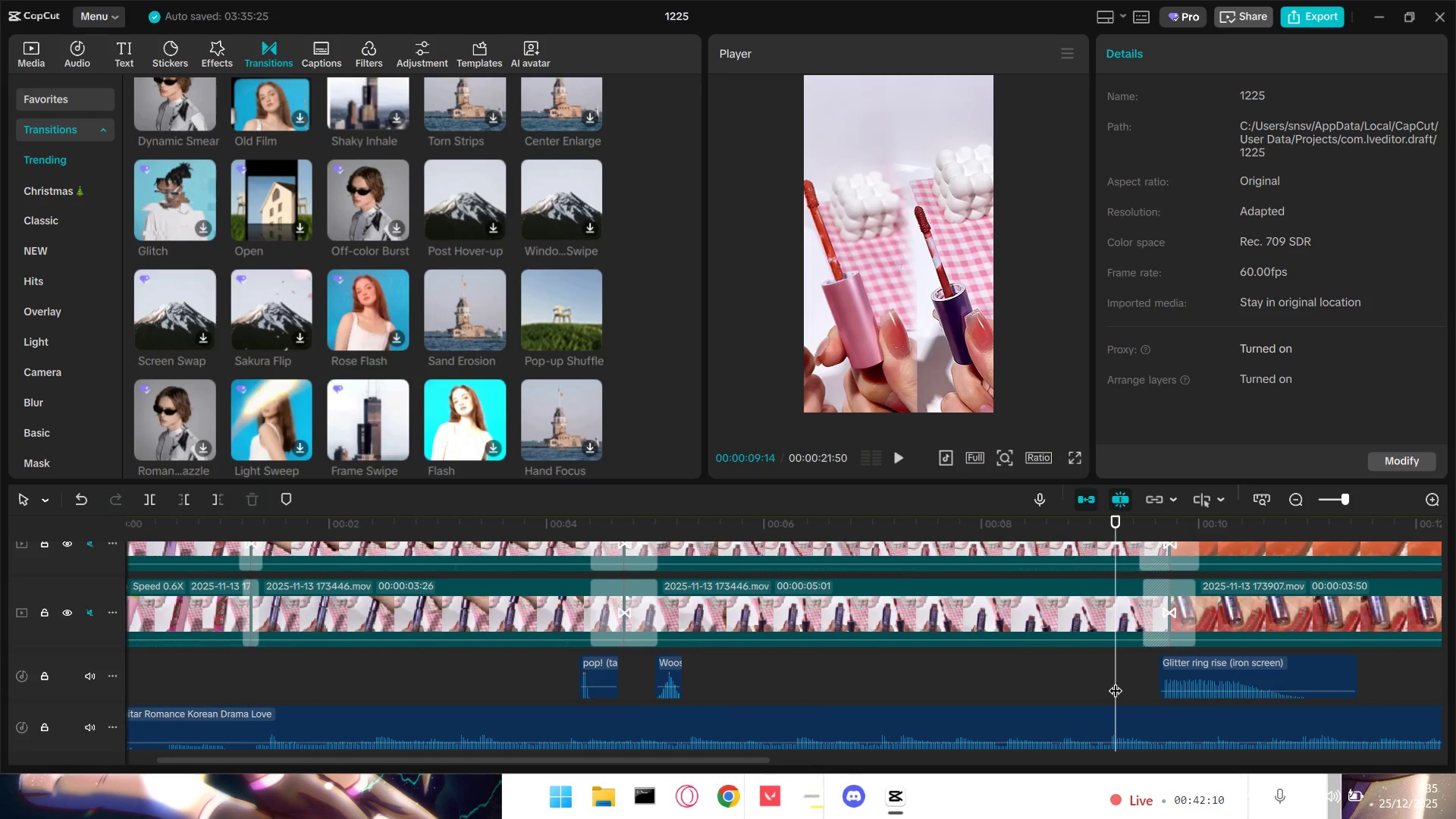 
left_click_drag(start_coordinate=[1116, 681], to_coordinate=[273, 678])
 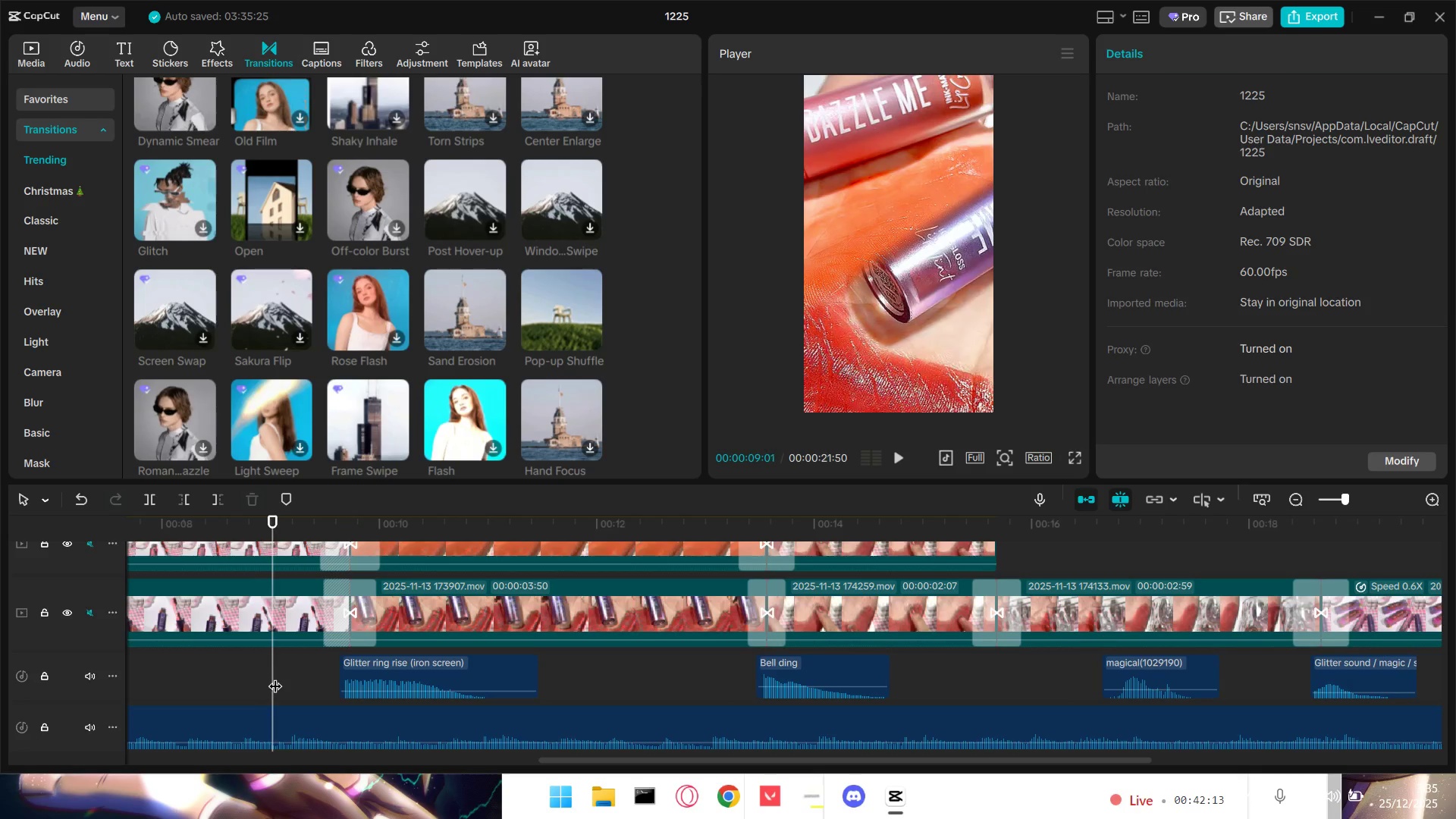 
key(Space)
 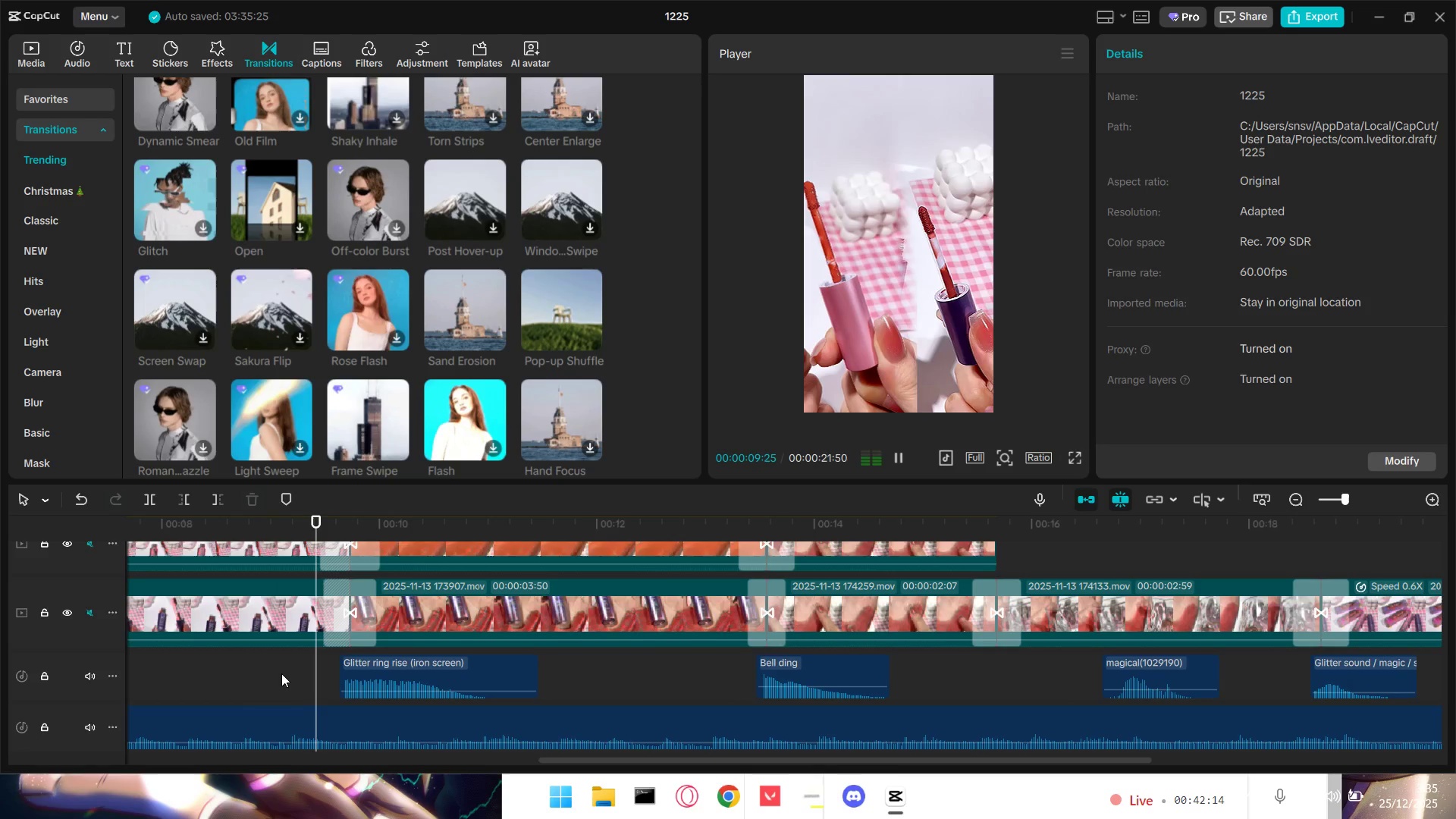 
key(Space)
 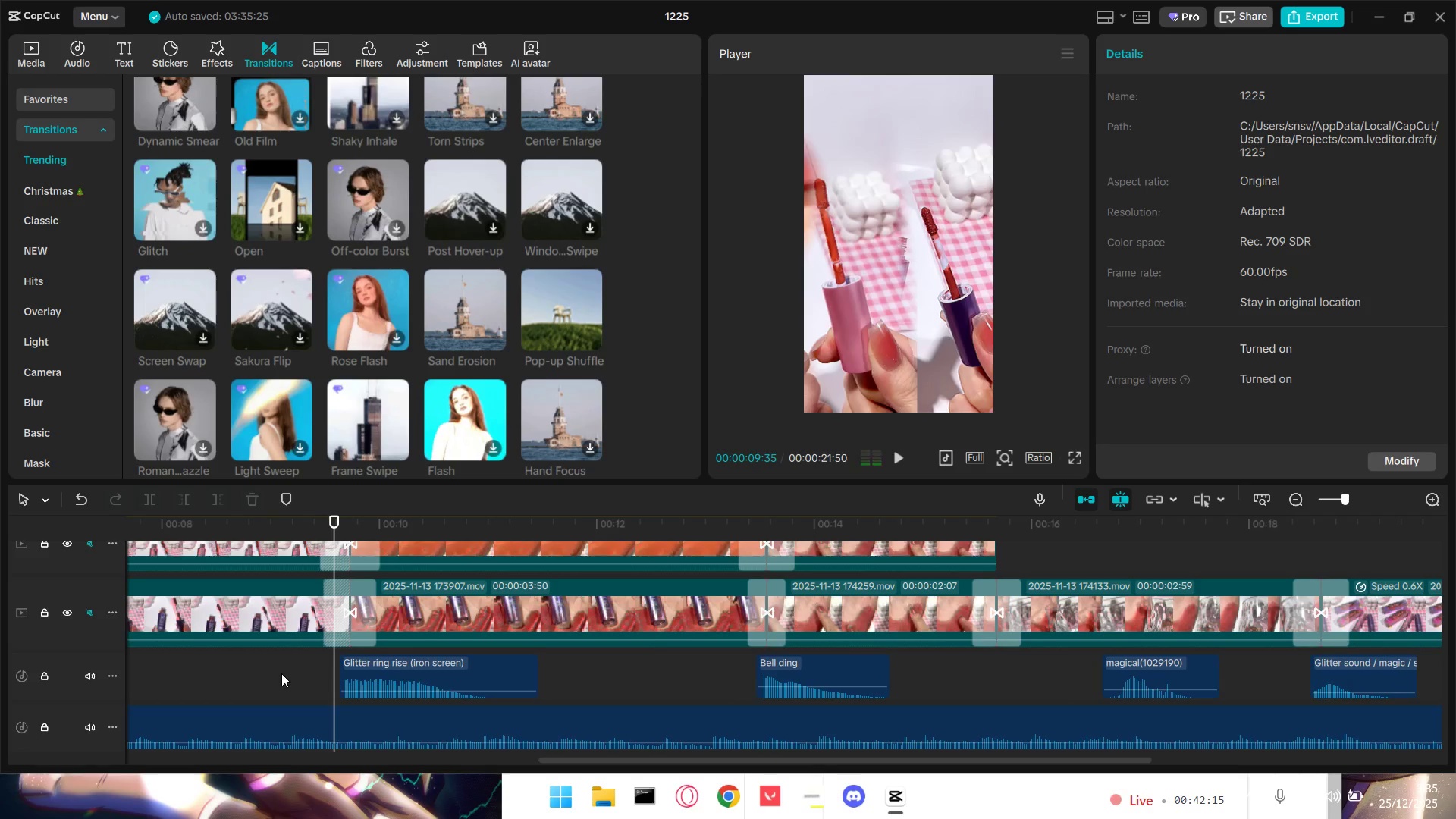 
key(Space)
 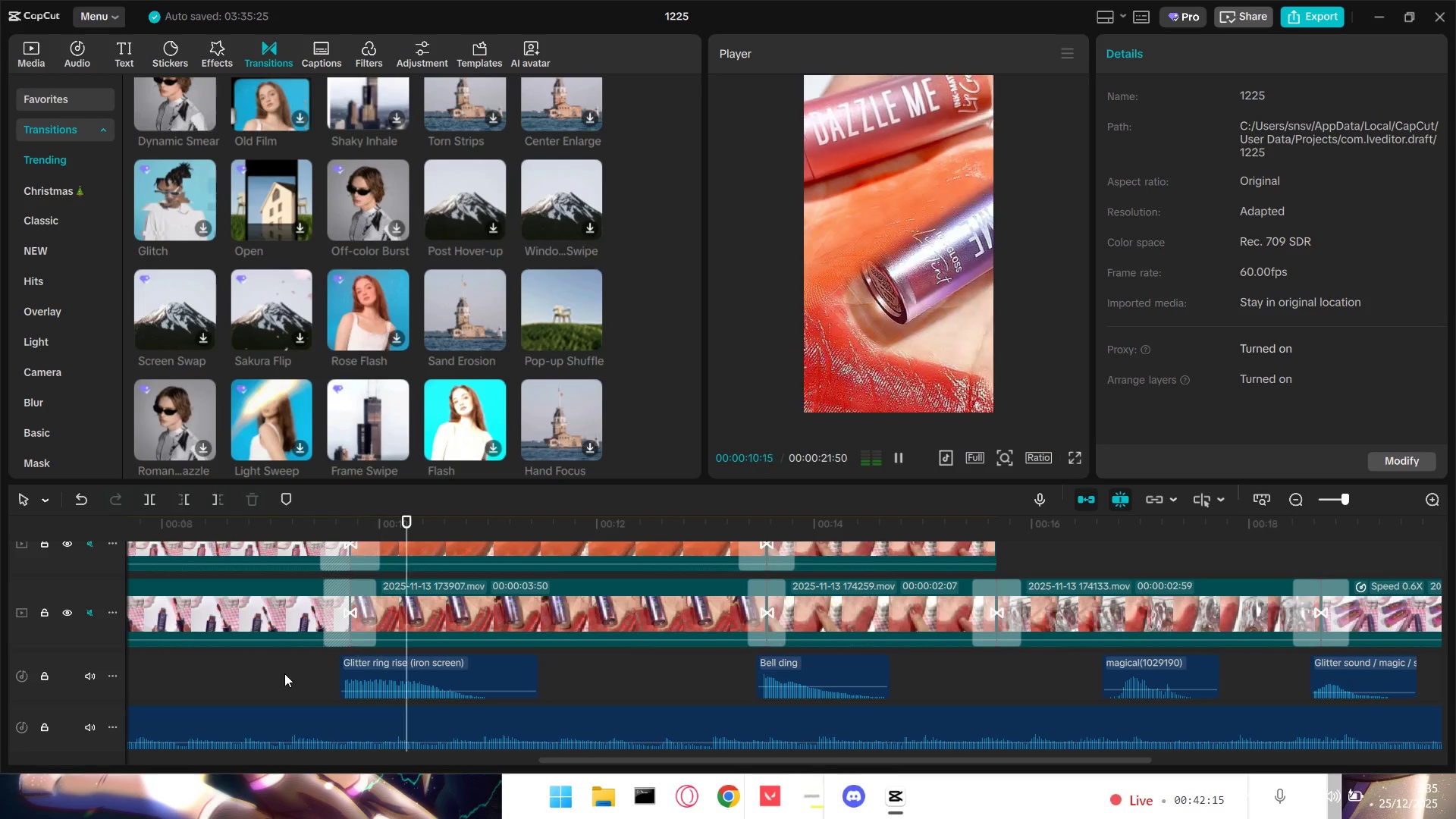 
key(Space)
 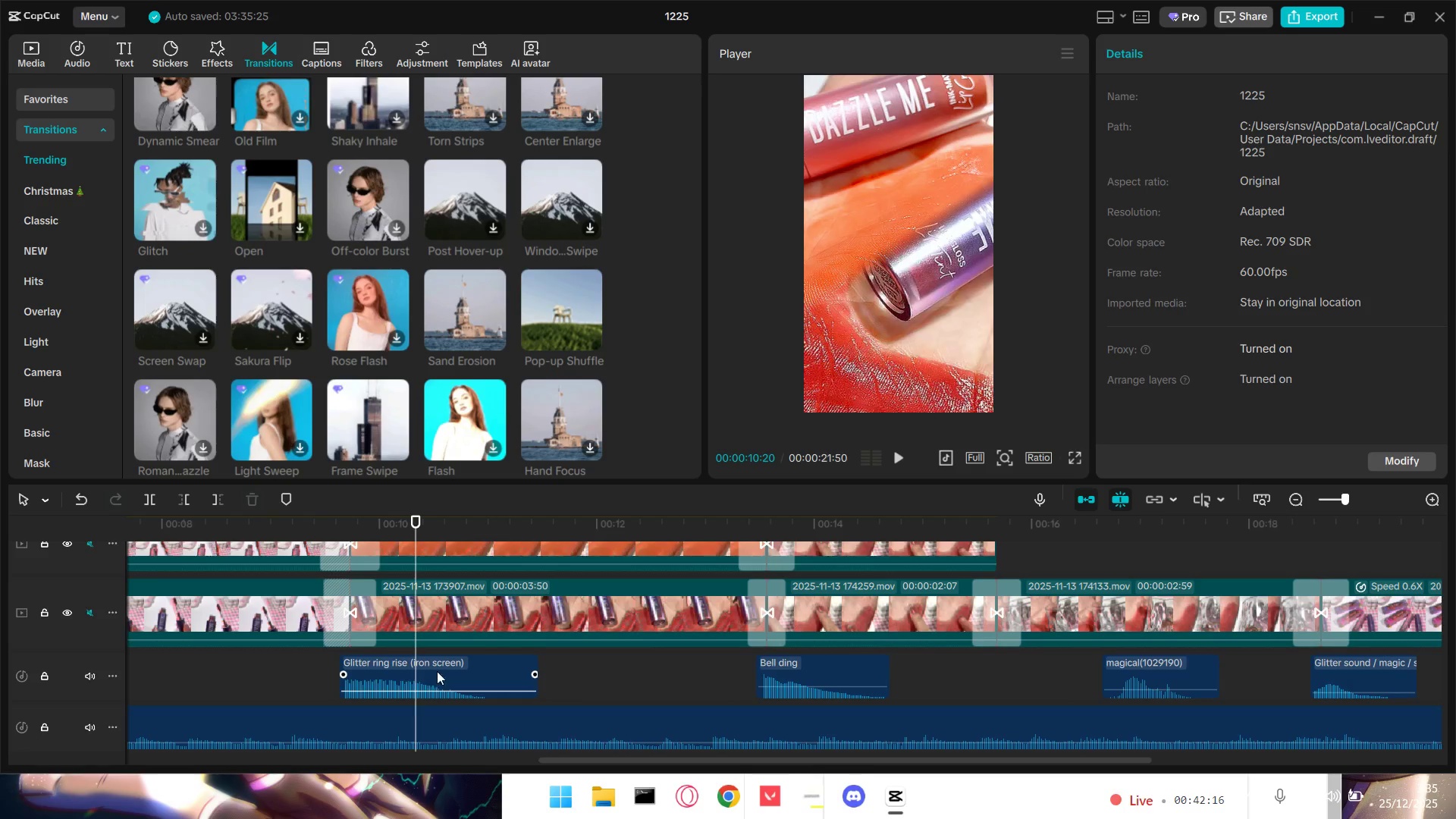 
left_click_drag(start_coordinate=[437, 664], to_coordinate=[425, 669])
 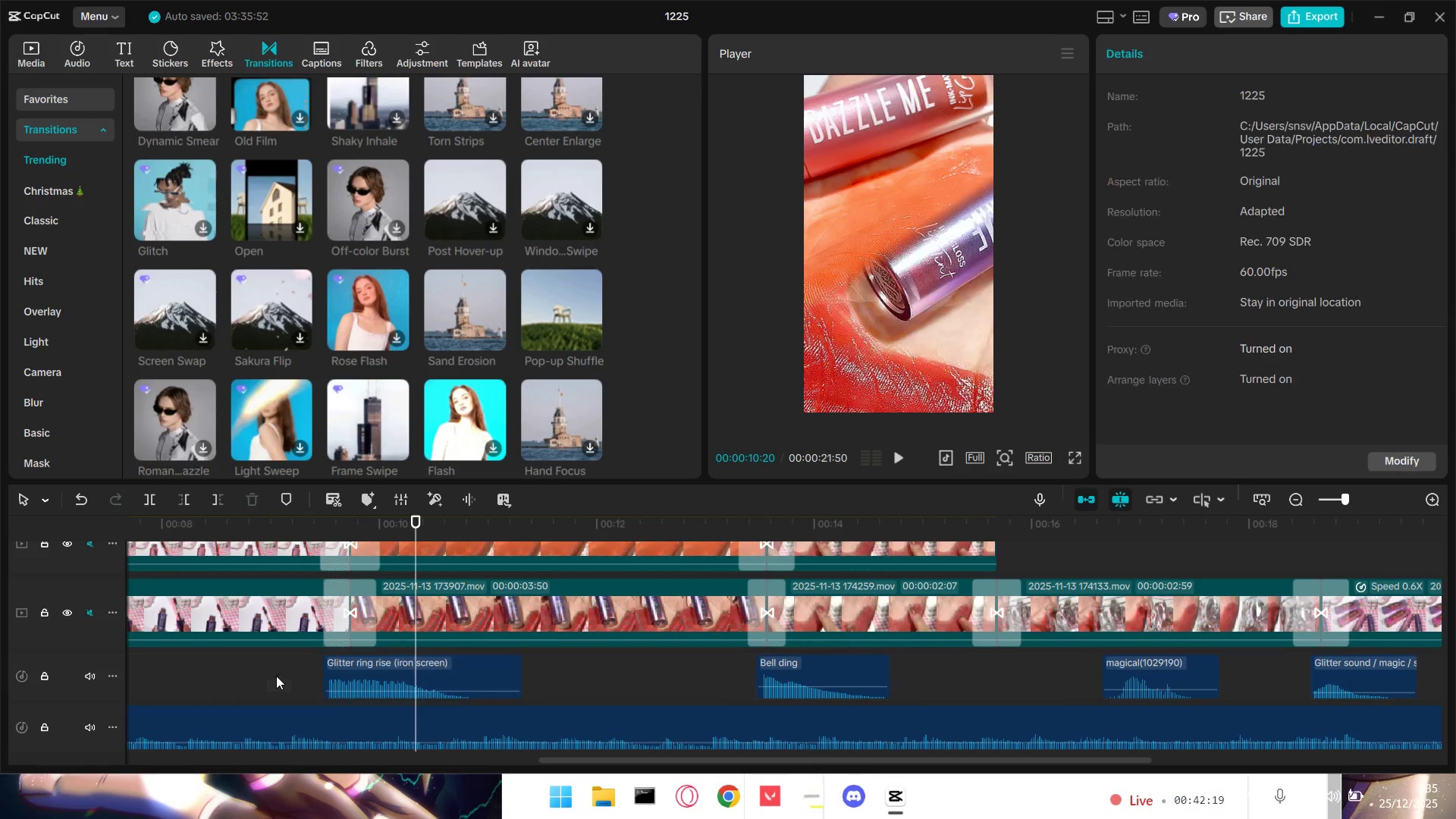 
key(Space)
 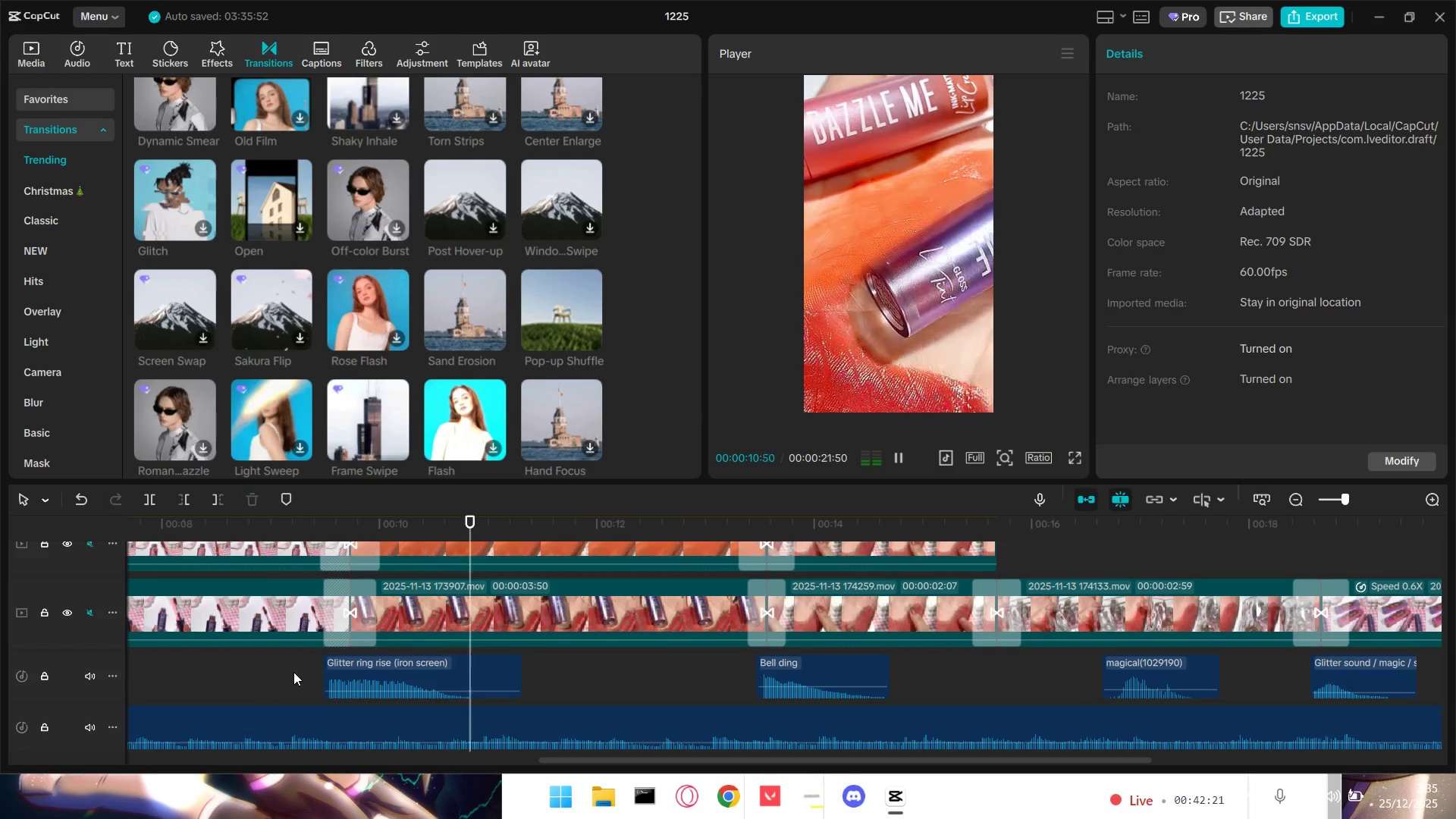 
hold_key(key=ControlLeft, duration=1.09)
scroll: coordinate [444, 692], scroll_direction: down, amount: 11.0
 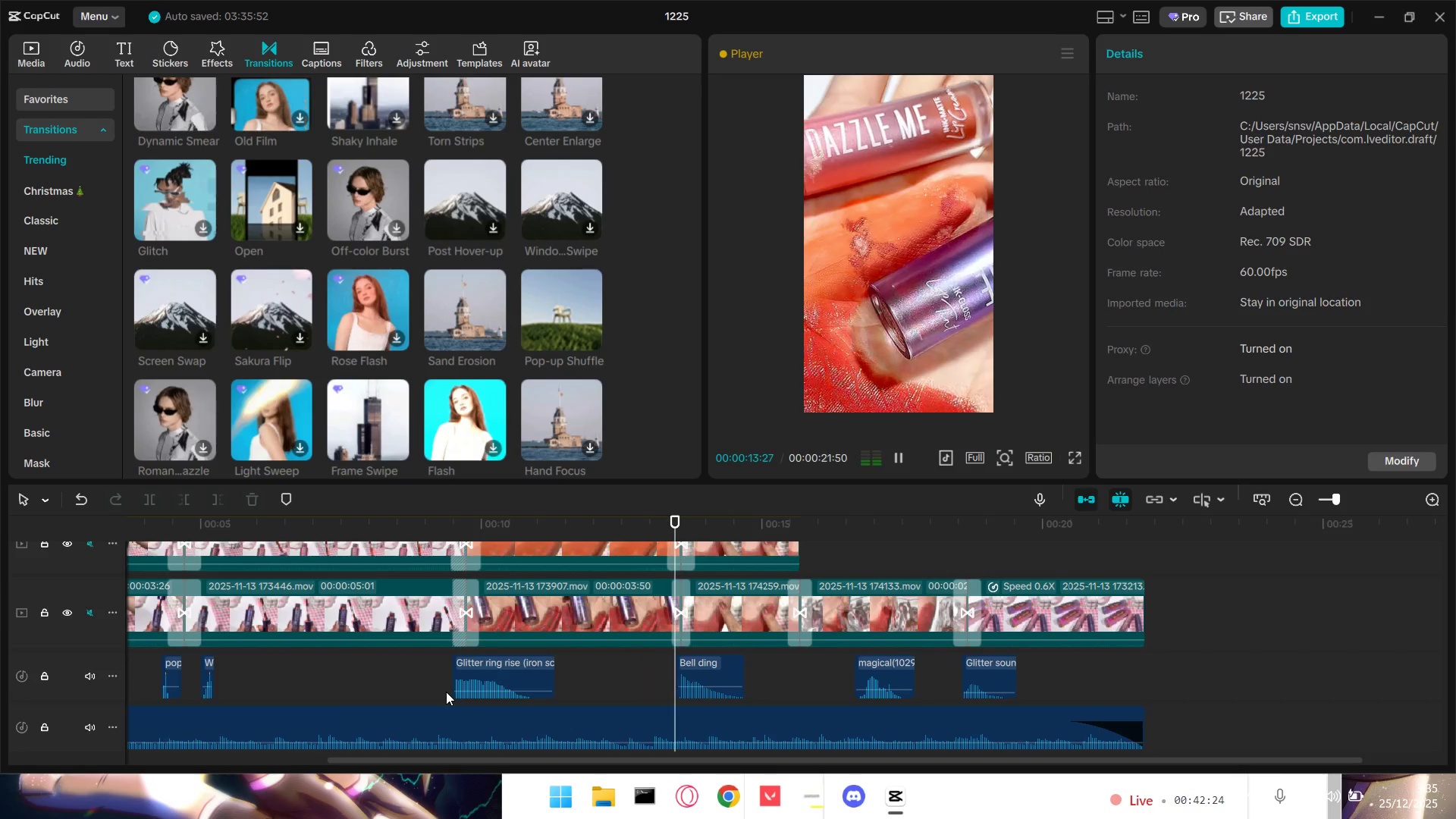 
key(Space)
 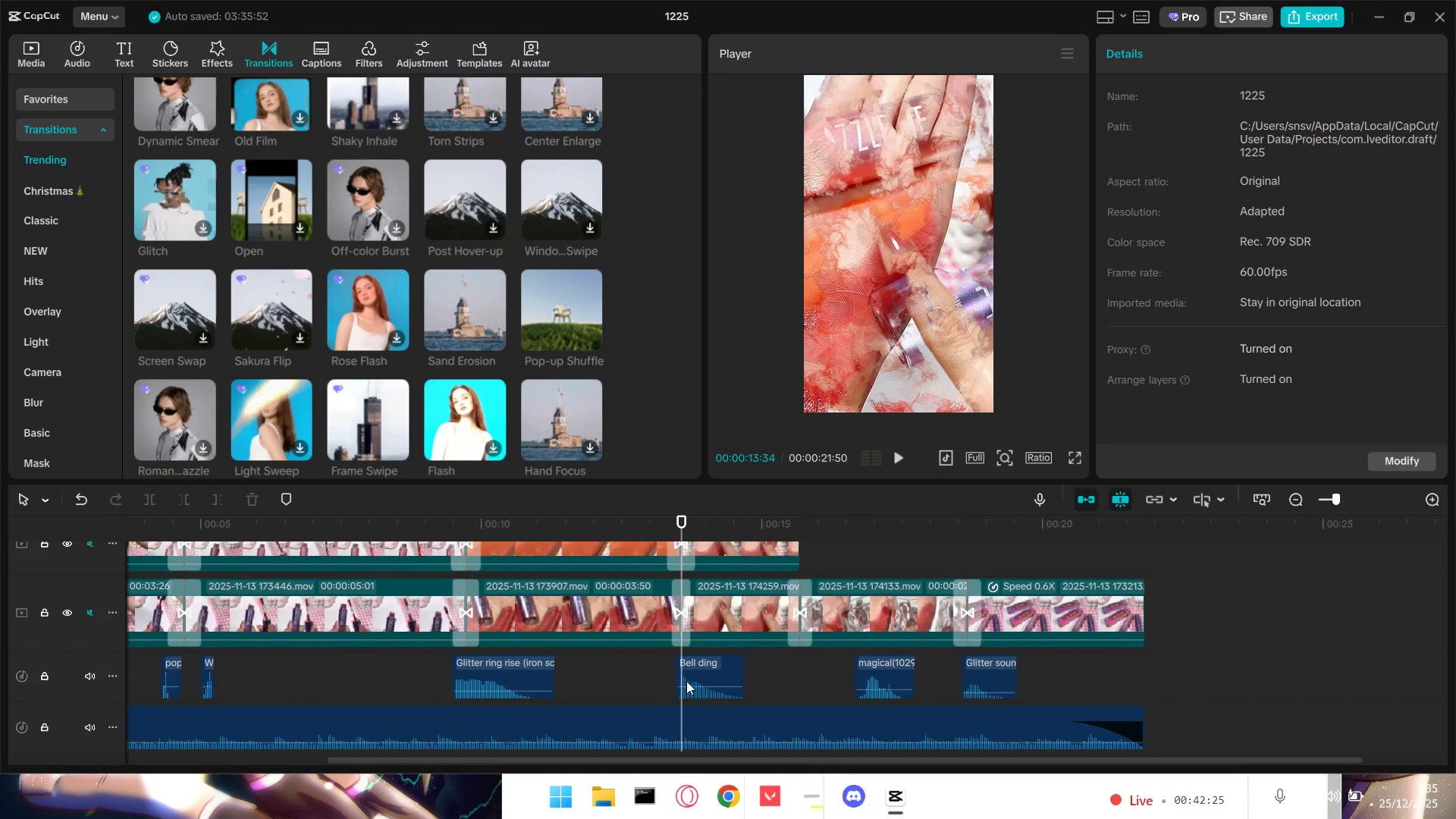 
key(Space)
 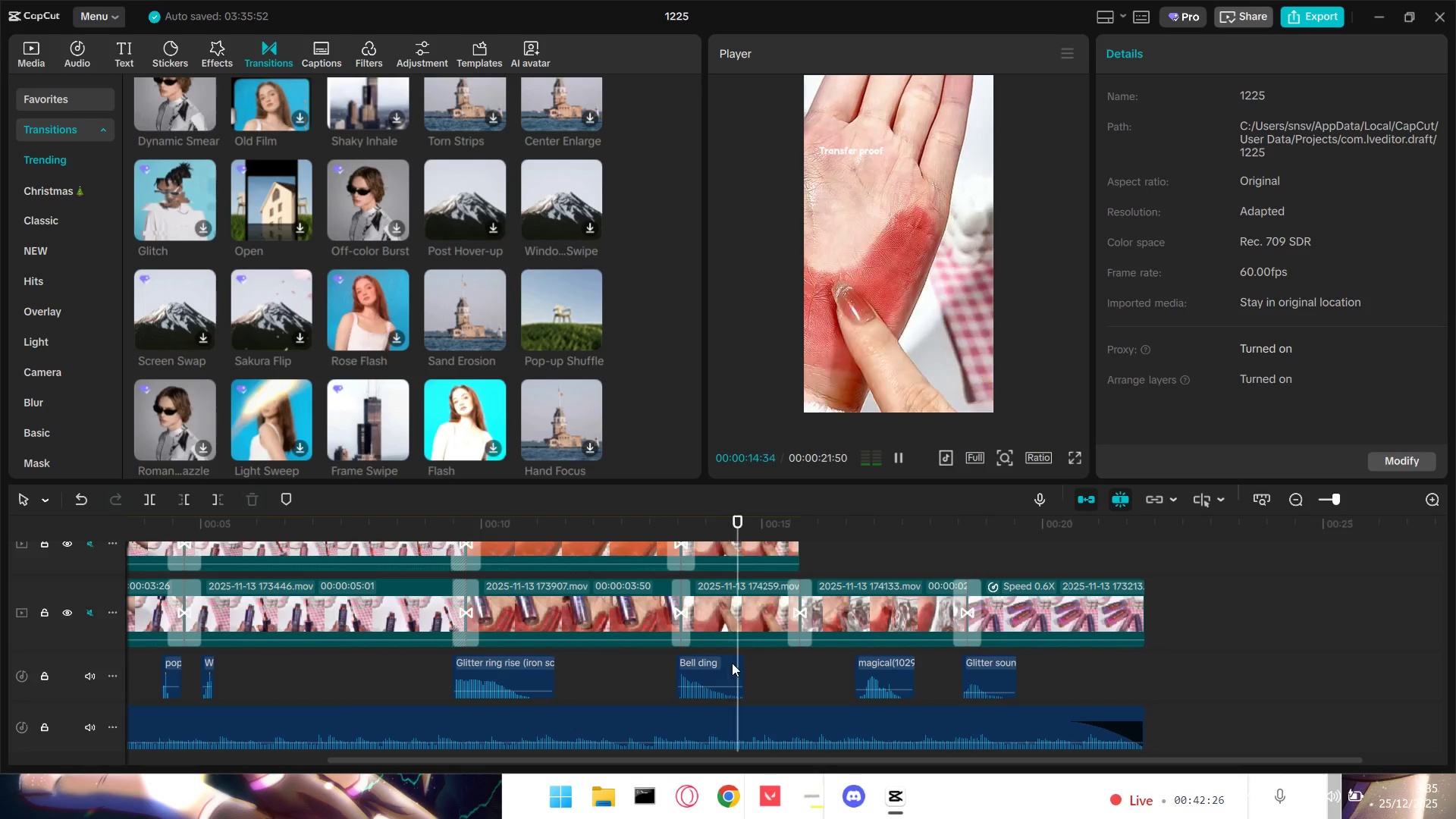 
key(Space)
 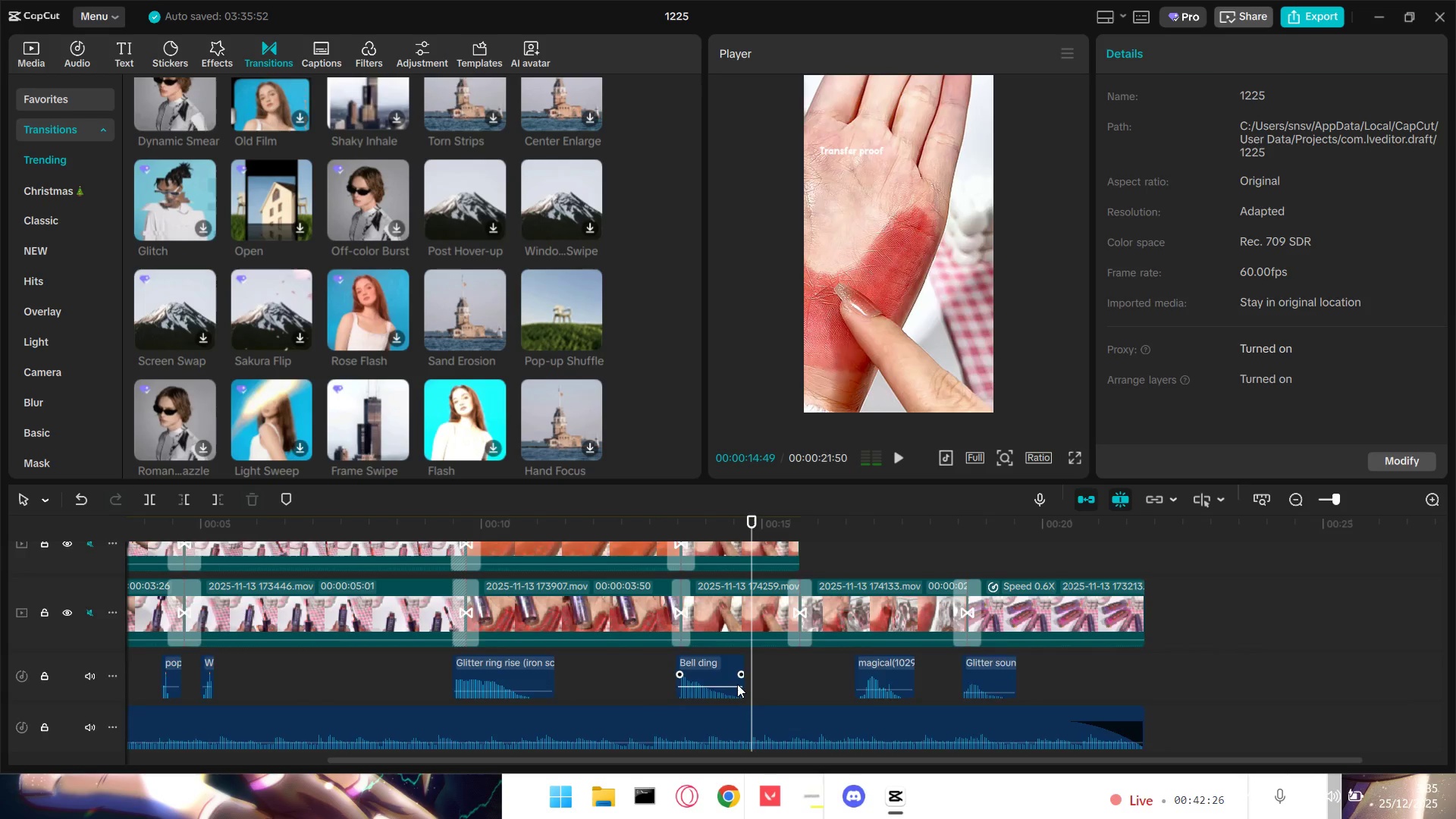 
scroll: coordinate [742, 684], scroll_direction: up, amount: 3.0
 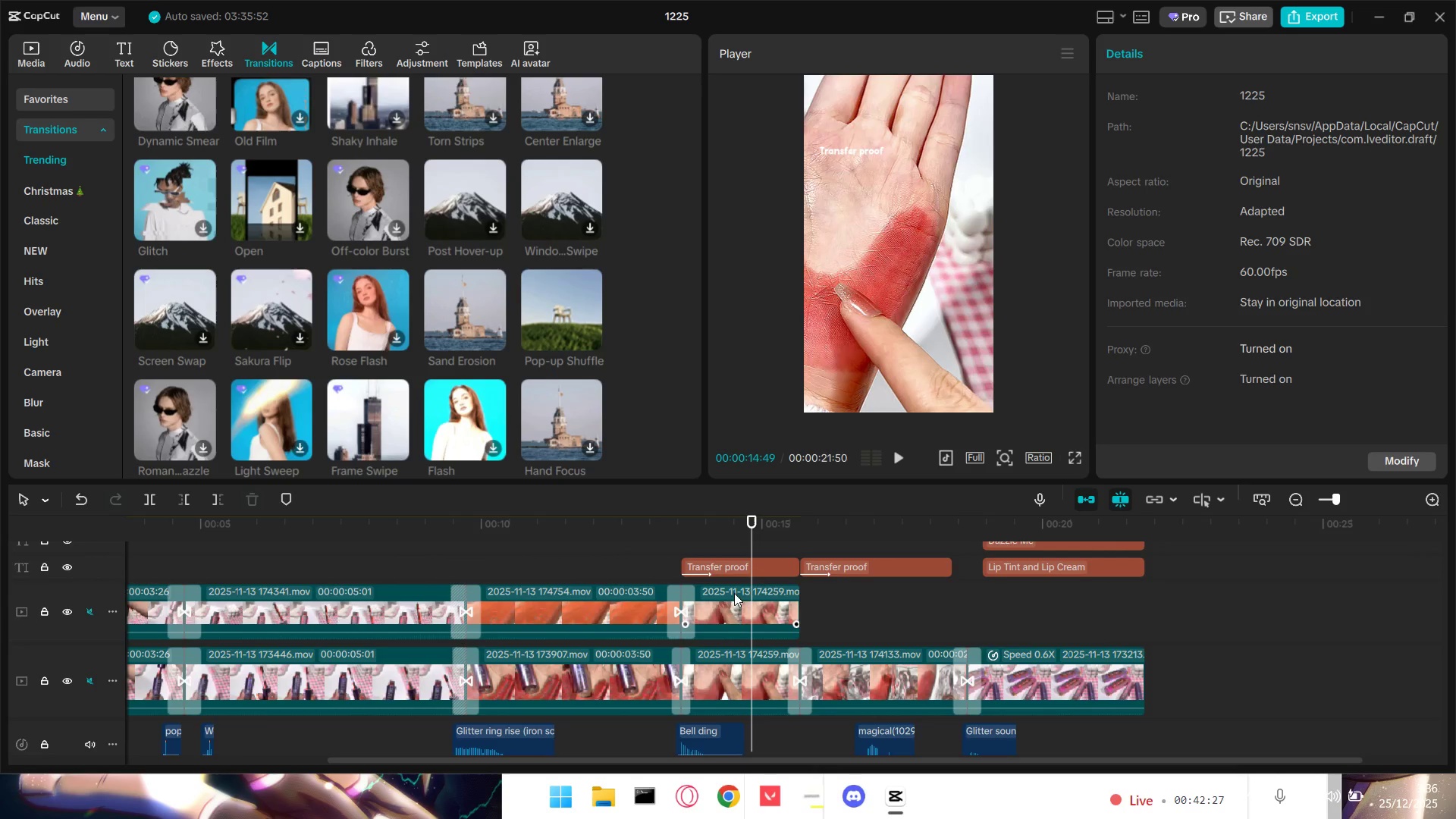 
left_click_drag(start_coordinate=[730, 569], to_coordinate=[748, 578])
 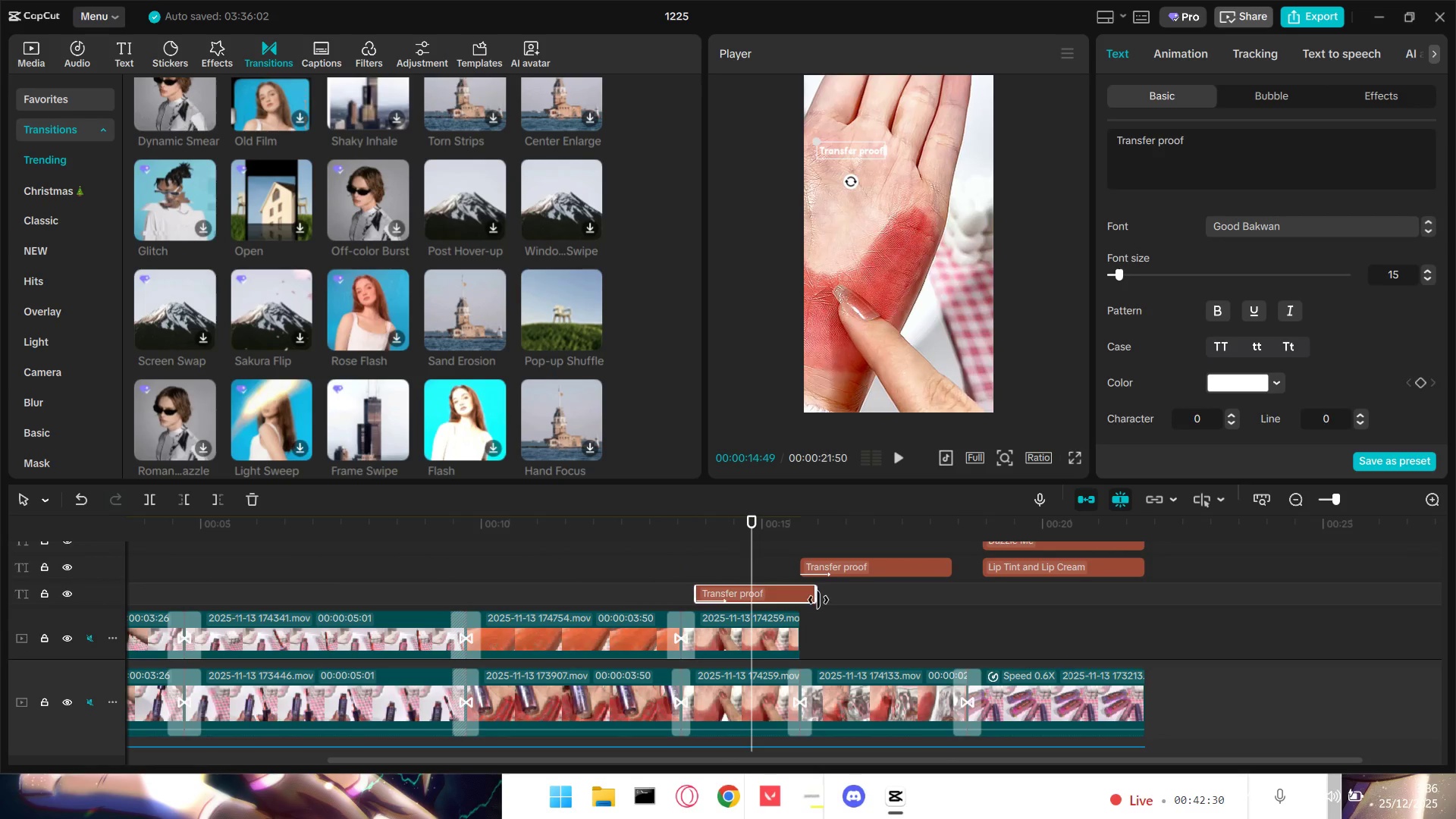 
left_click_drag(start_coordinate=[817, 599], to_coordinate=[795, 600])
 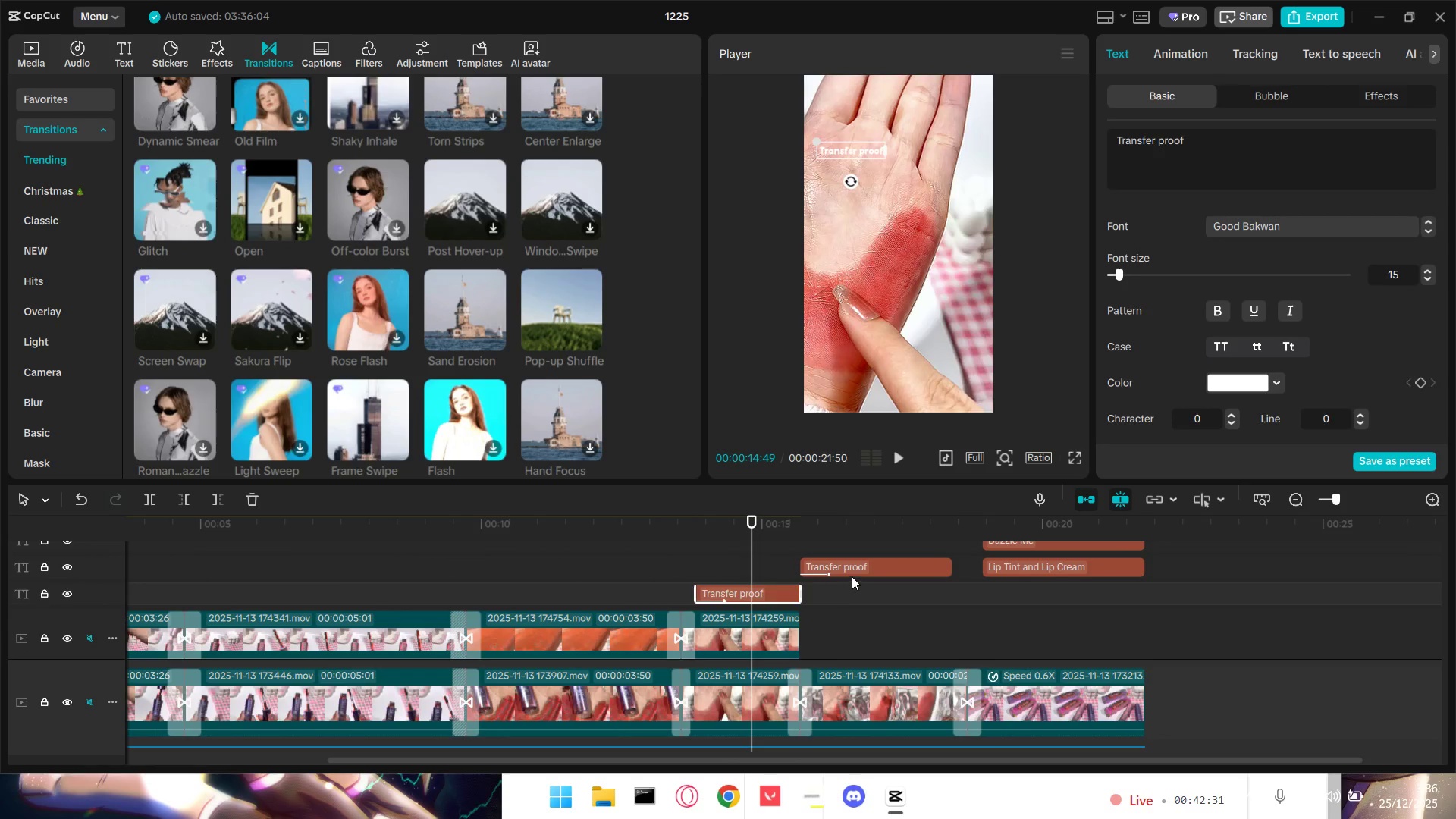 
left_click_drag(start_coordinate=[857, 572], to_coordinate=[871, 573])
 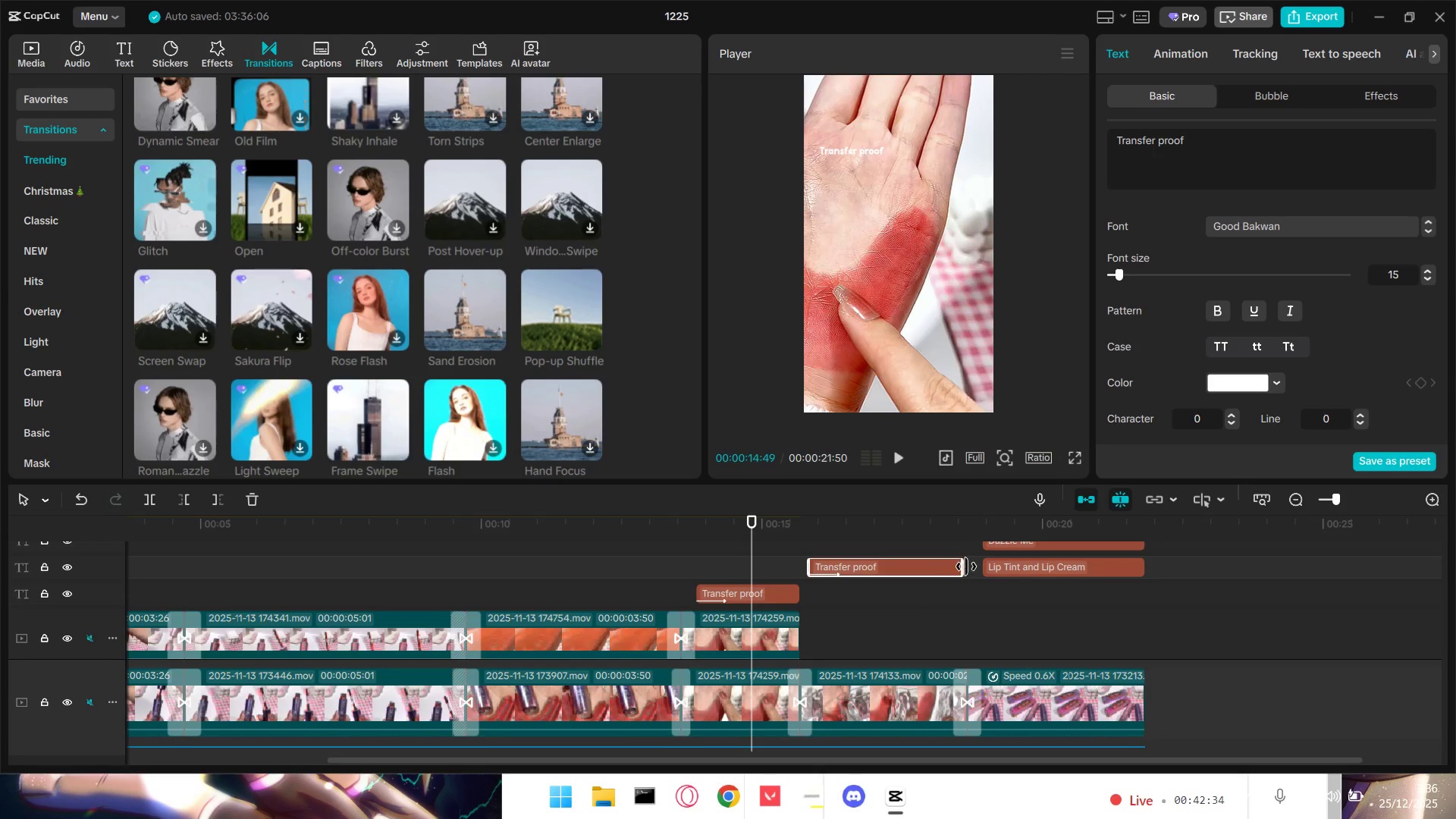 
left_click_drag(start_coordinate=[963, 566], to_coordinate=[946, 567])
 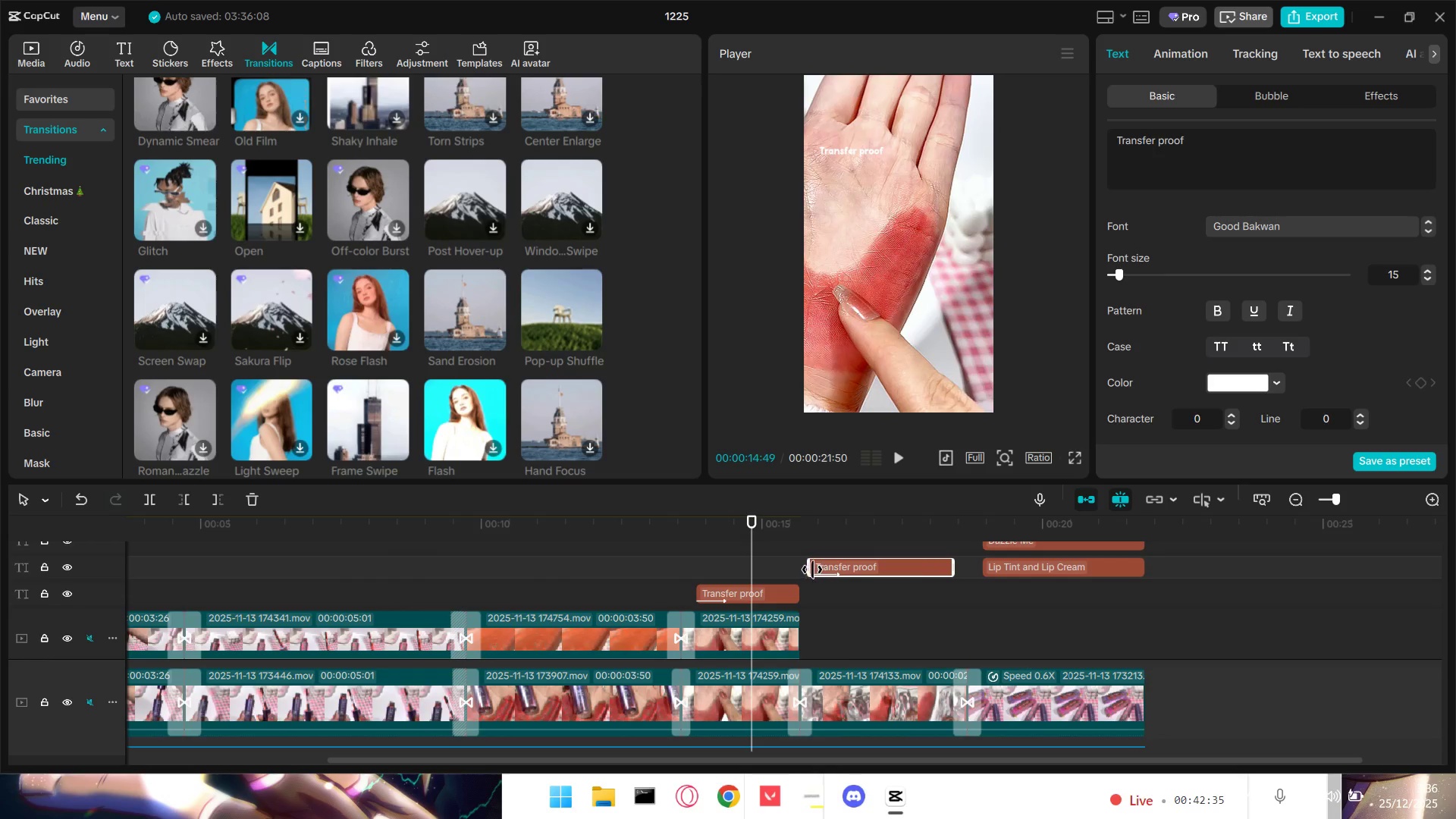 
left_click_drag(start_coordinate=[811, 568], to_coordinate=[818, 566])
 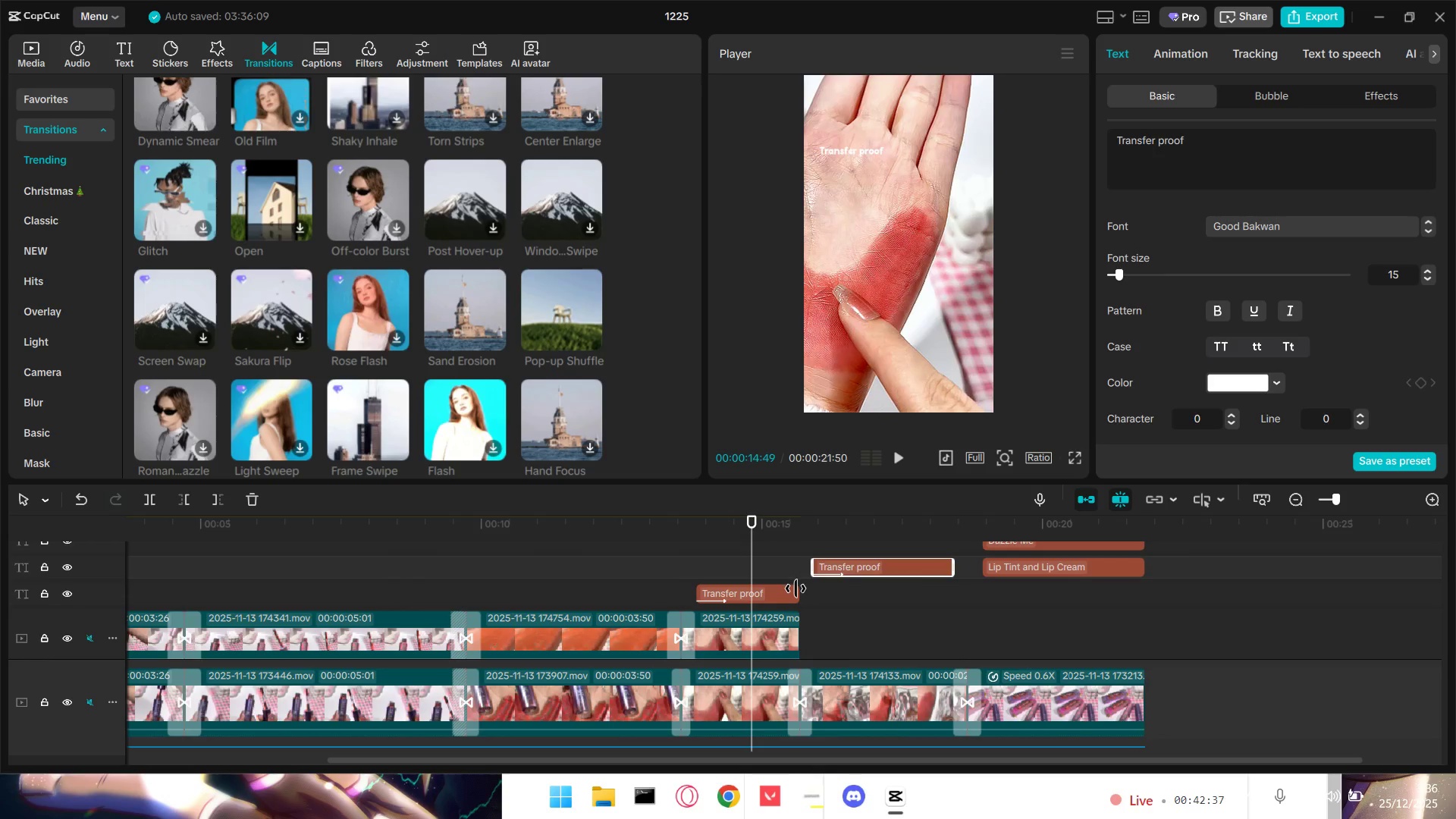 
left_click_drag(start_coordinate=[795, 590], to_coordinate=[781, 591])
 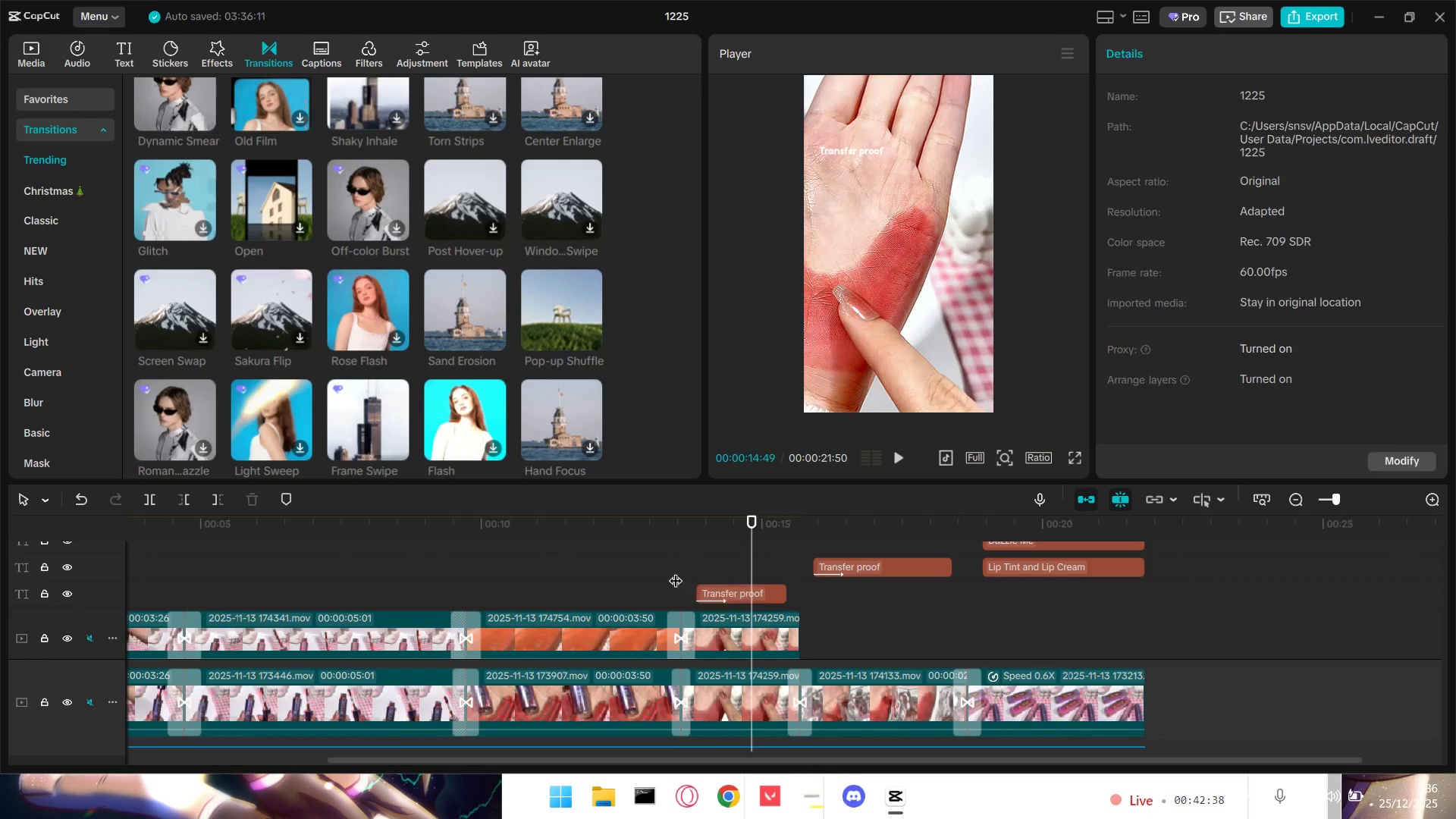 
key(Space)
 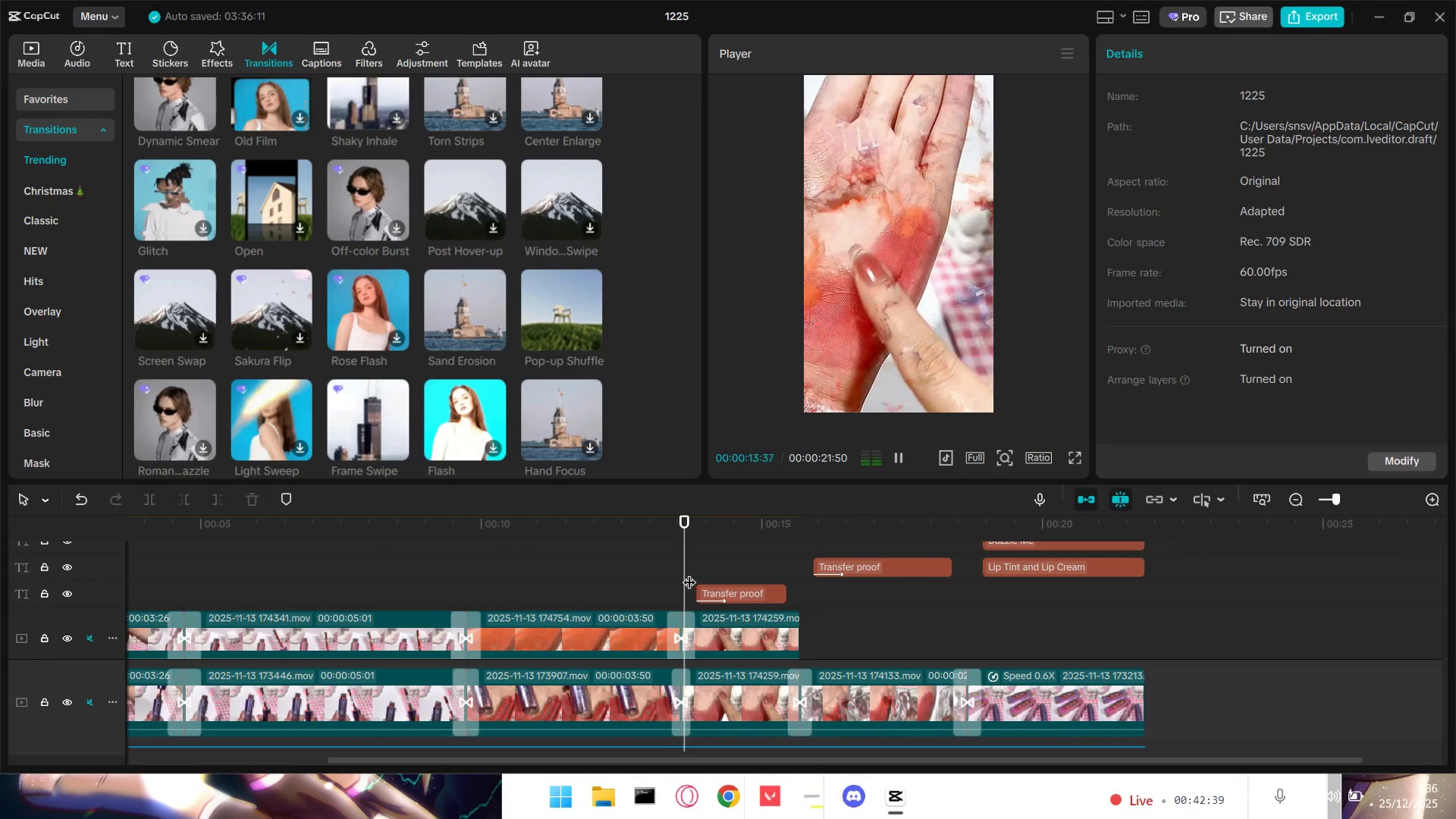 
key(Space)
 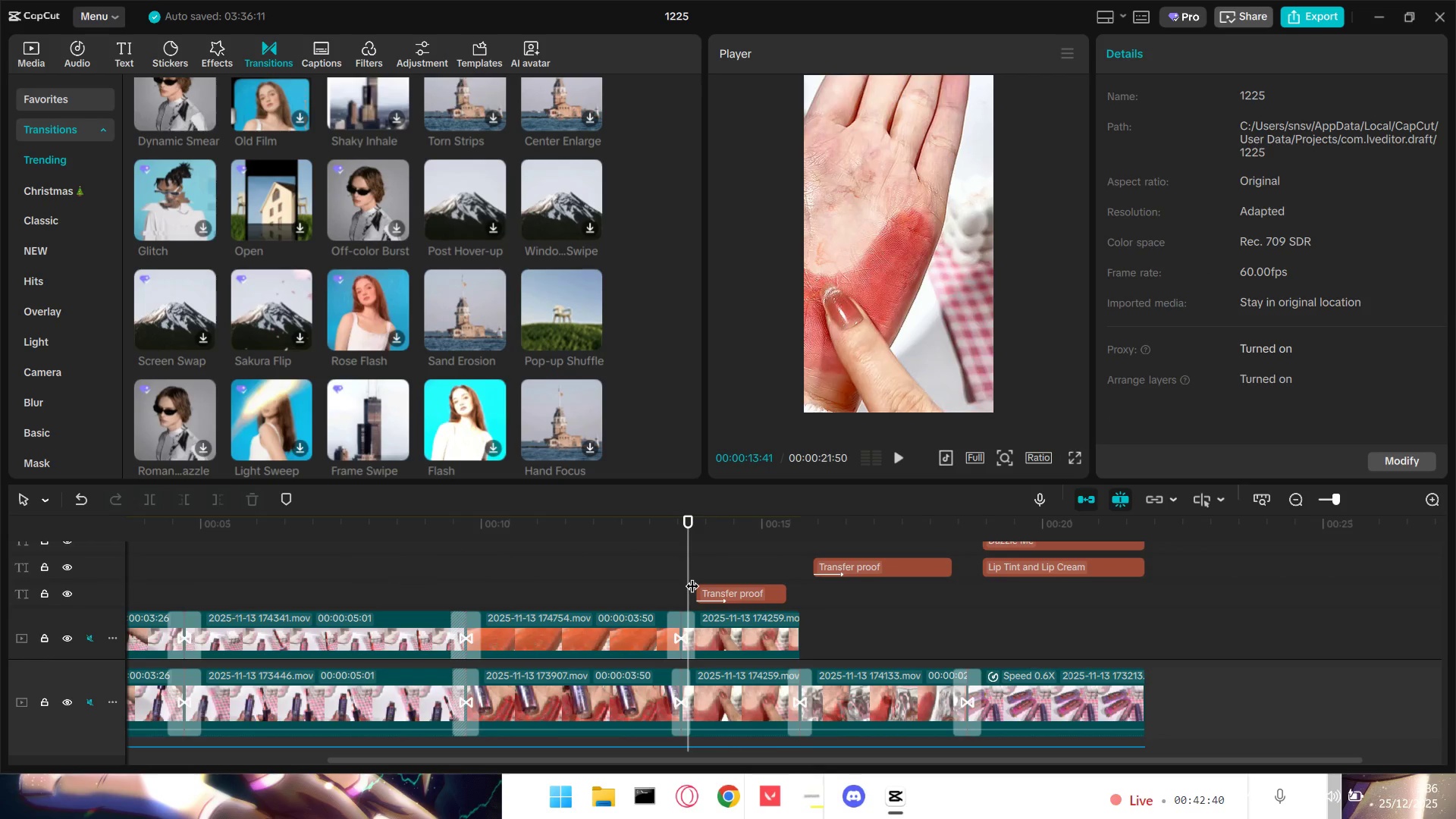 
key(Space)
 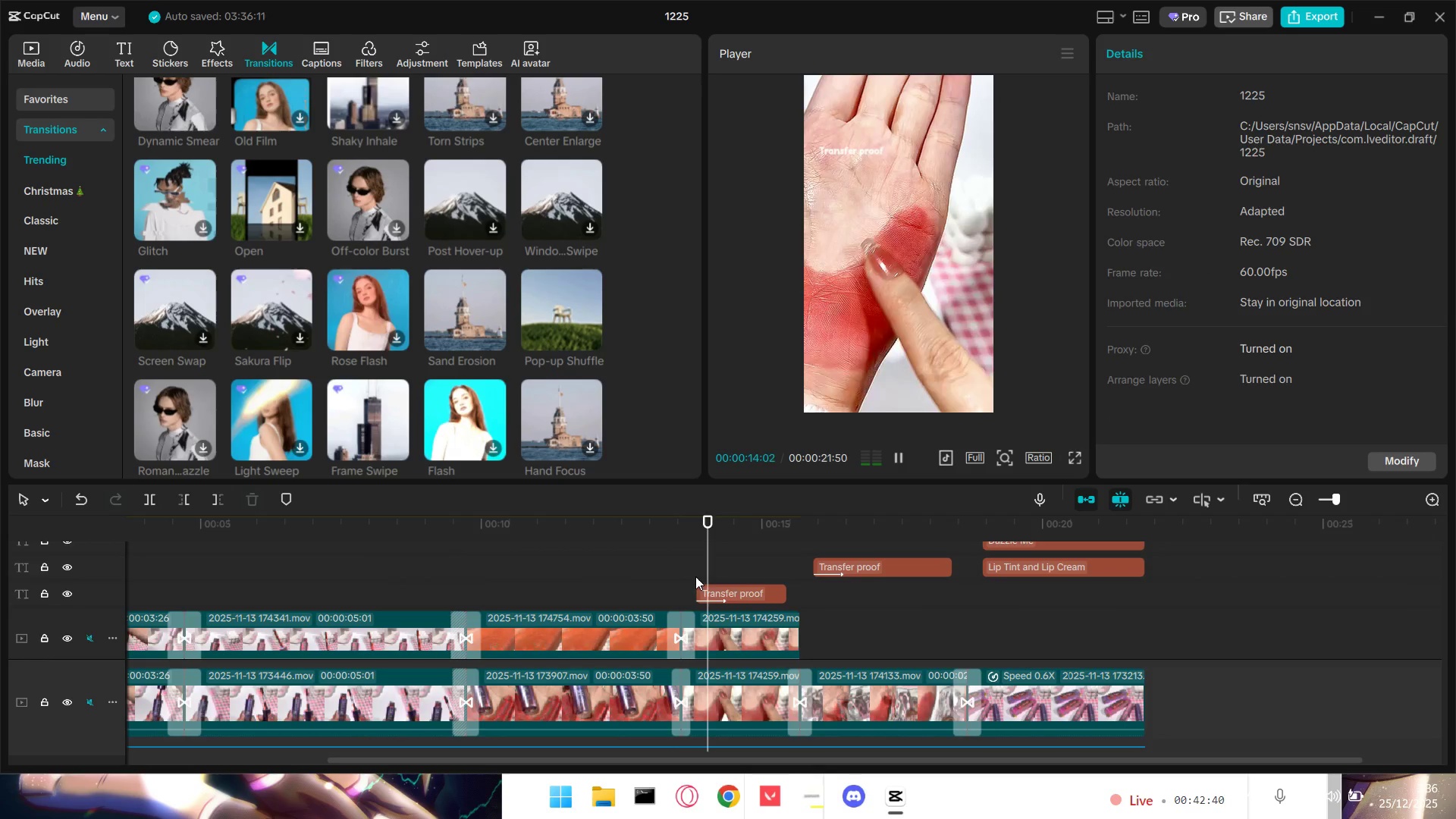 
key(Space)
 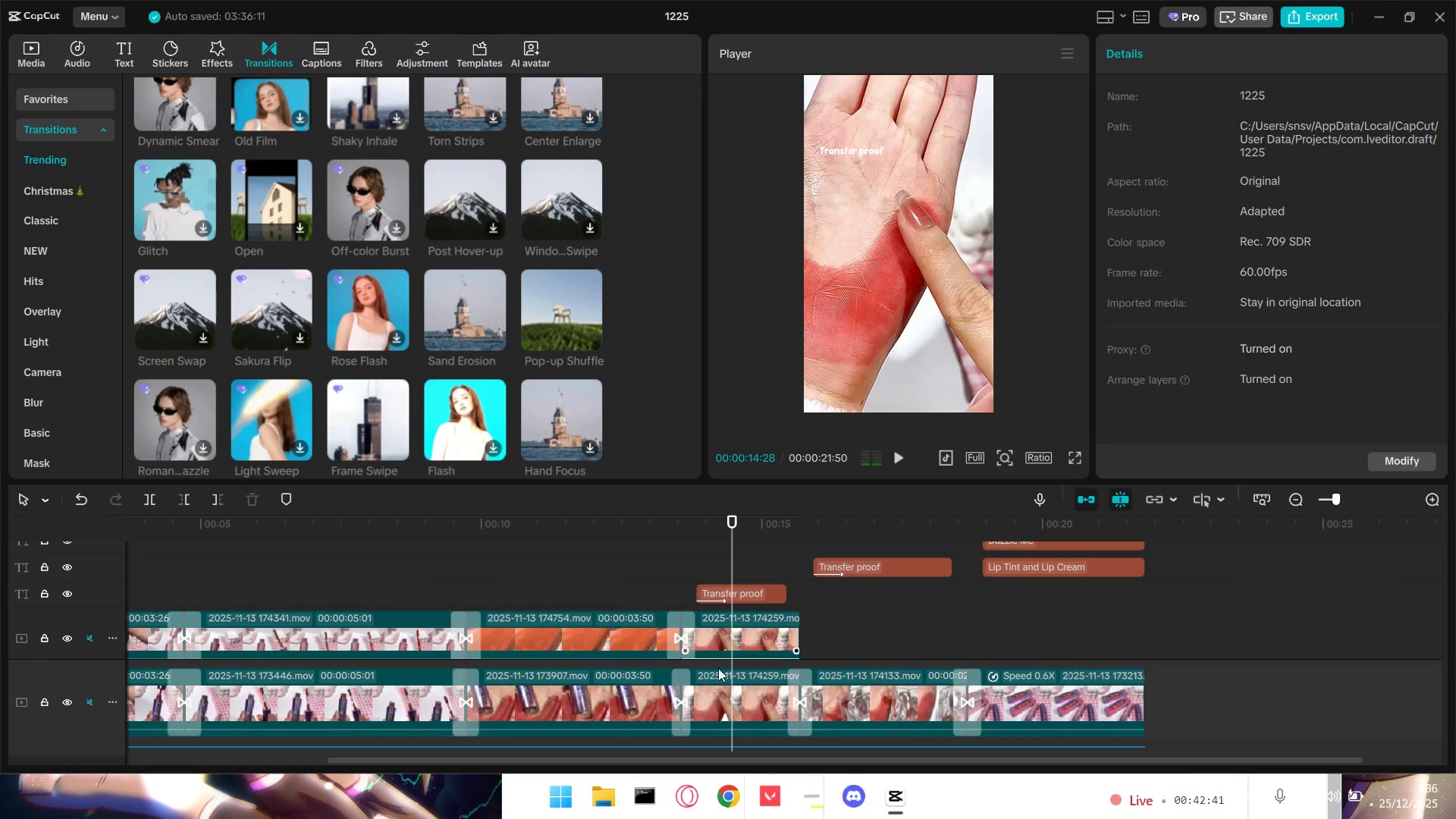 
scroll: coordinate [713, 677], scroll_direction: down, amount: 3.0
 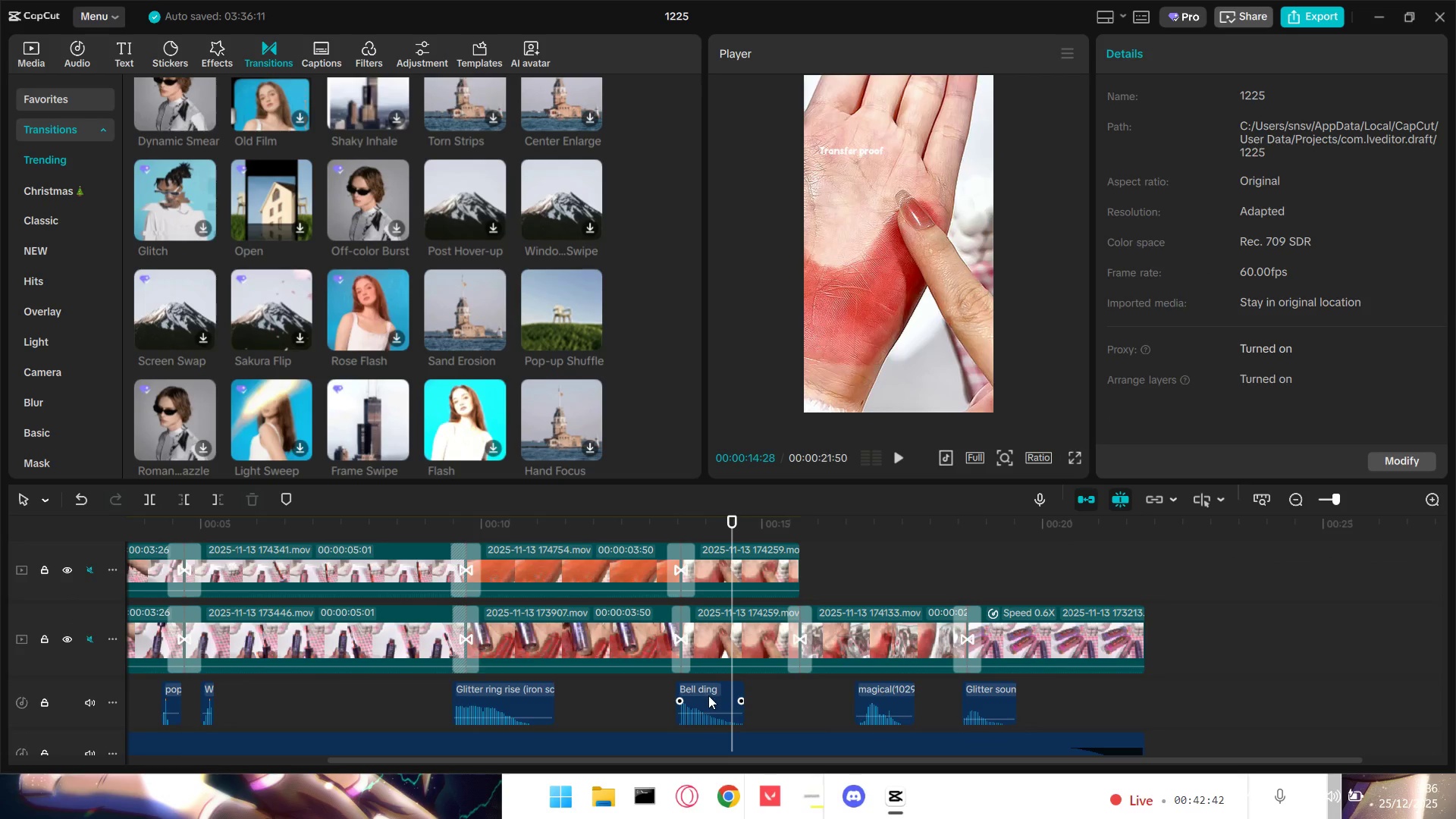 
left_click_drag(start_coordinate=[709, 686], to_coordinate=[730, 686])
 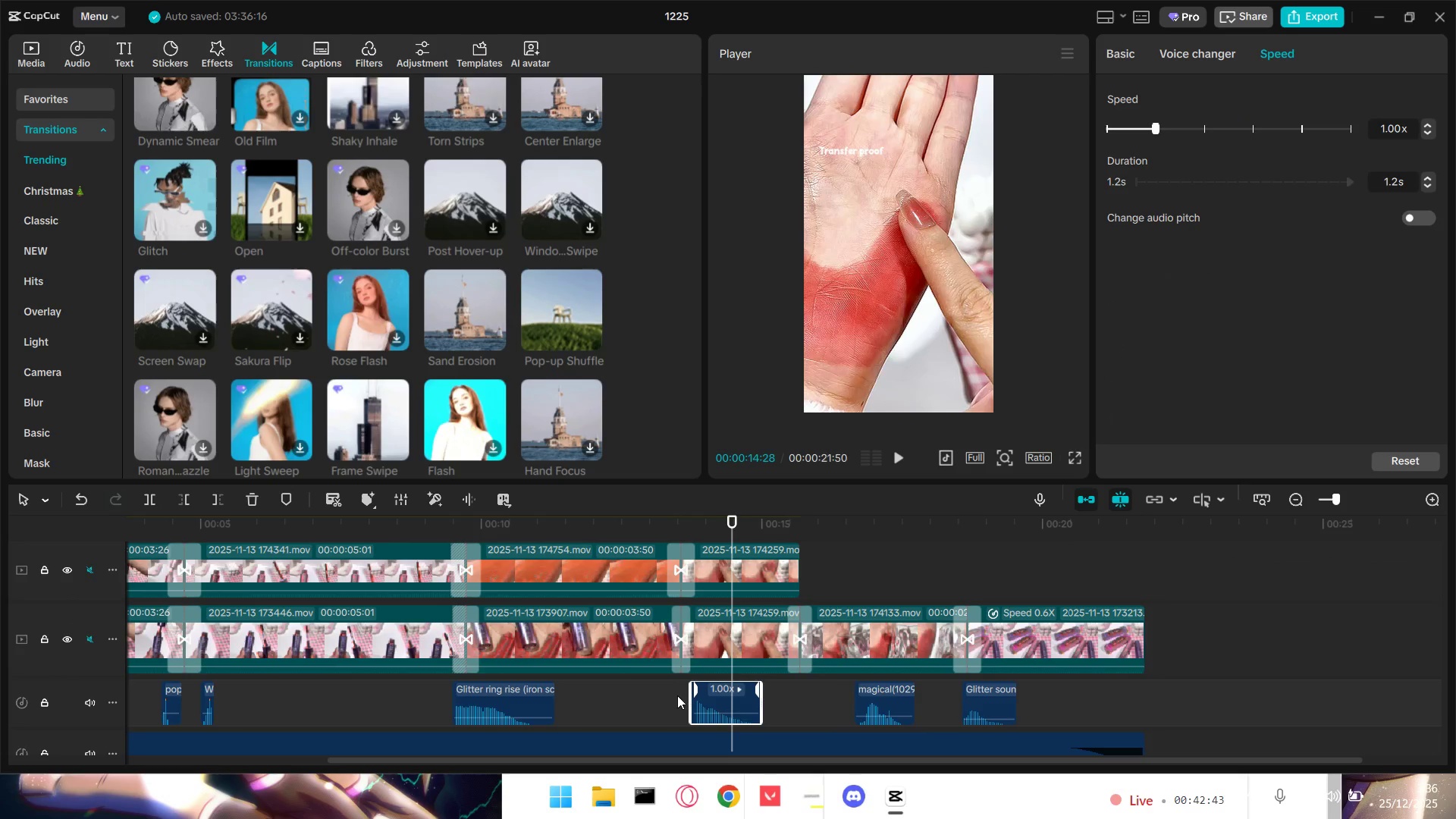 
left_click([667, 695])
 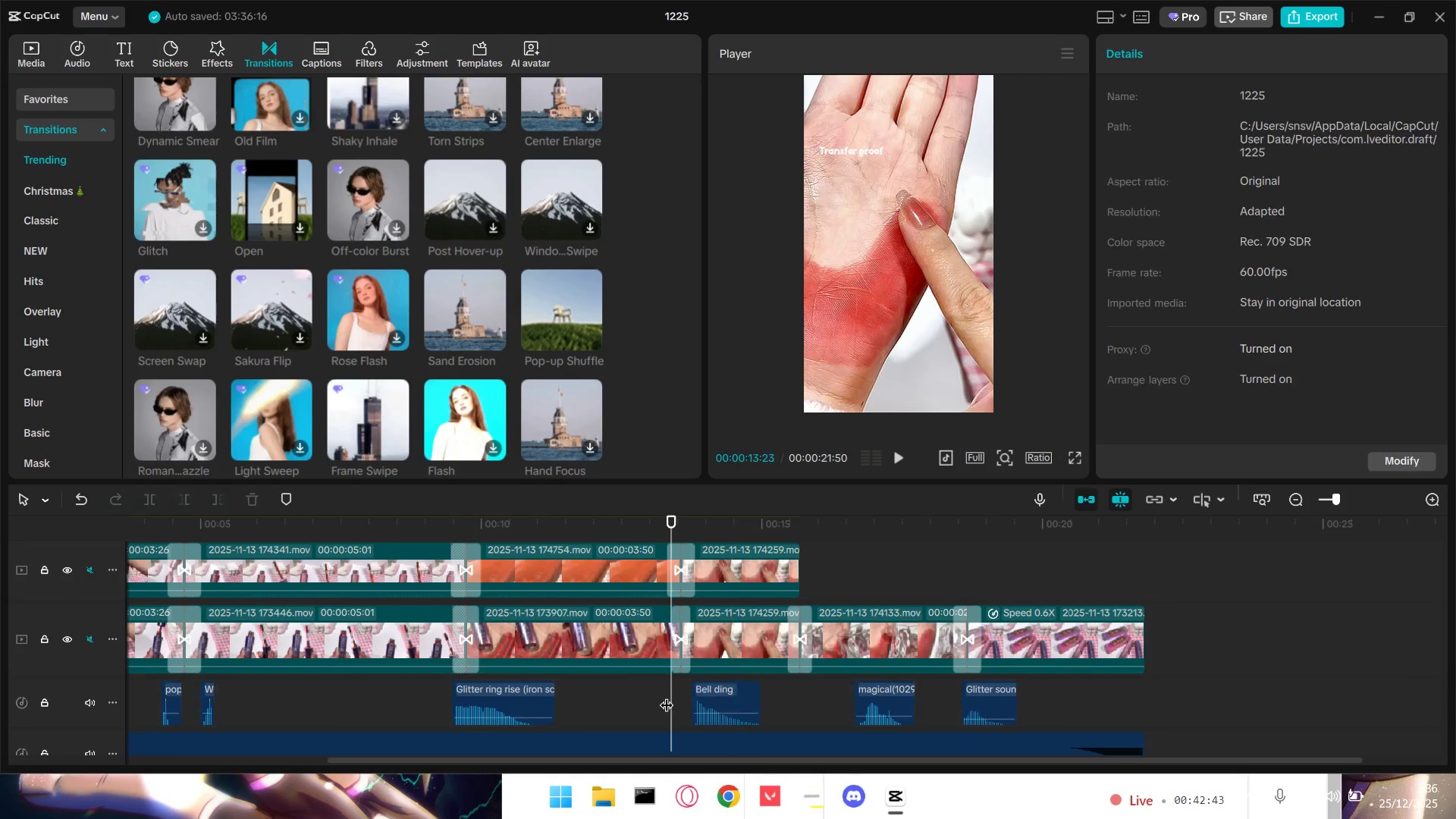 
key(Space)
 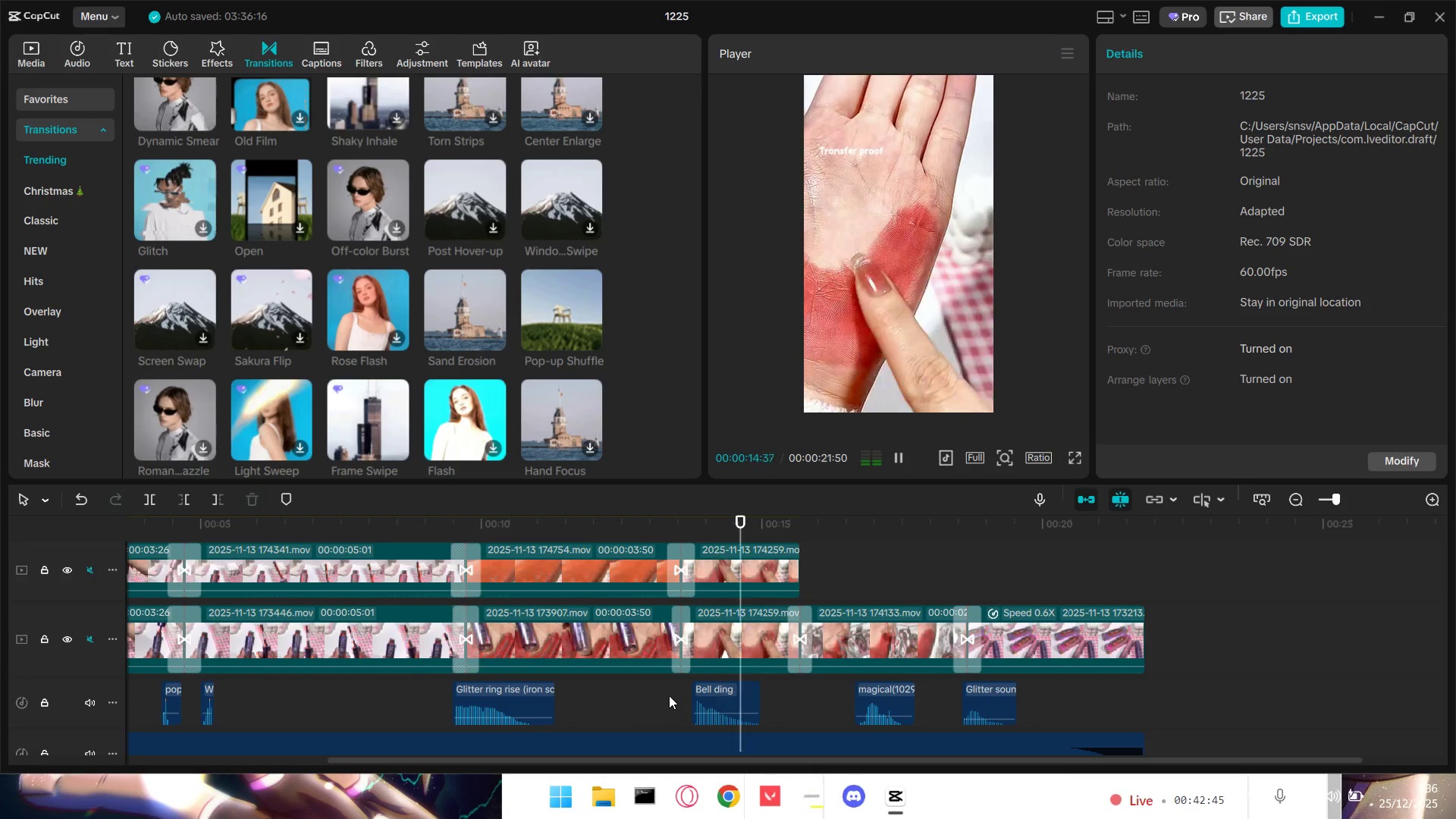 
key(Space)
 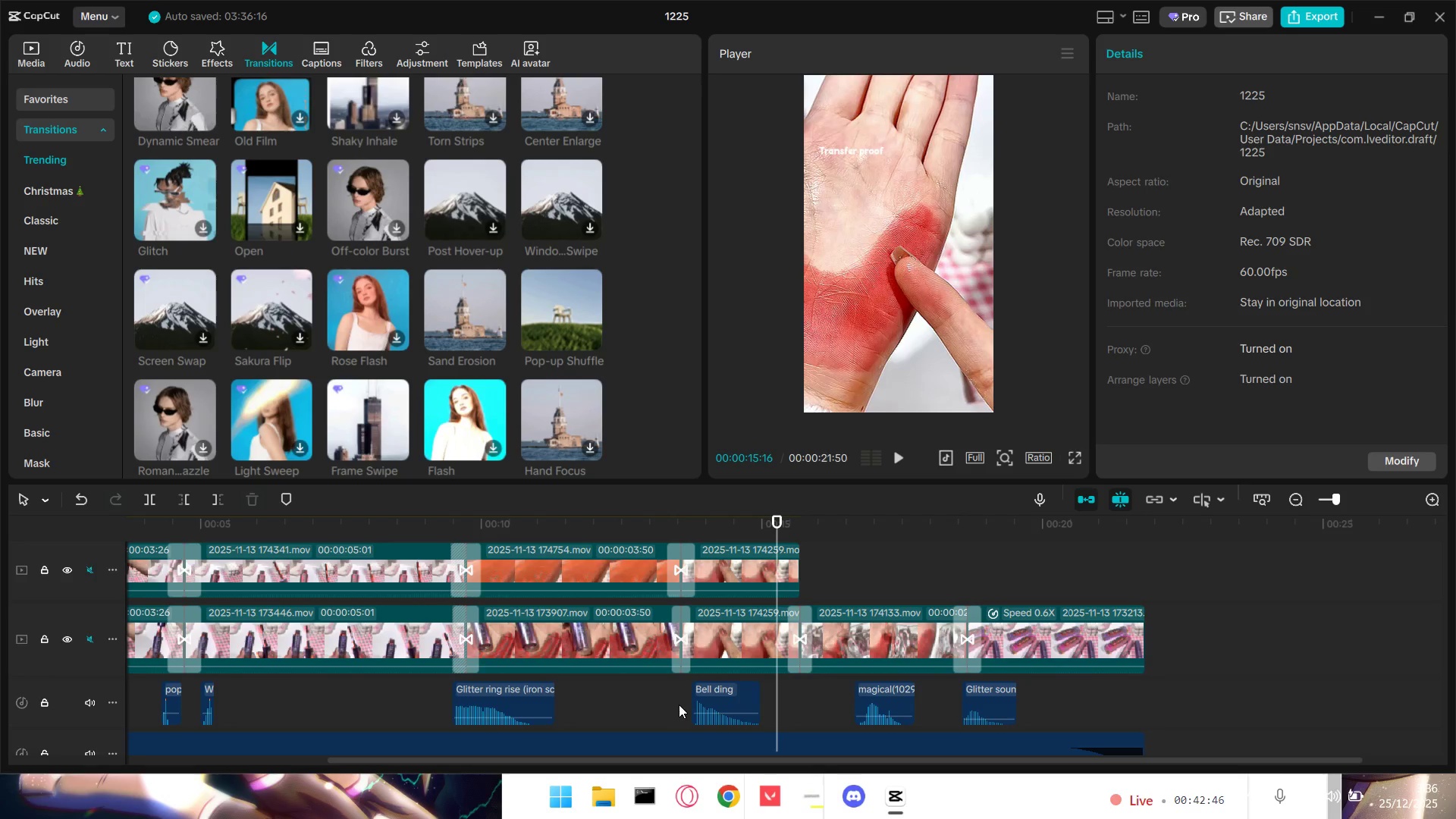 
hold_key(key=ControlLeft, duration=1.16)
scroll: coordinate [667, 712], scroll_direction: up, amount: 11.0
 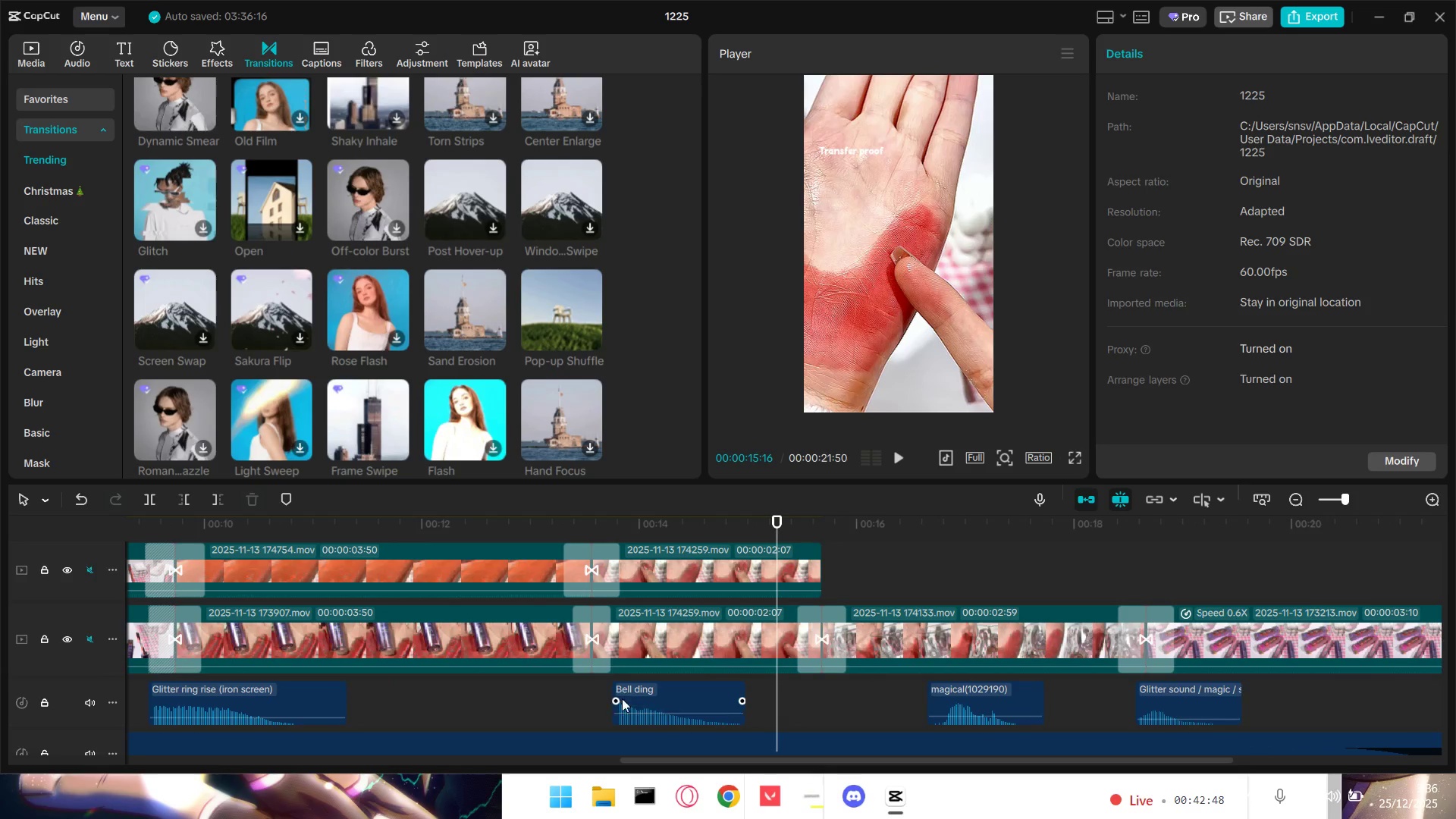 
left_click([593, 700])
 